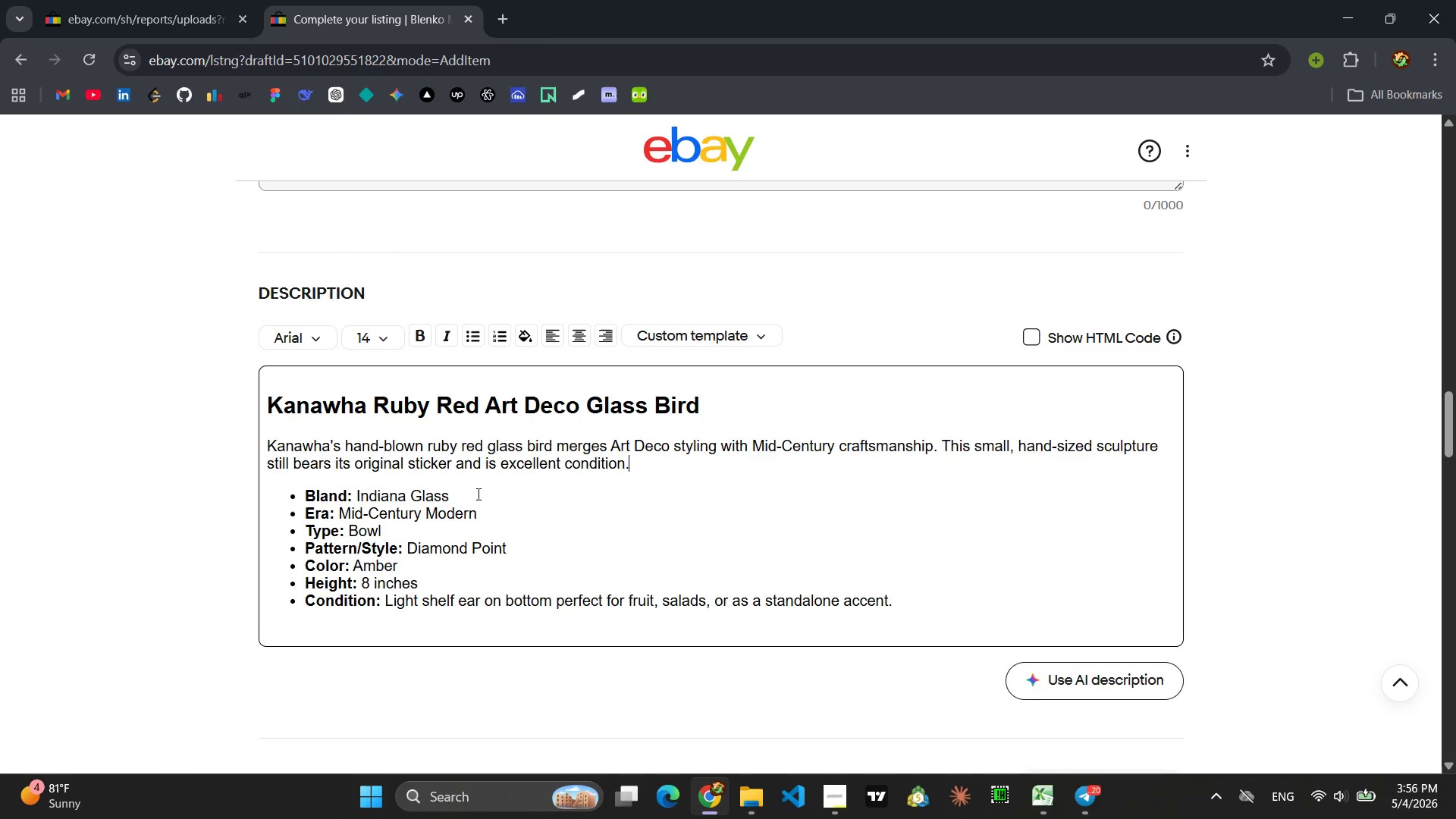 
left_click_drag(start_coordinate=[452, 491], to_coordinate=[355, 500])
 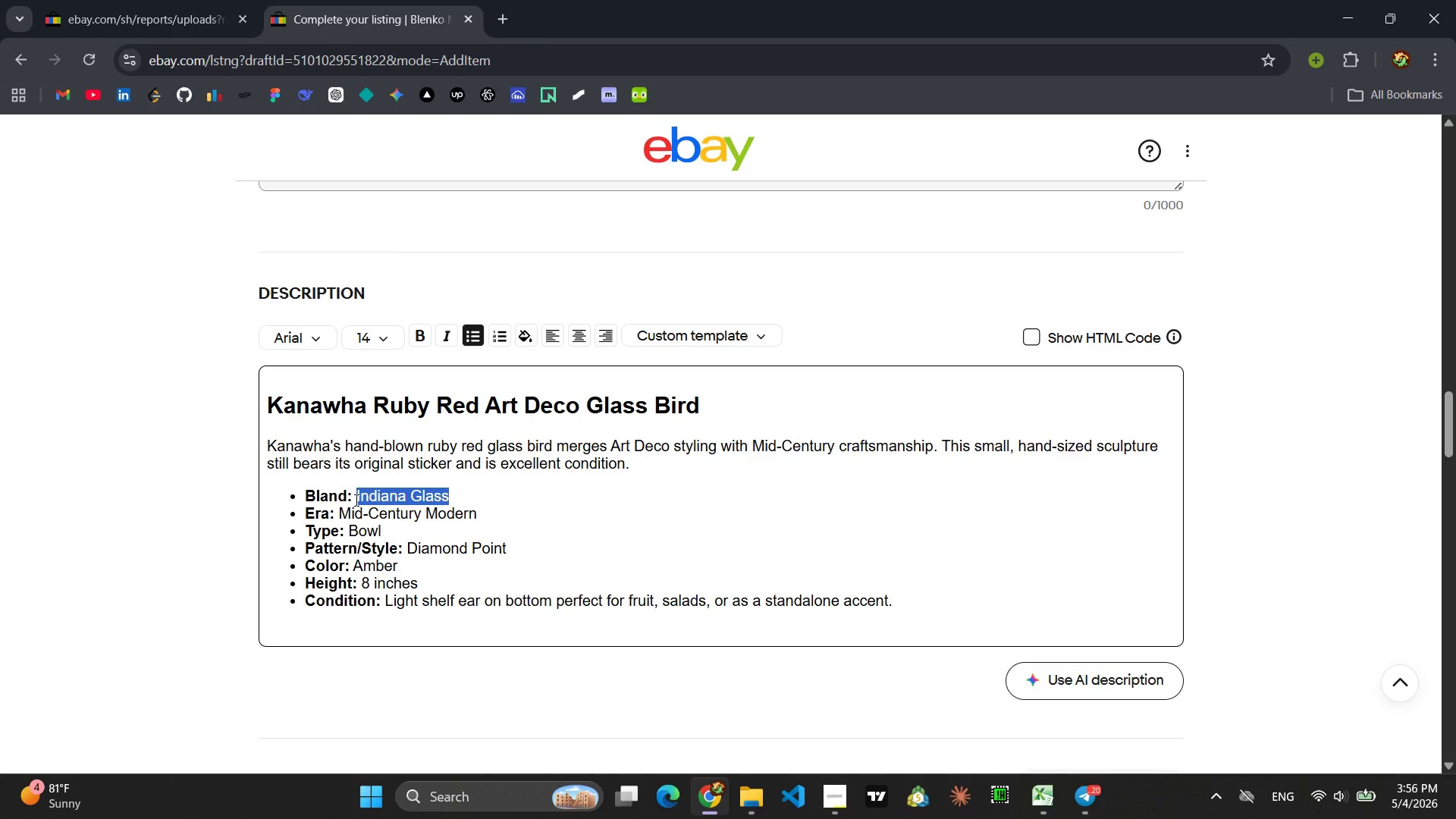 
type(Kaw)
key(Backspace)
type(nawha)
 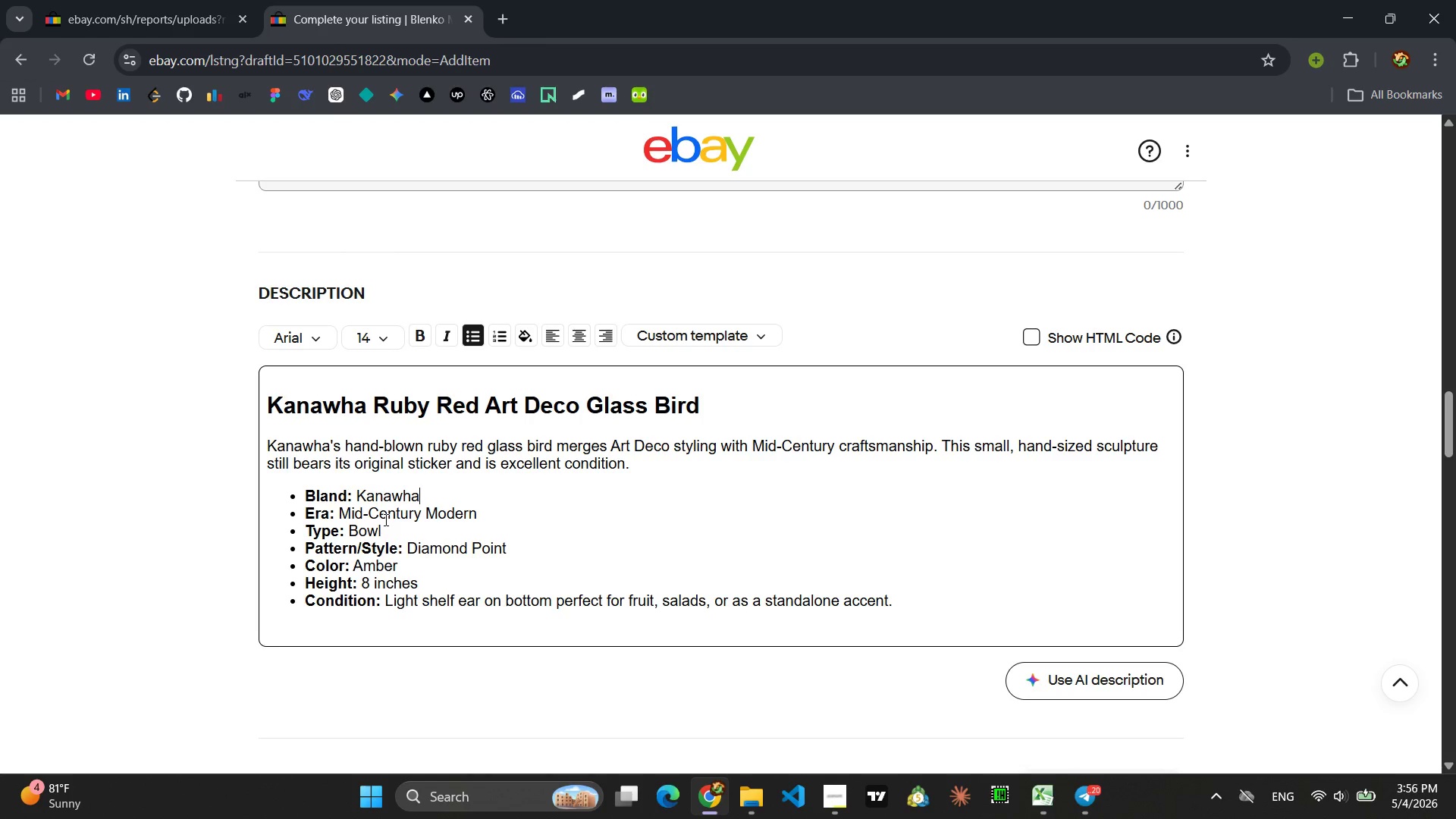 
wait(5.62)
 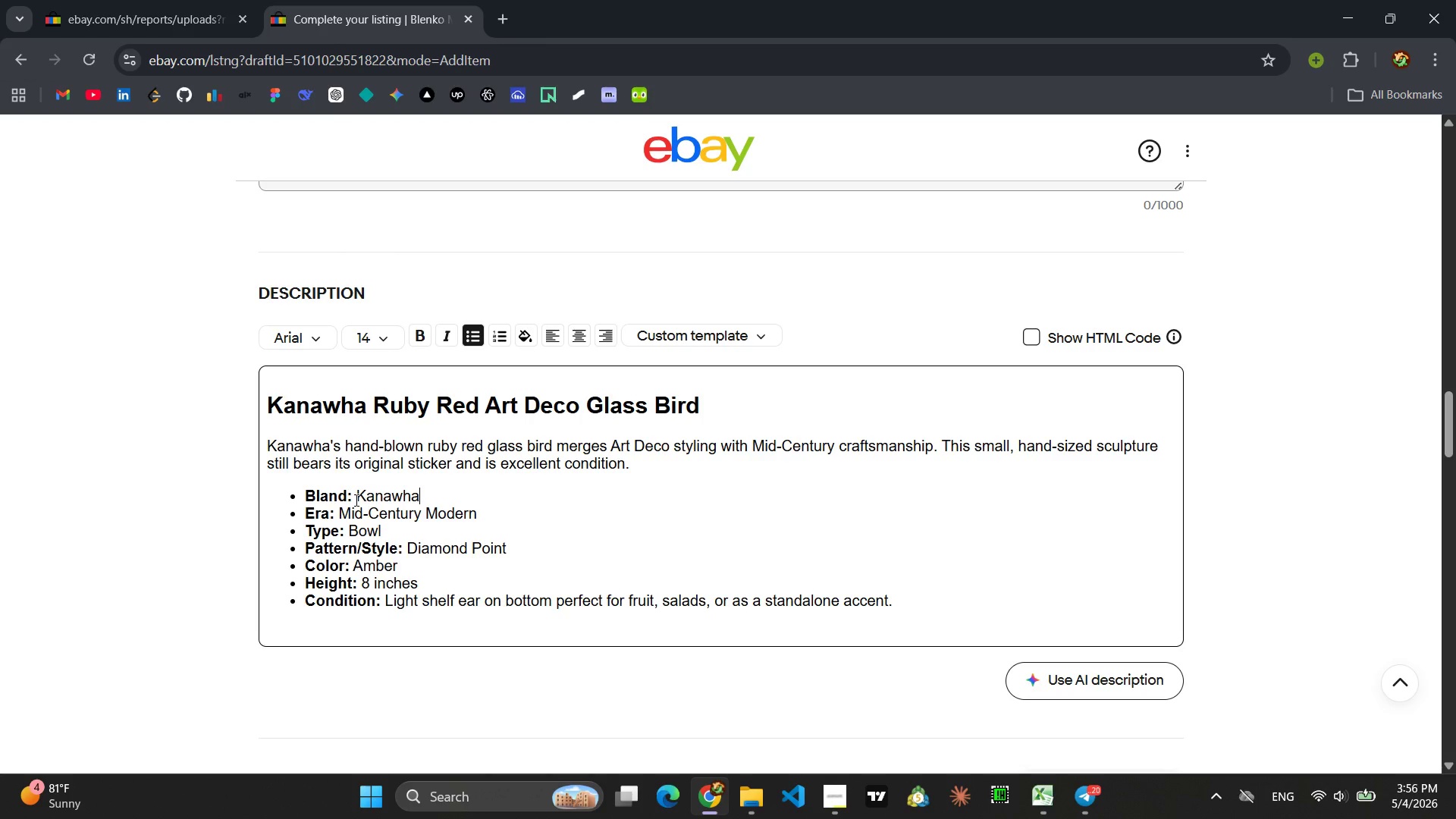 
left_click_drag(start_coordinate=[378, 525], to_coordinate=[364, 526])
 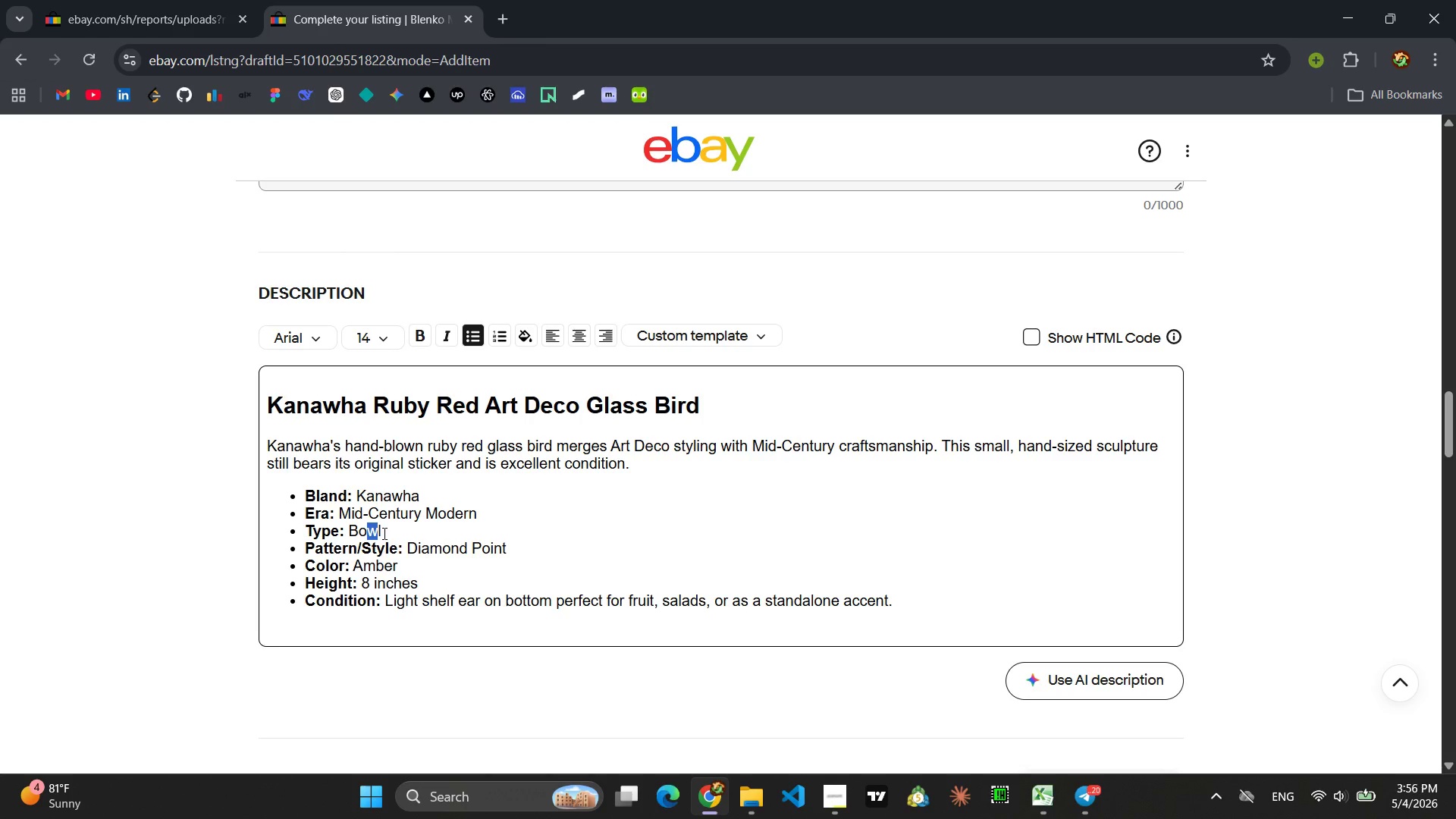 
left_click_drag(start_coordinate=[383, 533], to_coordinate=[353, 533])
 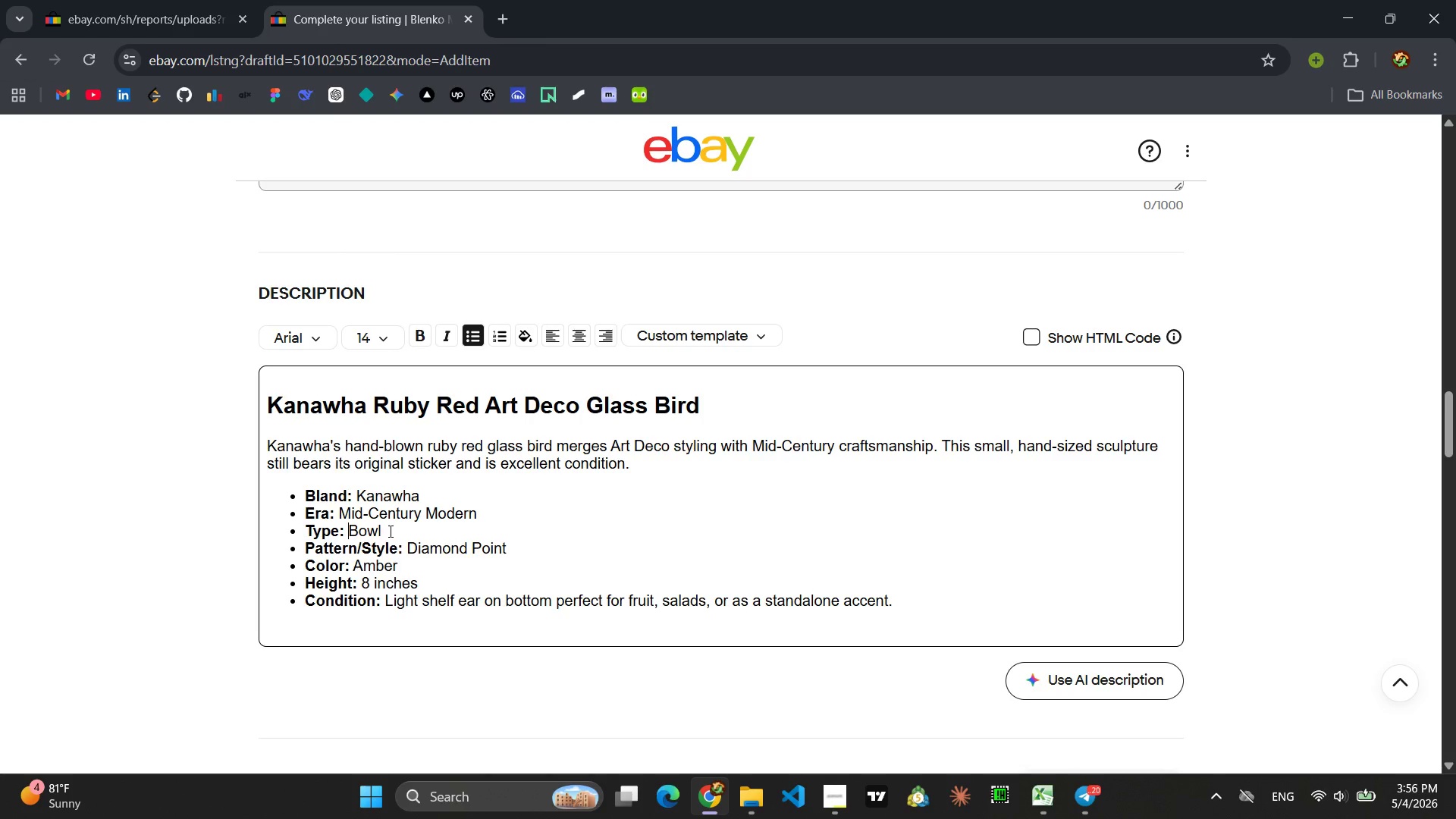 
left_click_drag(start_coordinate=[389, 531], to_coordinate=[350, 530])
 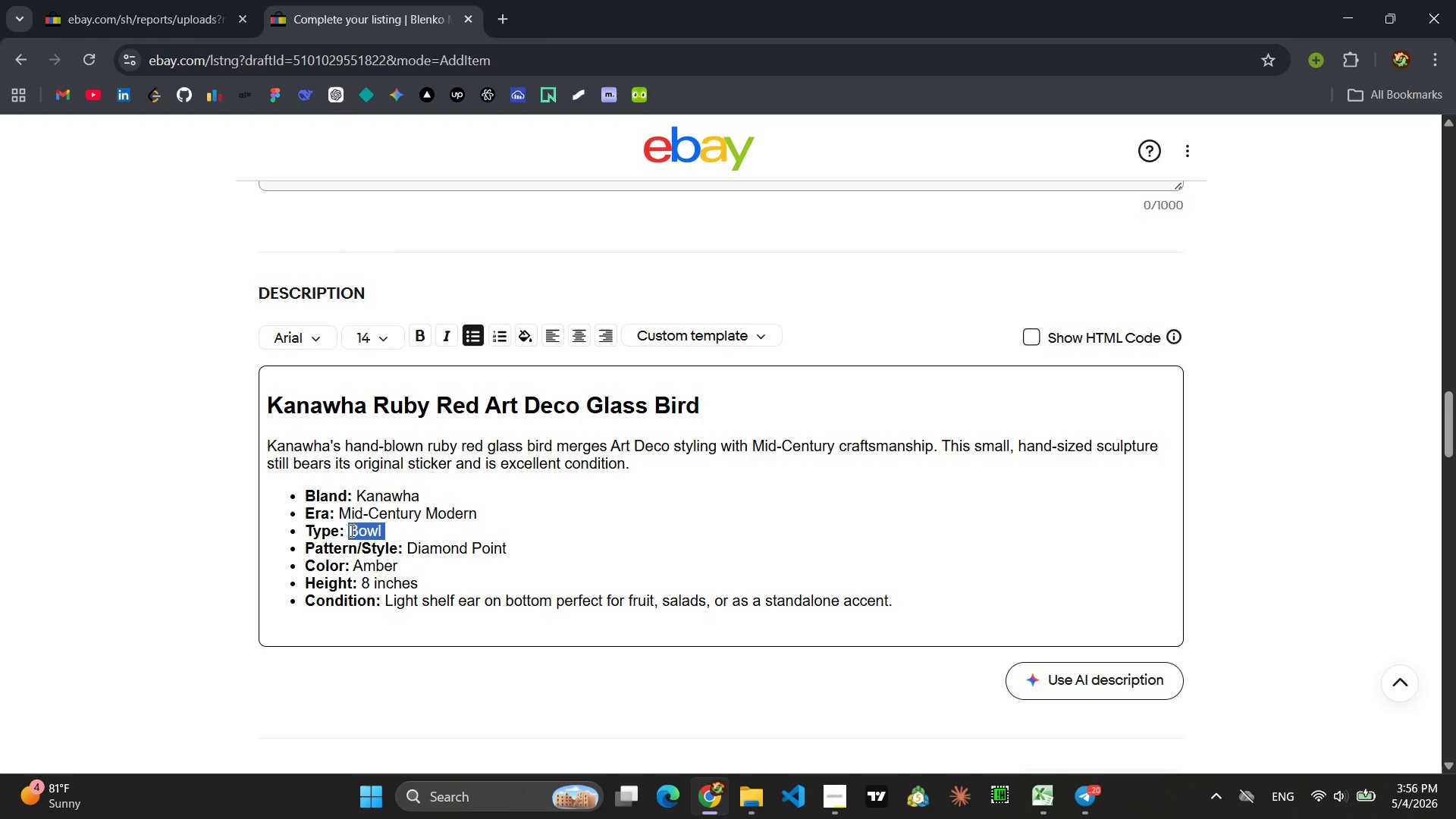 
type(Figurine)
 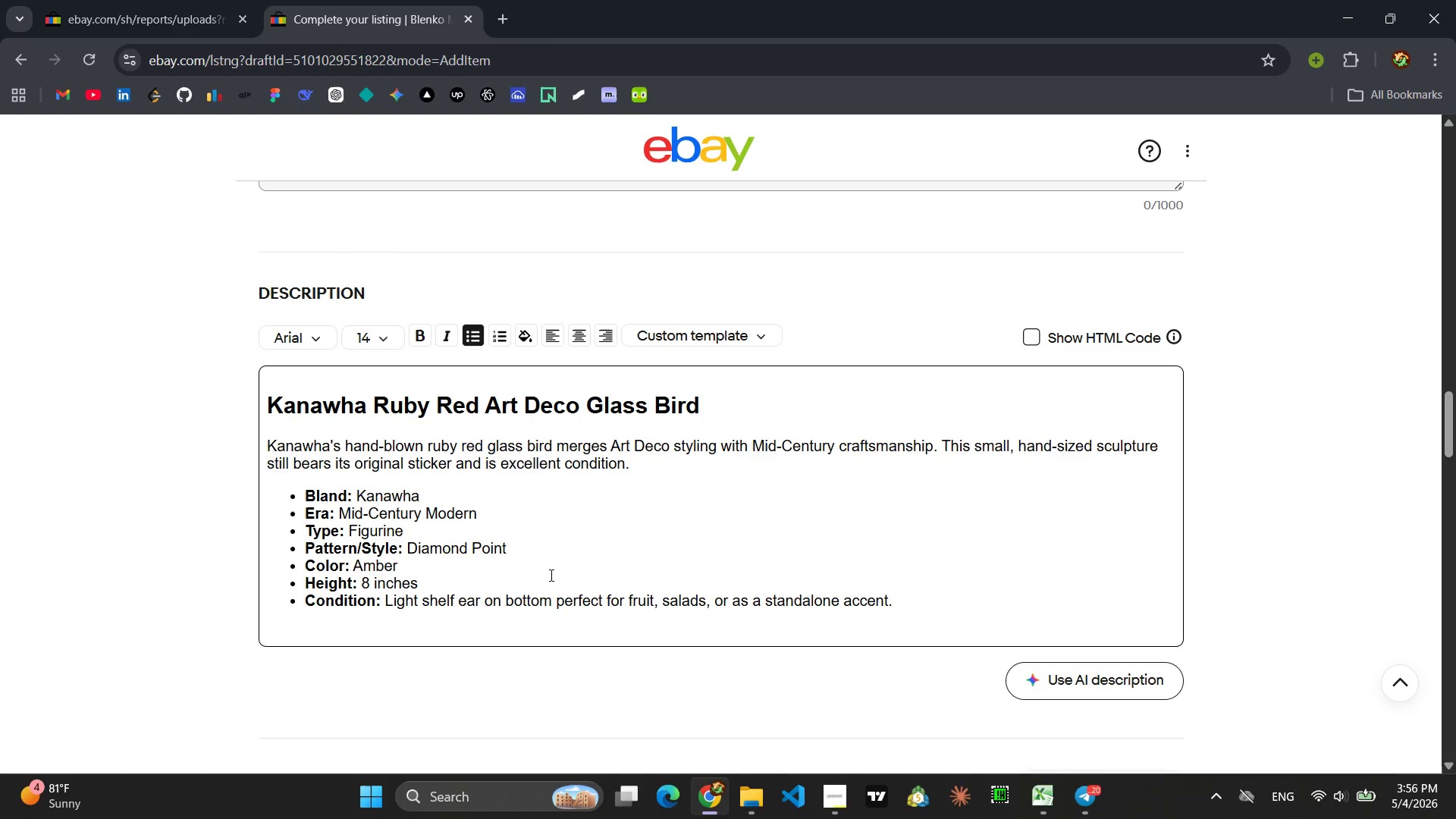 
wait(9.0)
 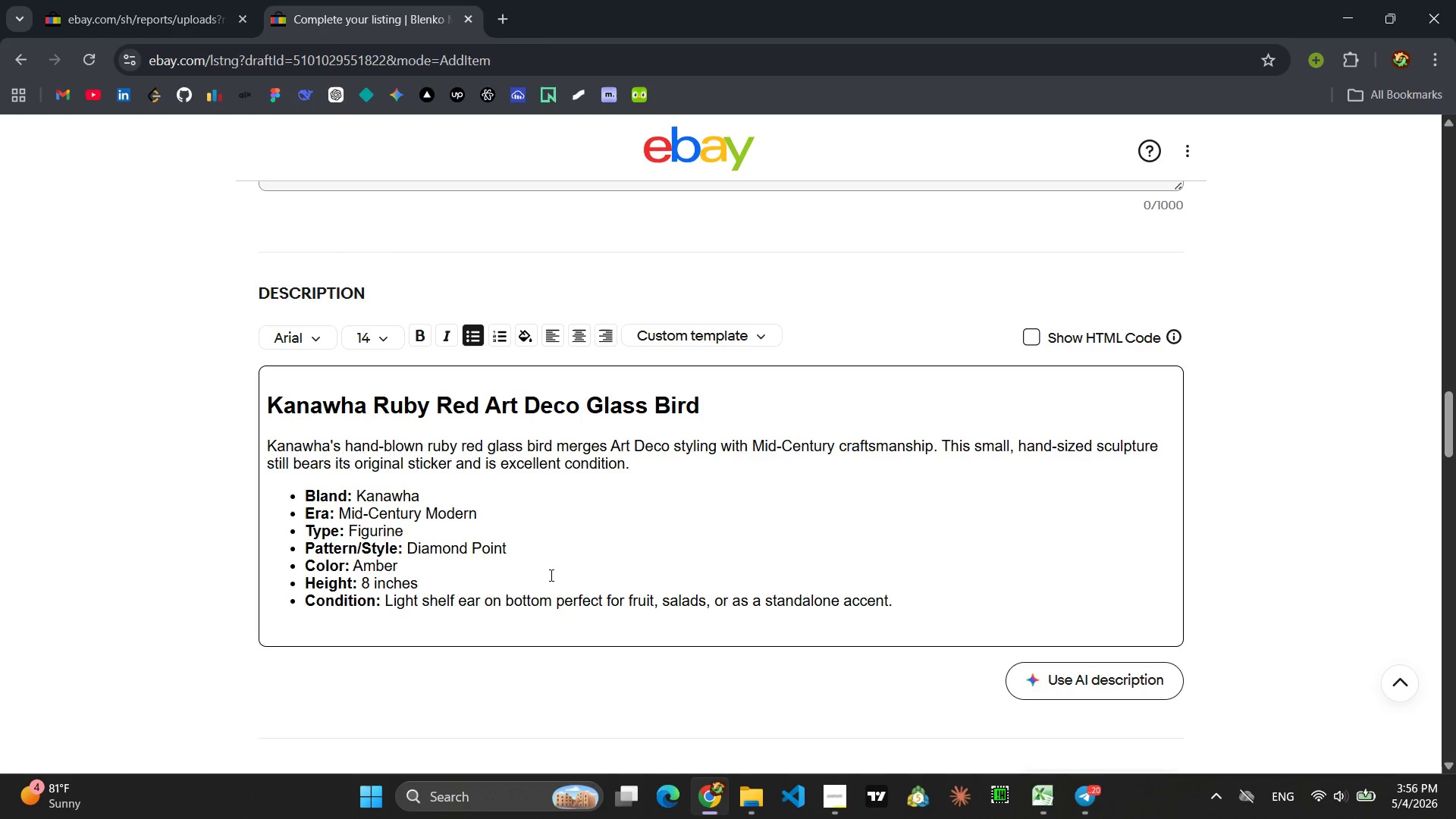 
left_click_drag(start_coordinate=[510, 552], to_coordinate=[408, 551])
 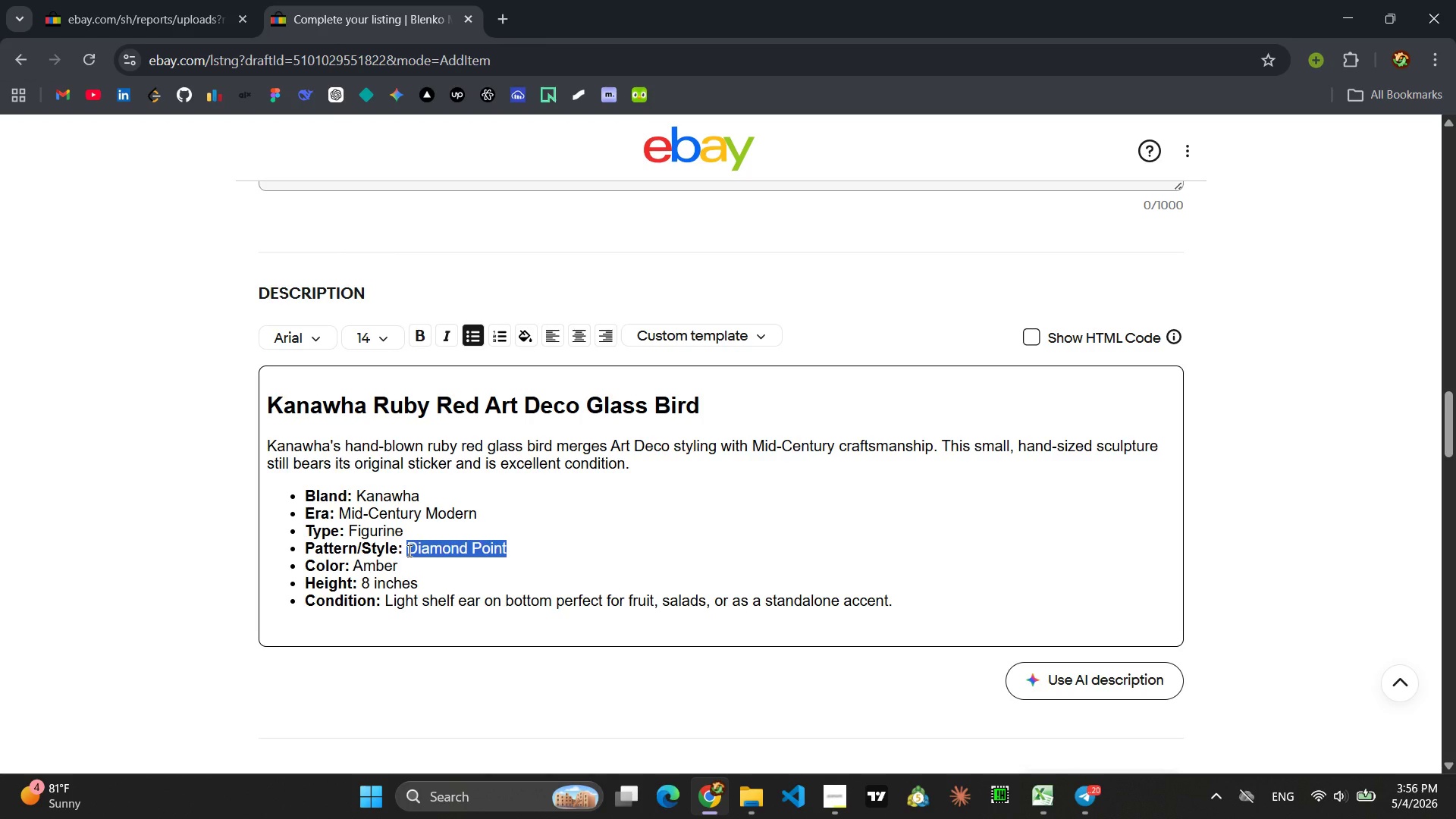 
type(Art Deco)
 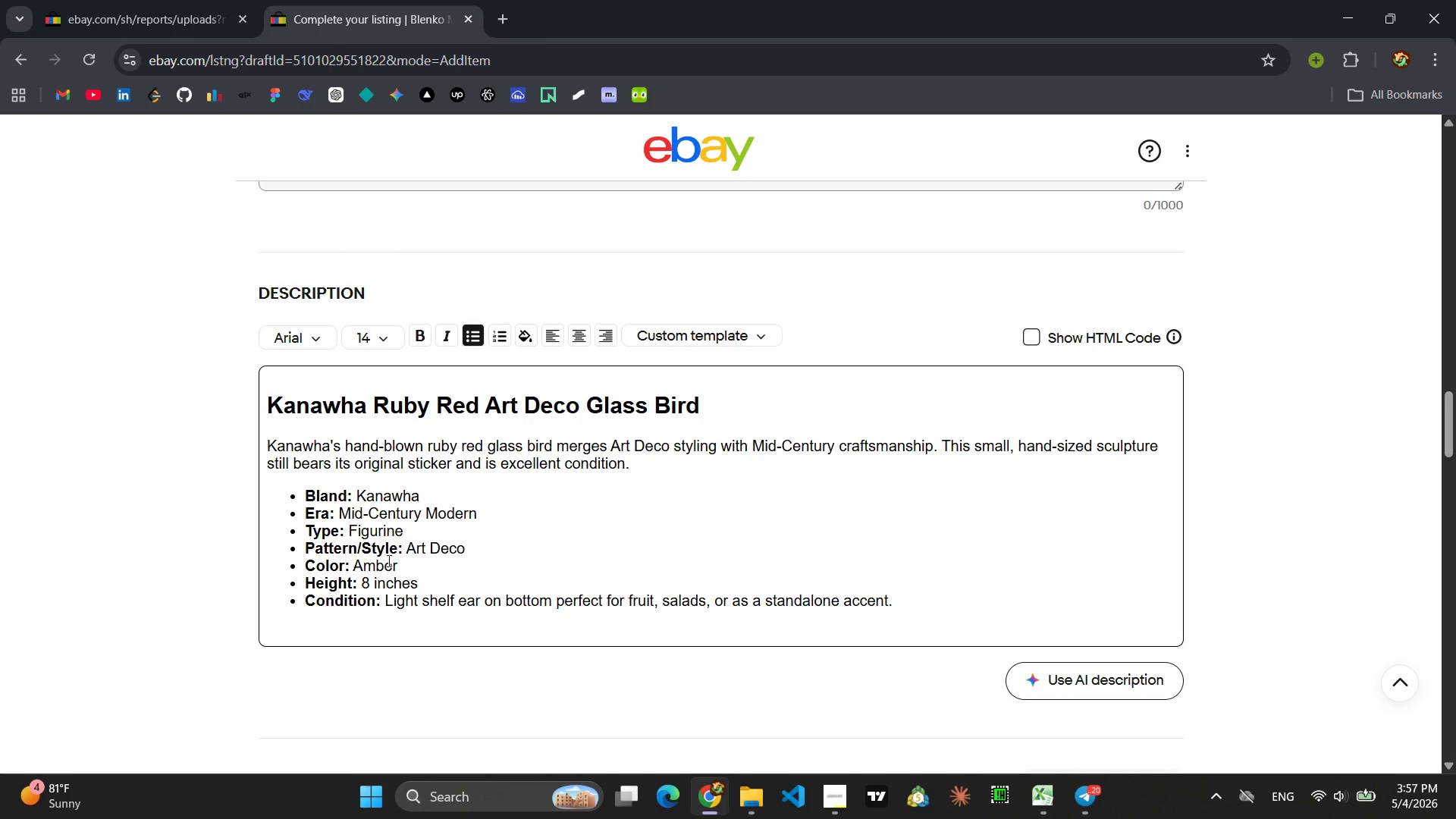 
left_click_drag(start_coordinate=[403, 564], to_coordinate=[356, 570])
 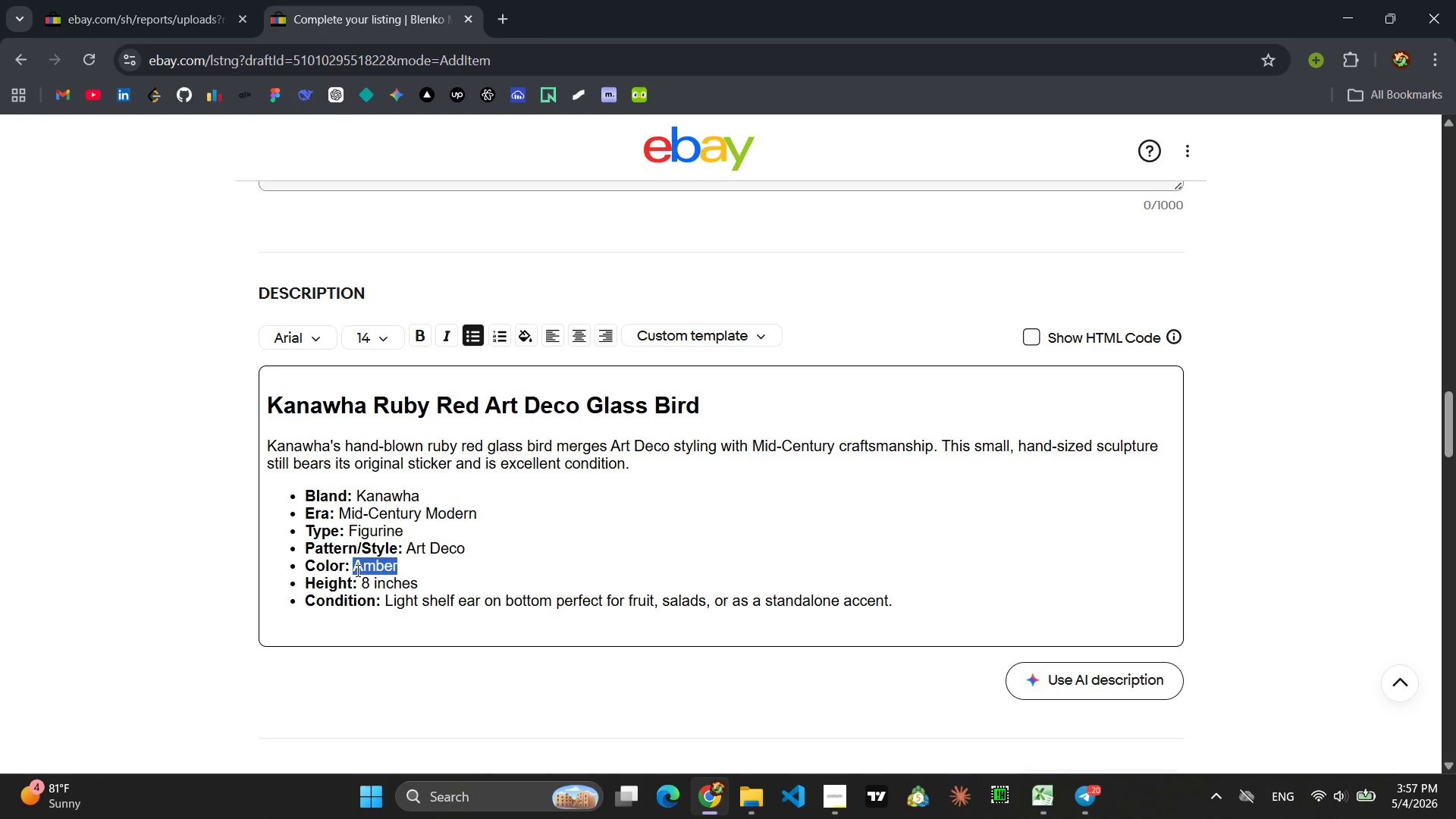 
type(Ruby Red)
 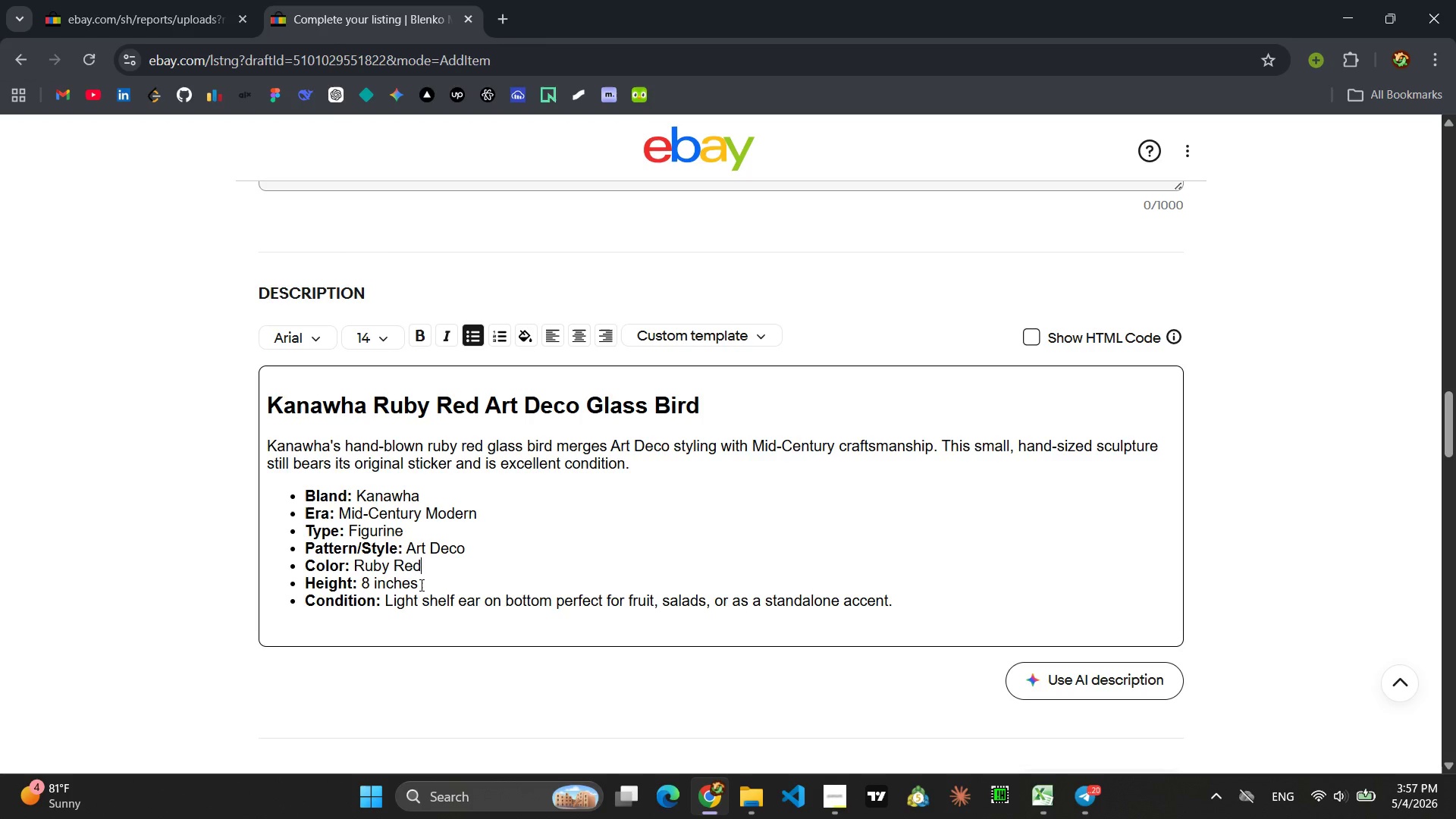 
wait(5.81)
 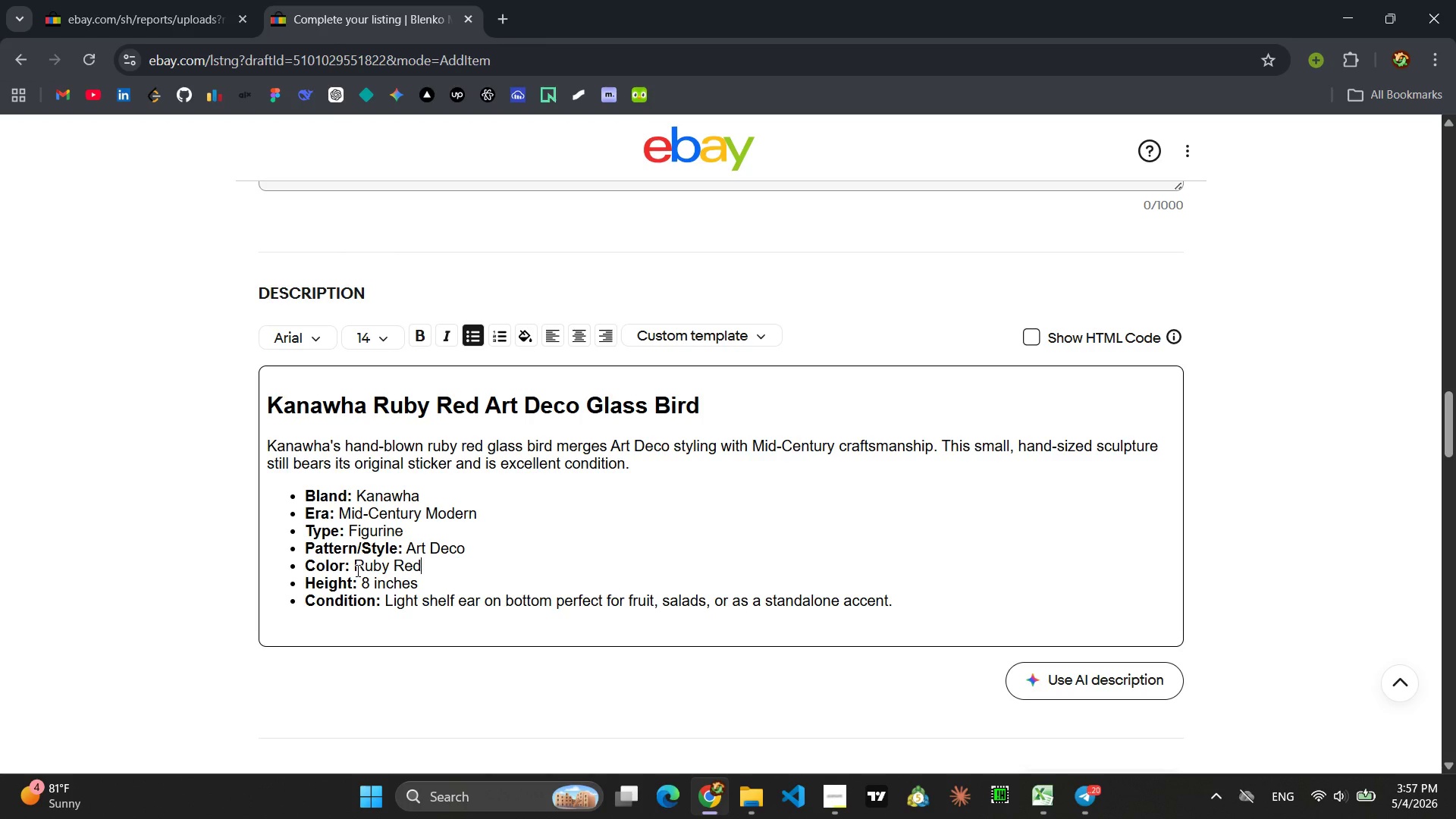 
left_click([353, 588])
 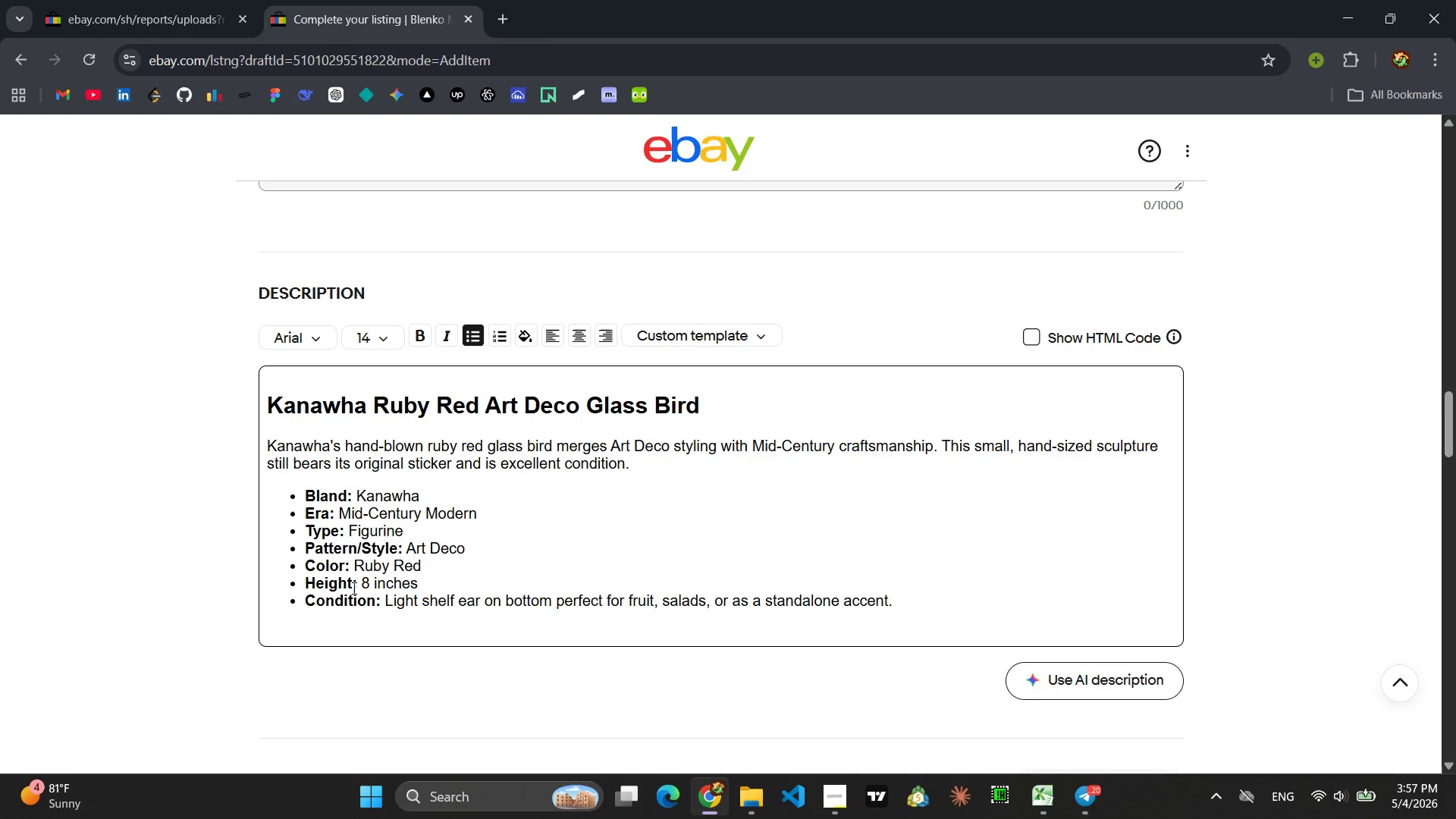 
key(Backspace)
key(Backspace)
key(Backspace)
key(Backspace)
key(Backspace)
key(Backspace)
type(size)
key(Backspace)
key(Backspace)
key(Backspace)
key(Backspace)
type(Sie)
key(Backspace)
type(ze)
 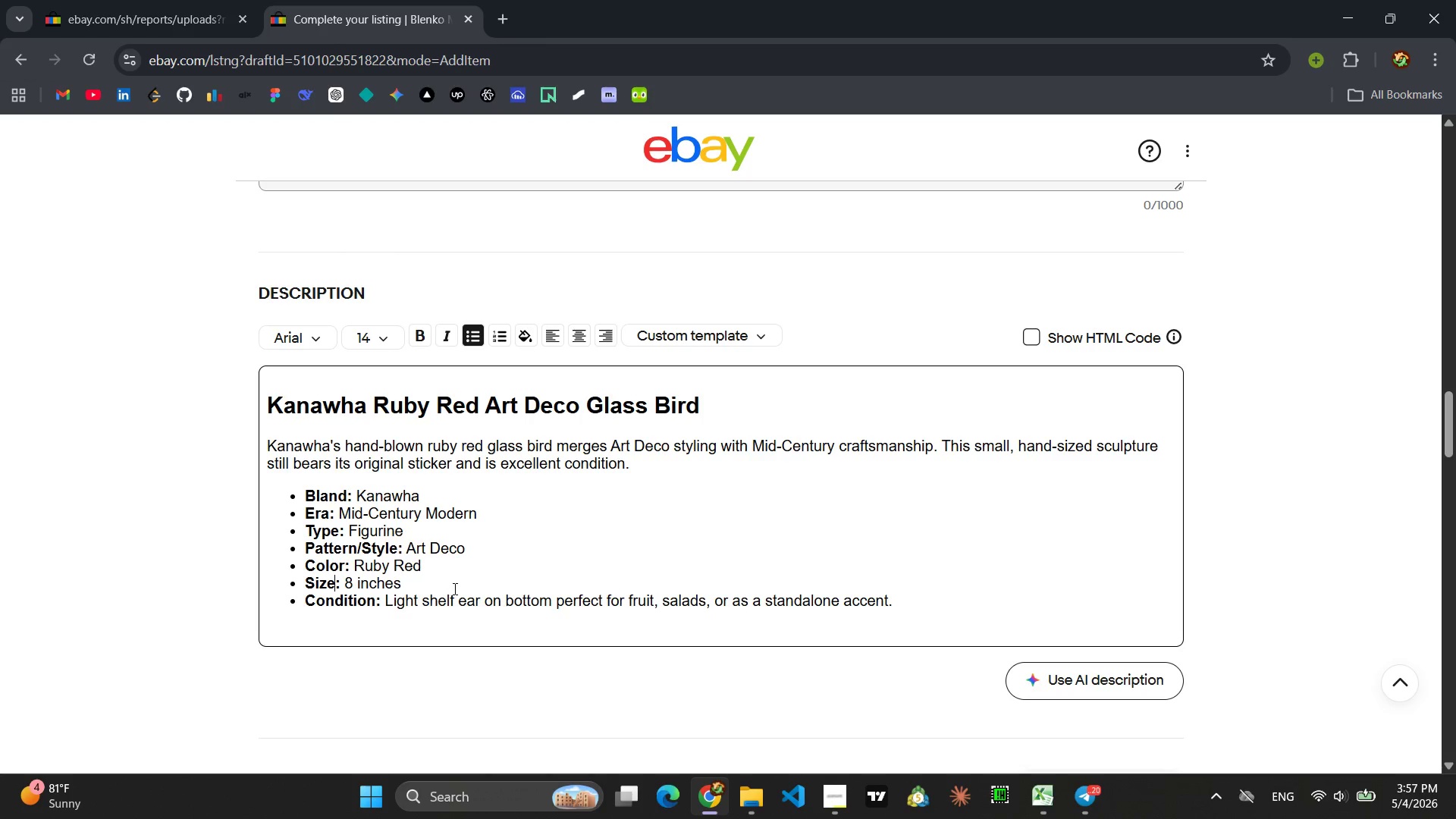 
left_click_drag(start_coordinate=[400, 580], to_coordinate=[348, 583])
 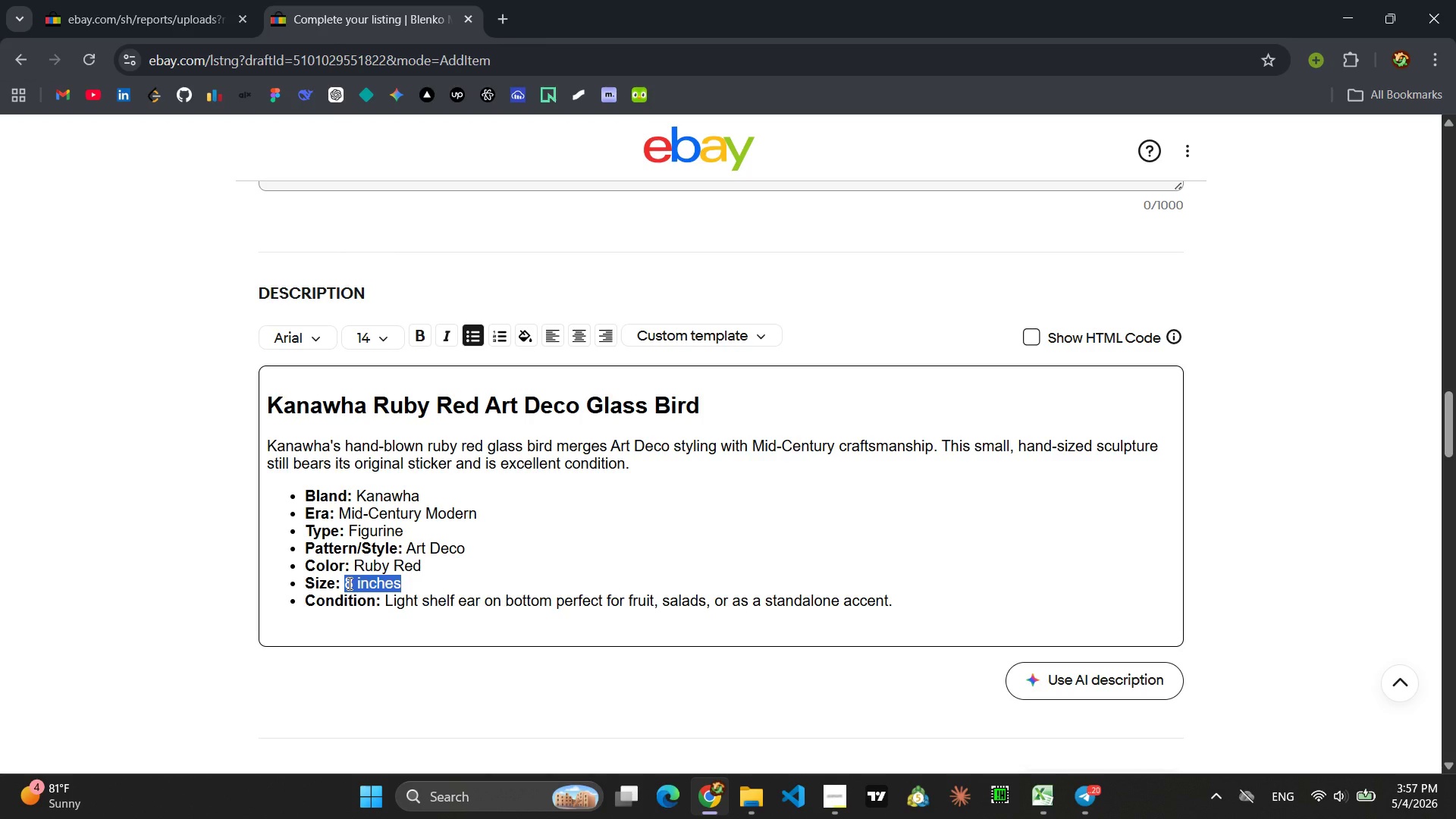 
type(Sa)
key(Backspace)
type(mall hand-six)
key(Backspace)
type(zed)
 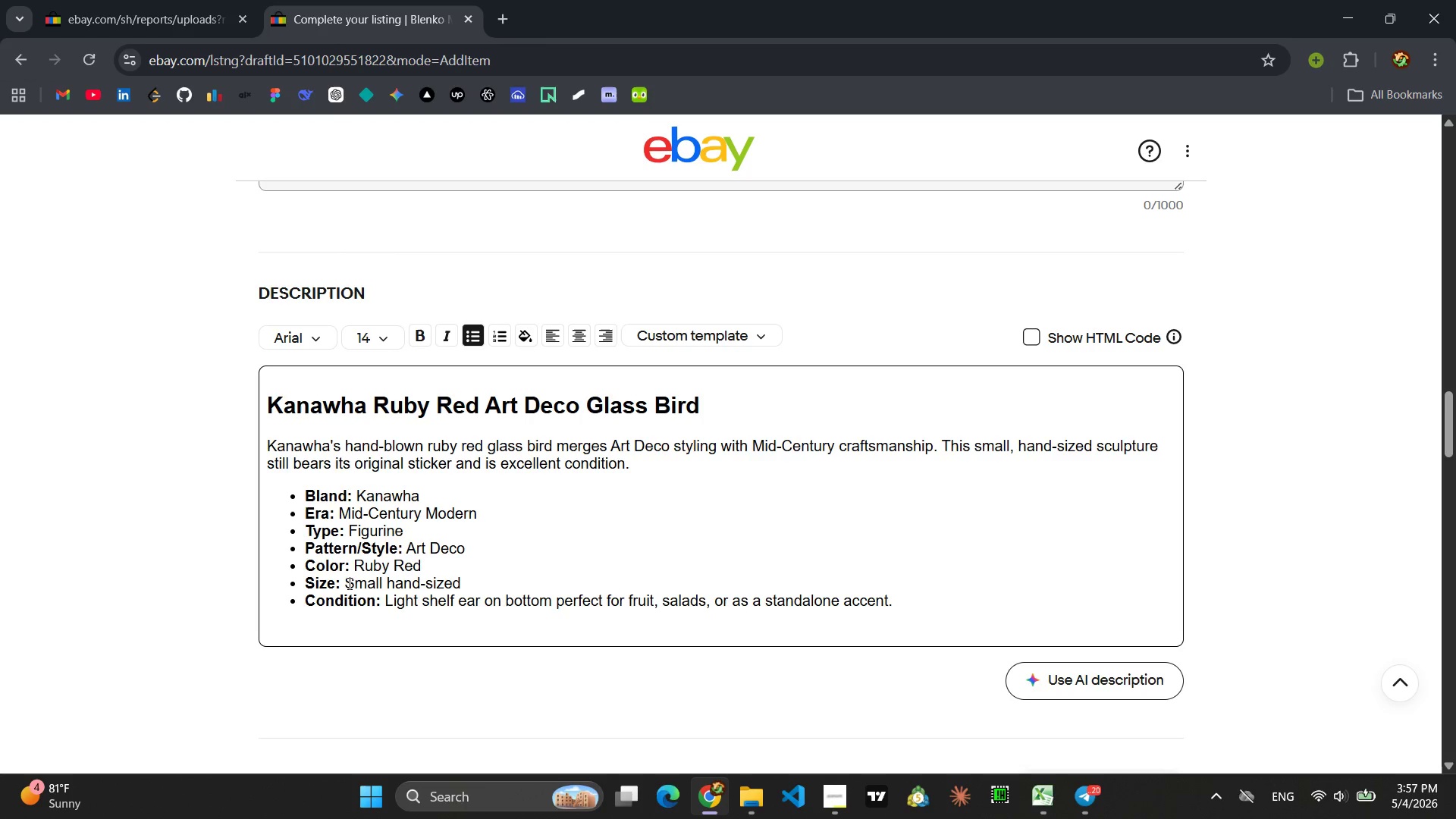 
left_click_drag(start_coordinate=[893, 601], to_coordinate=[384, 607])
 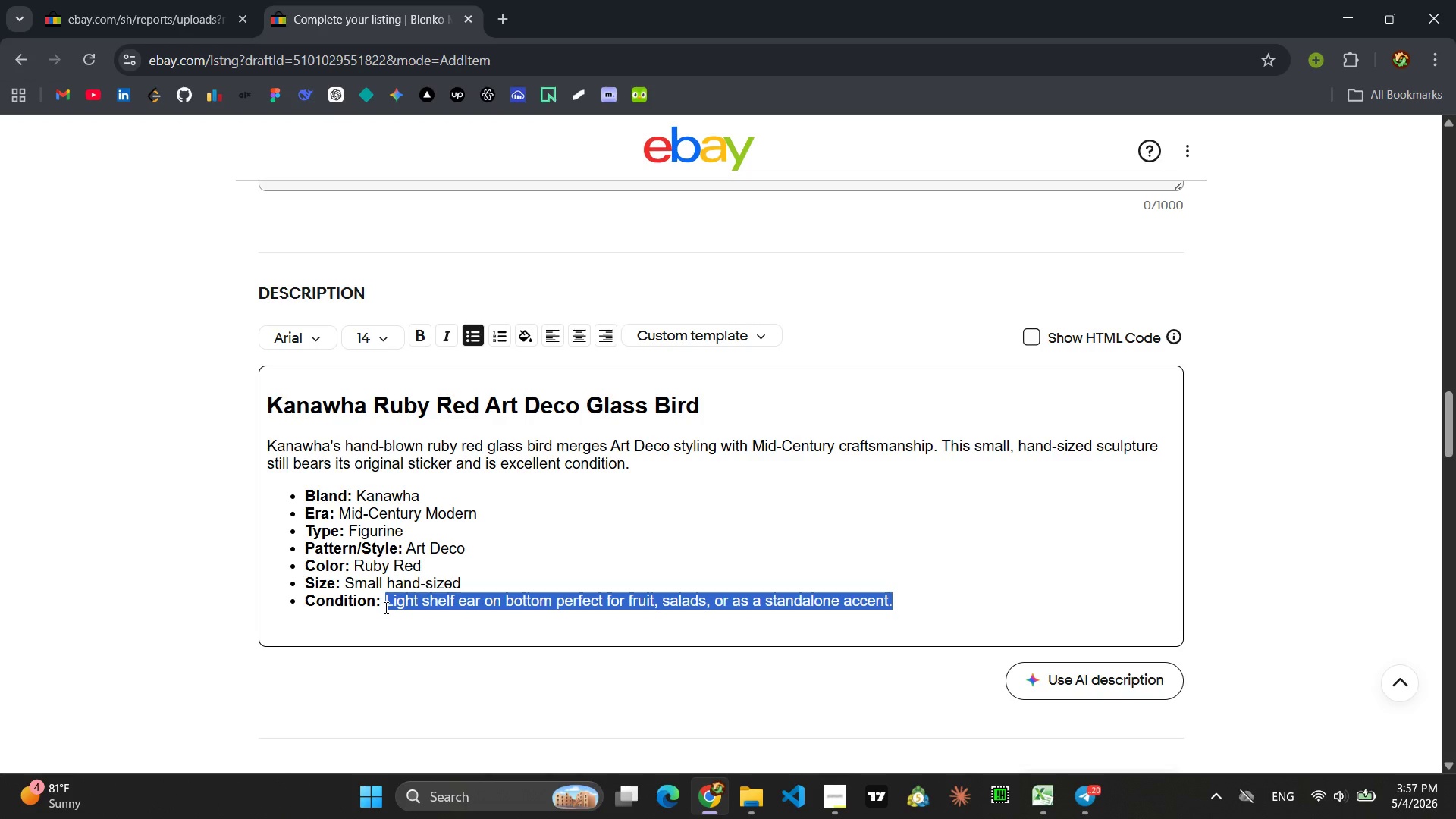 
type(Original sticker, excellent a )
key(Backspace)
type(A )
key(Backspace)
key(Backspace)
key(Backspace)
type(A charn)
key(Backspace)
type(ming avian accent fo )
key(Backspace)
type(r the discerning collector )
 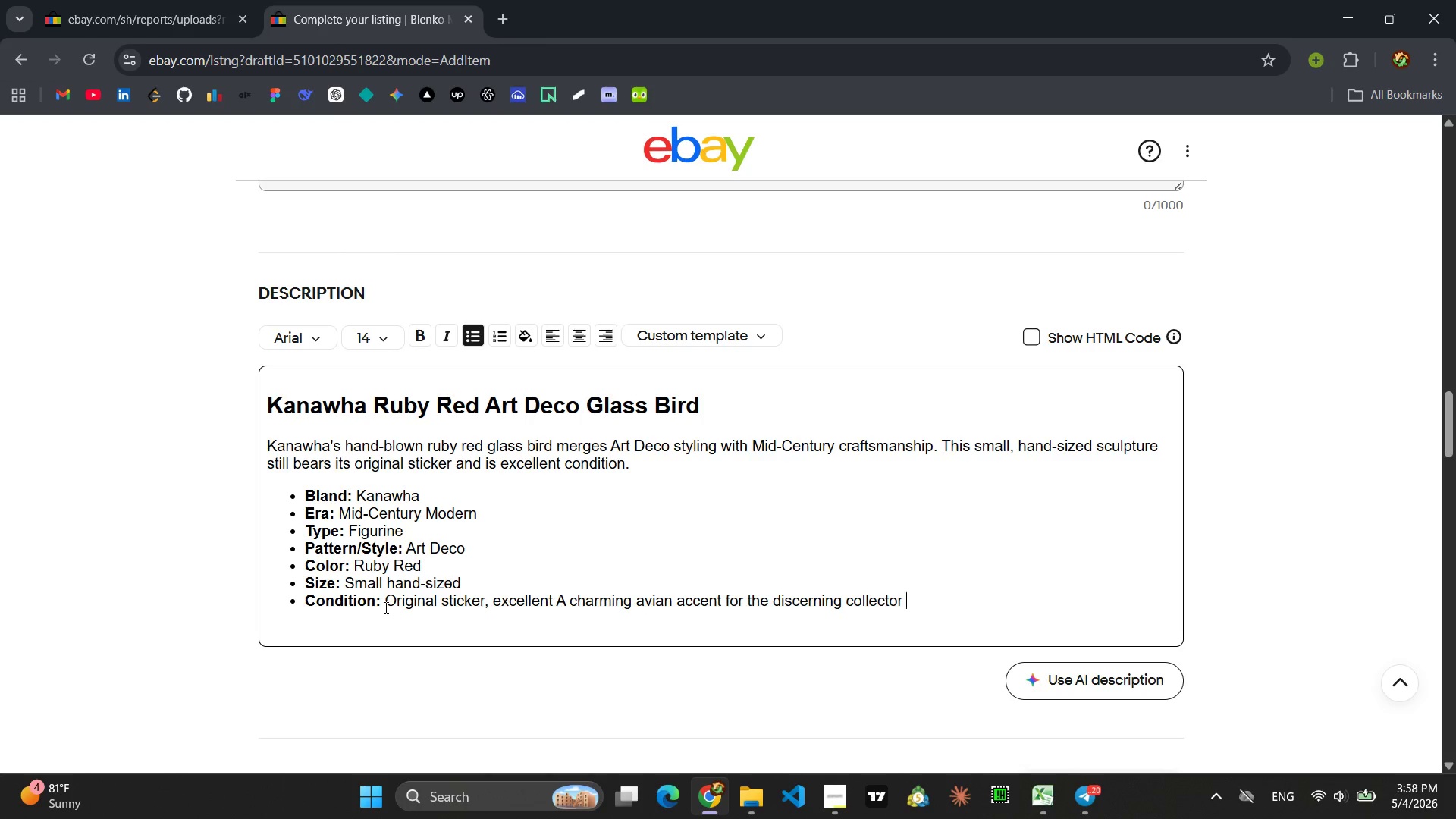 
wait(9.5)
 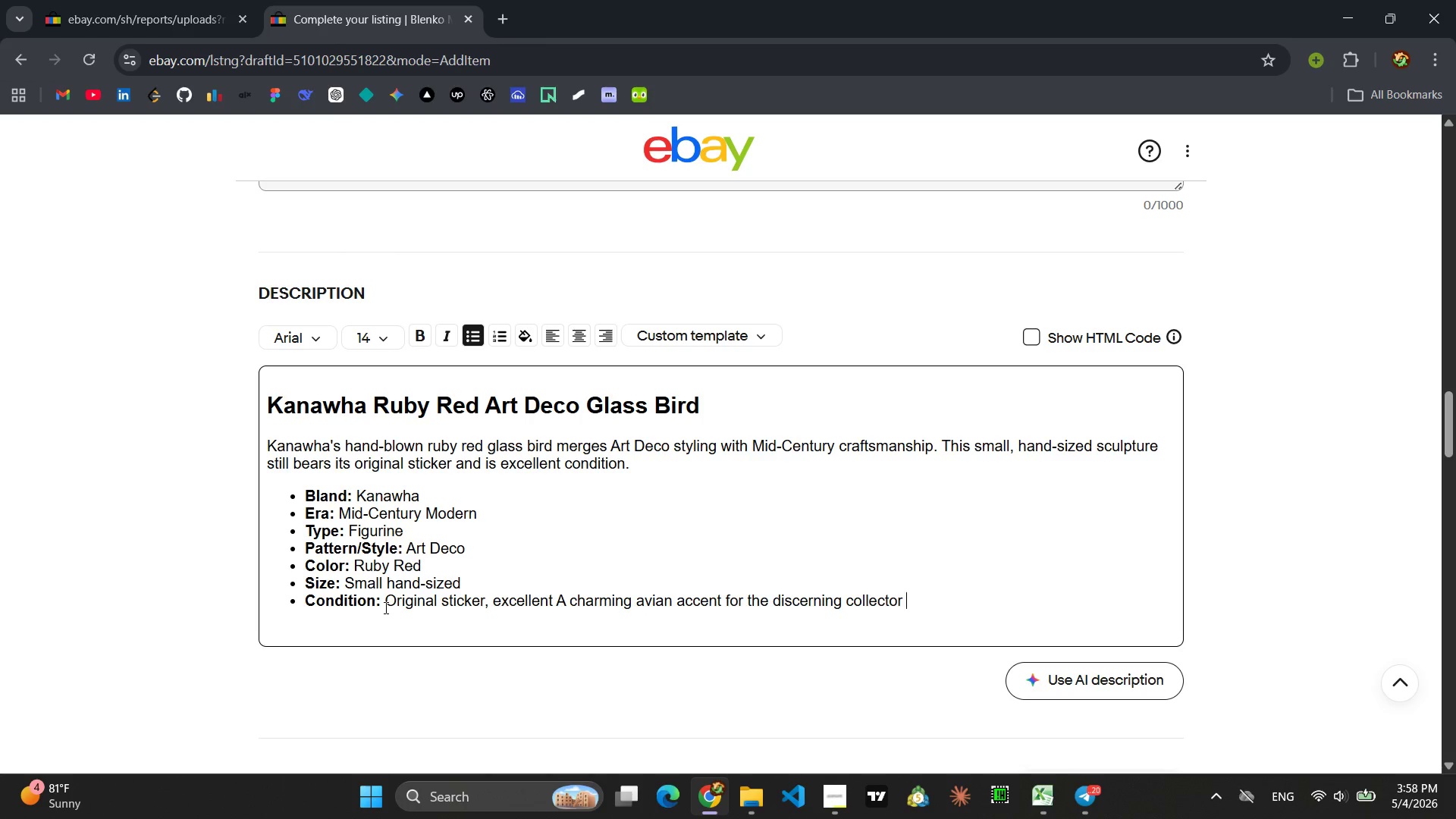 
key(Backspace)
 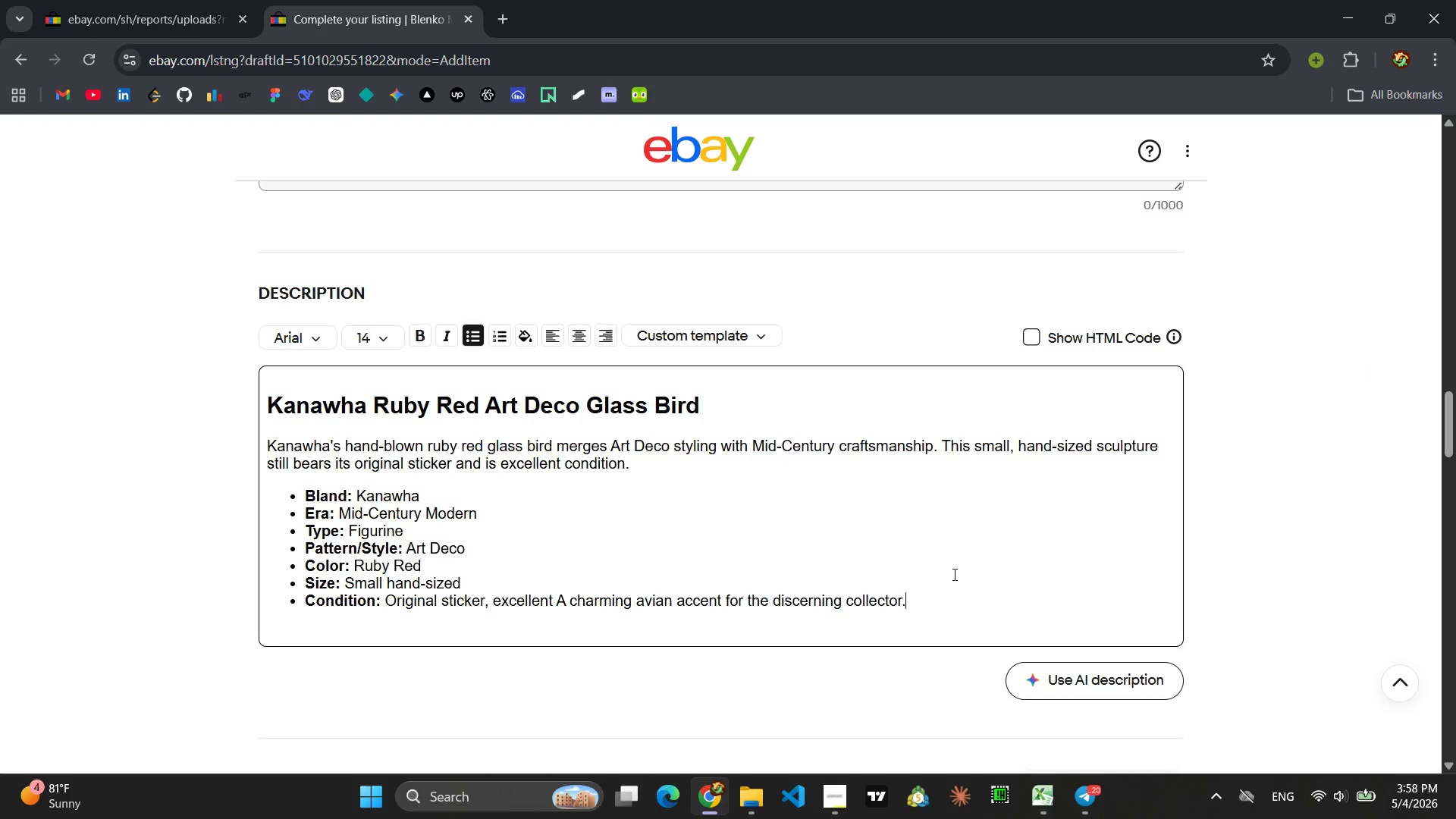 
key(Period)
 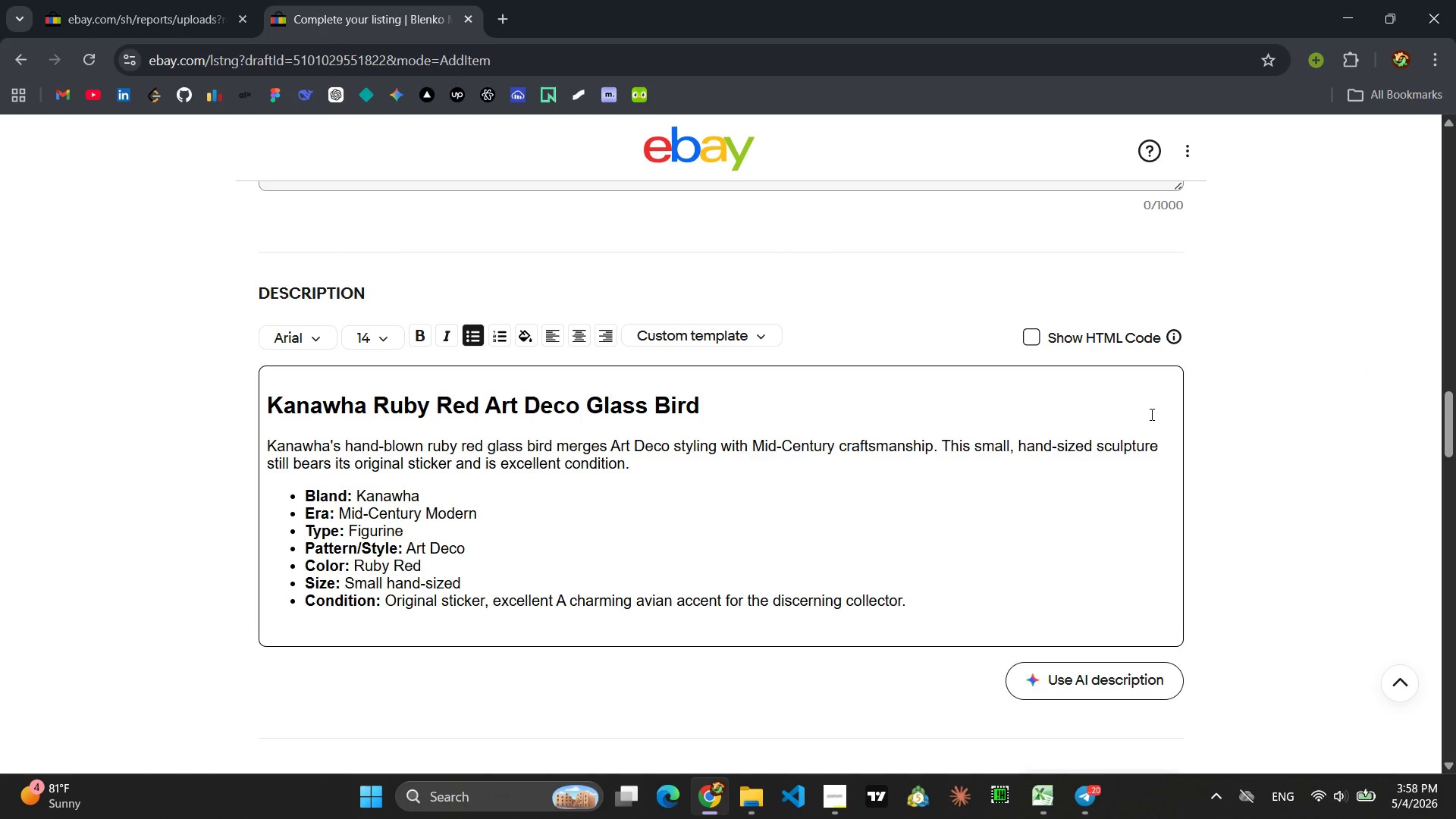 
wait(5.22)
 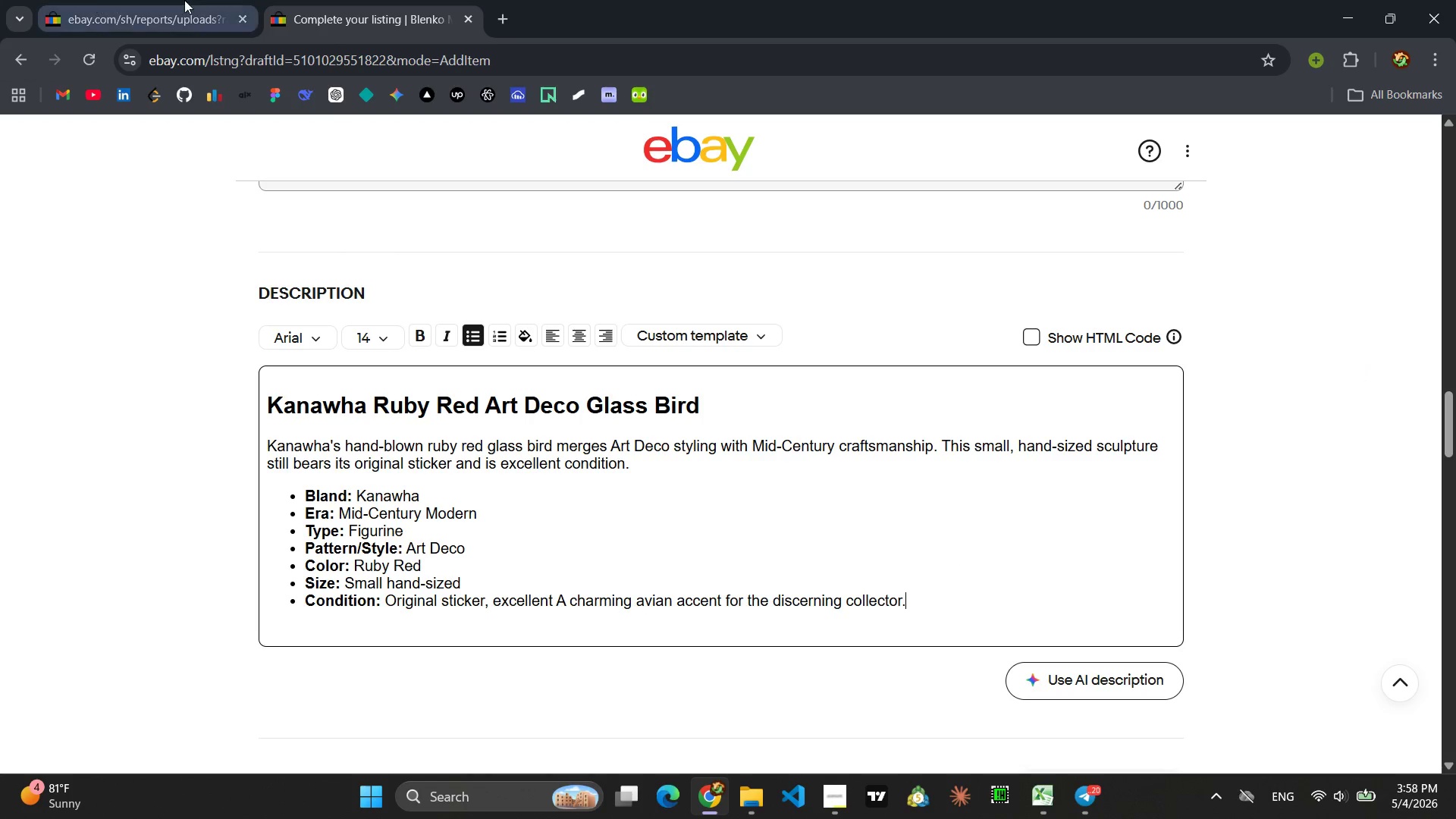 
left_click([1030, 339])
 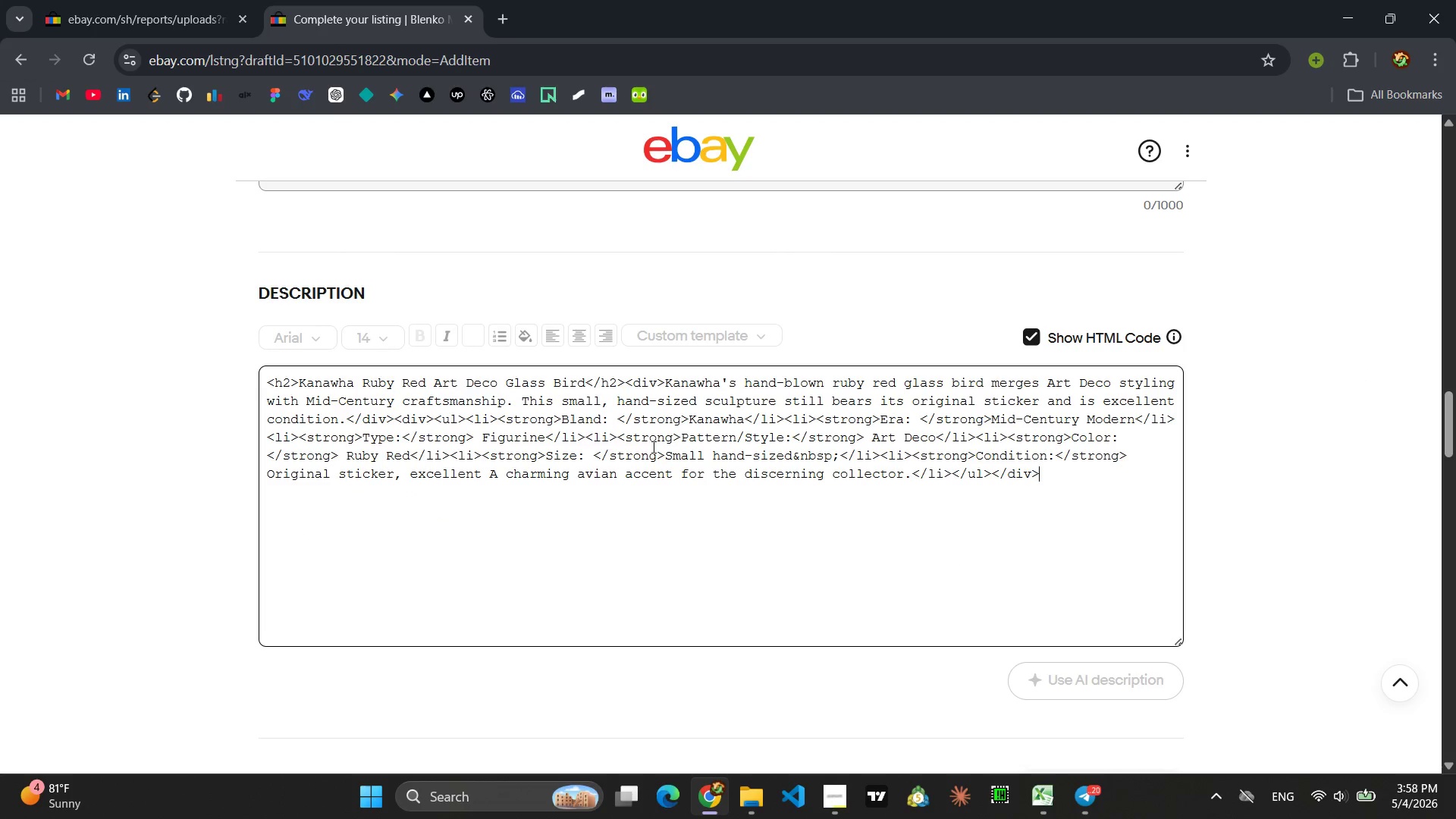 
left_click([627, 453])
 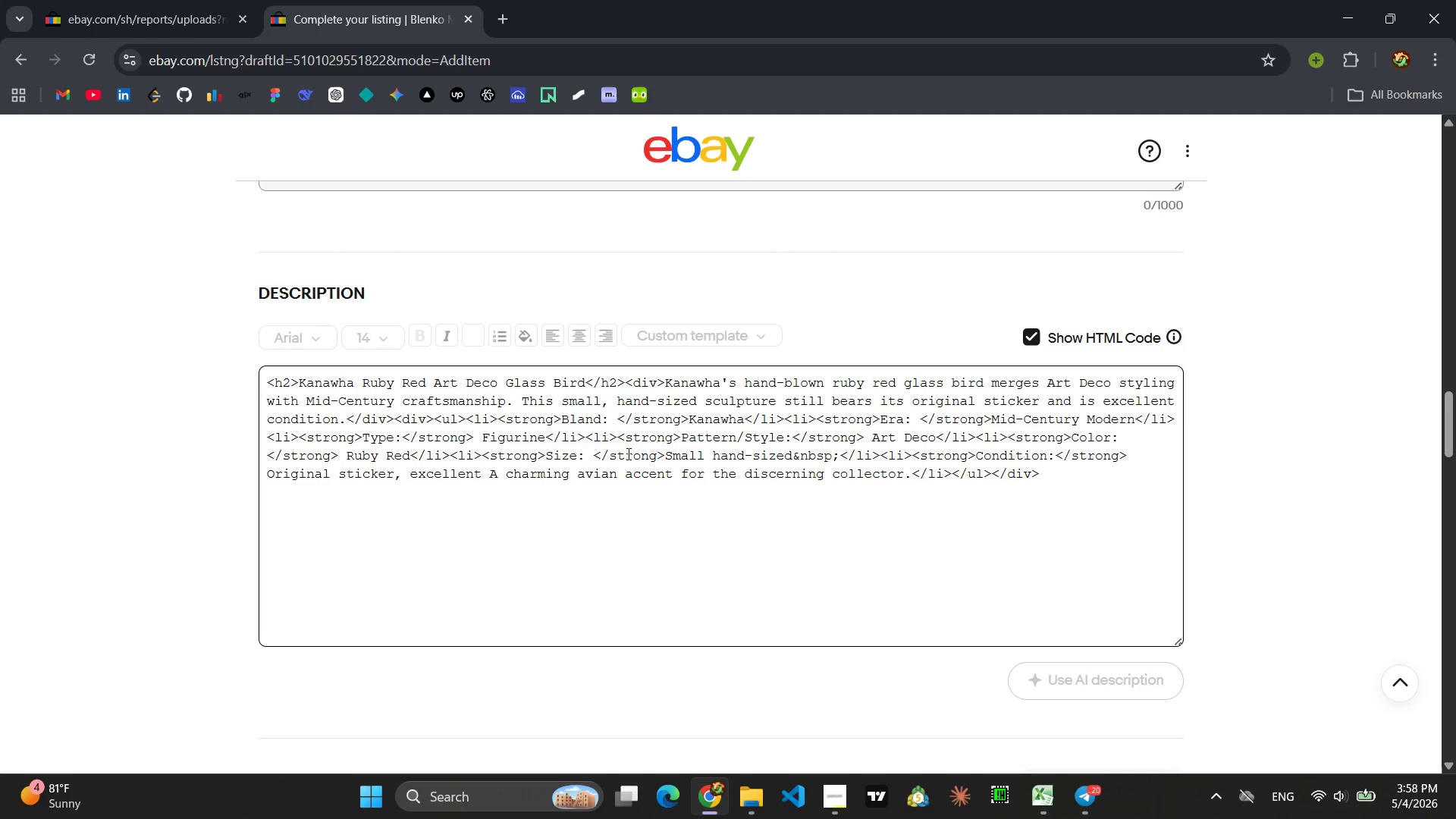 
key(Control+A)
 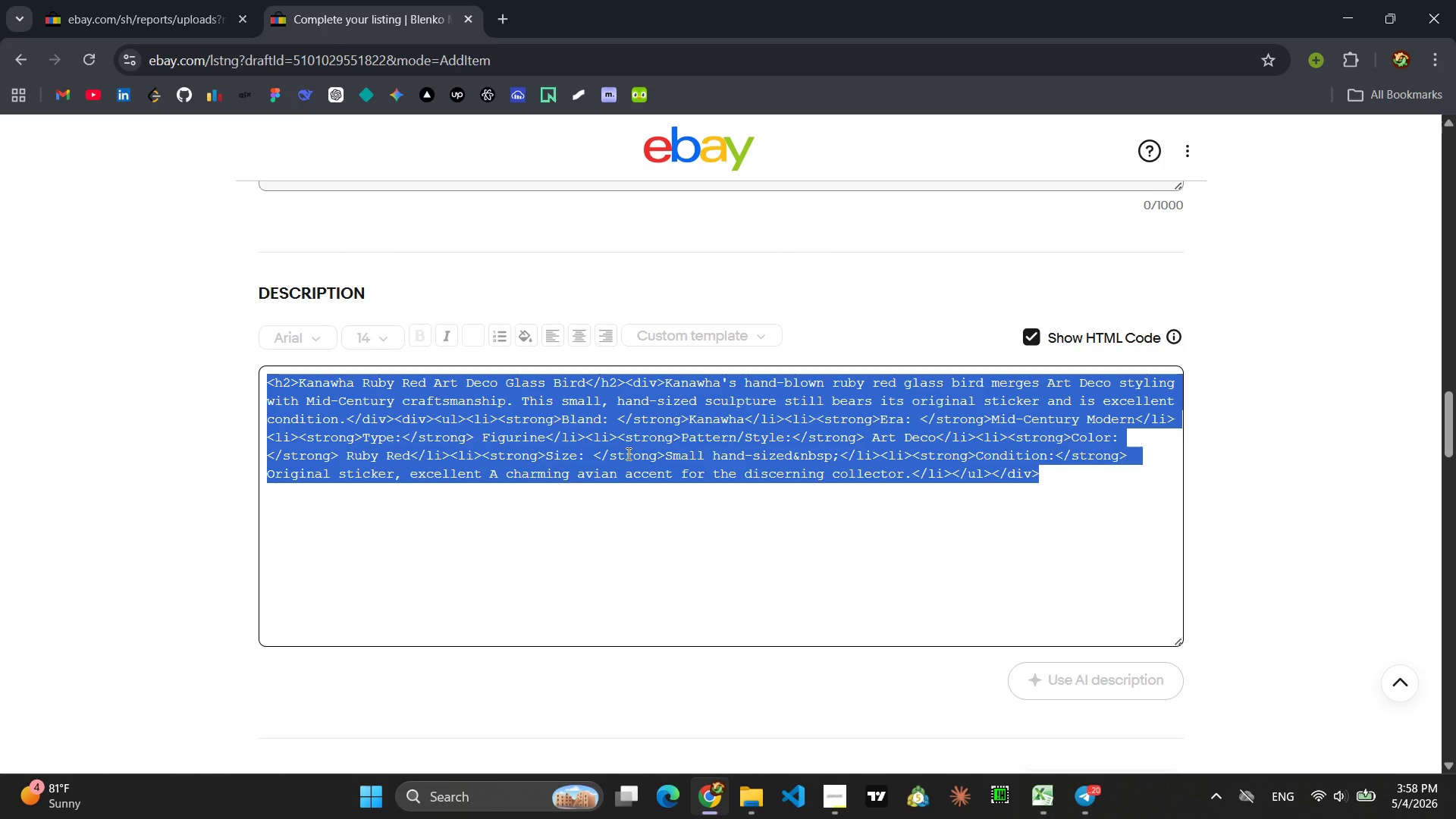 
key(Control+C)
 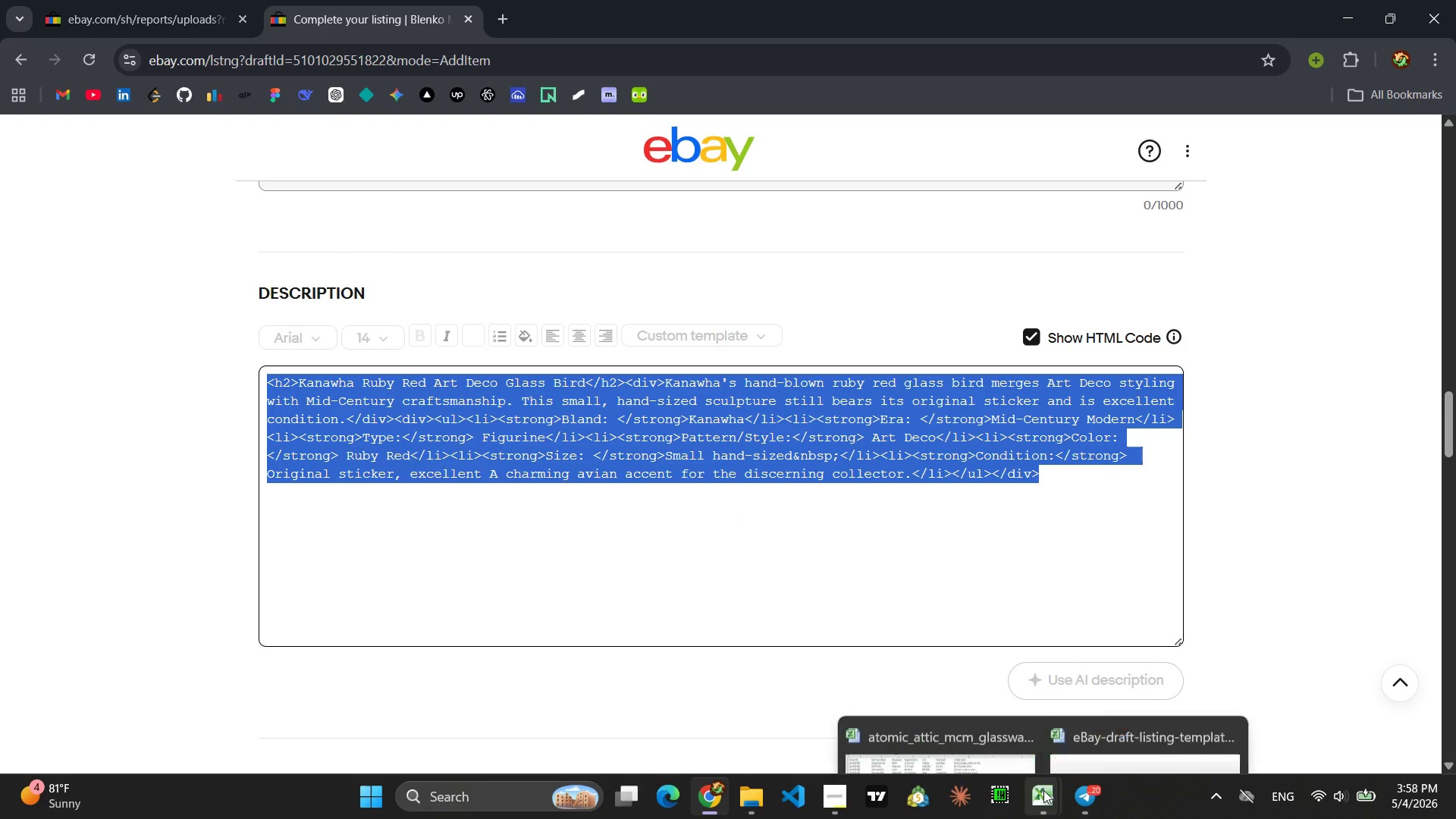 
left_click([1106, 660])
 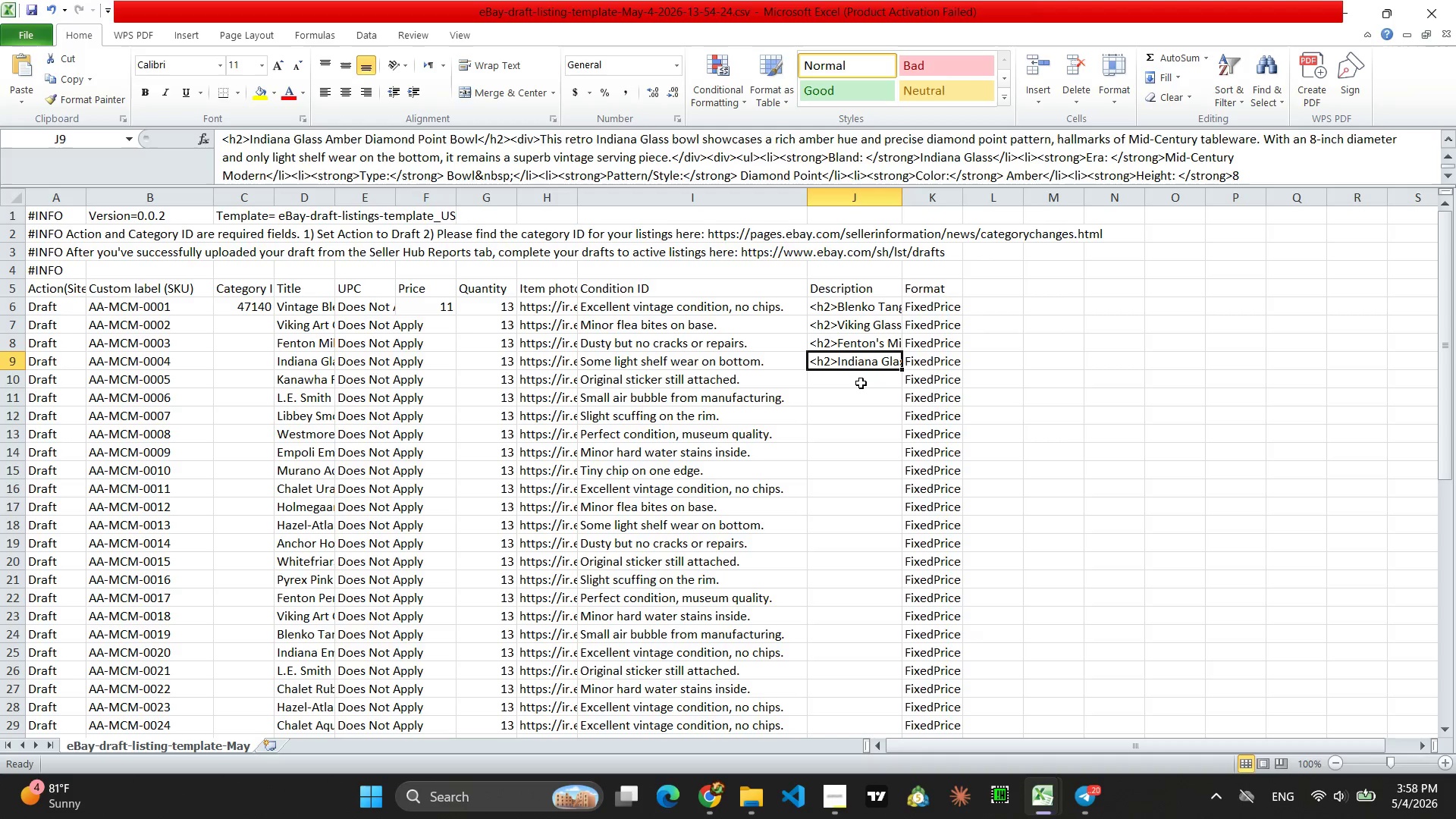 
left_click([858, 381])
 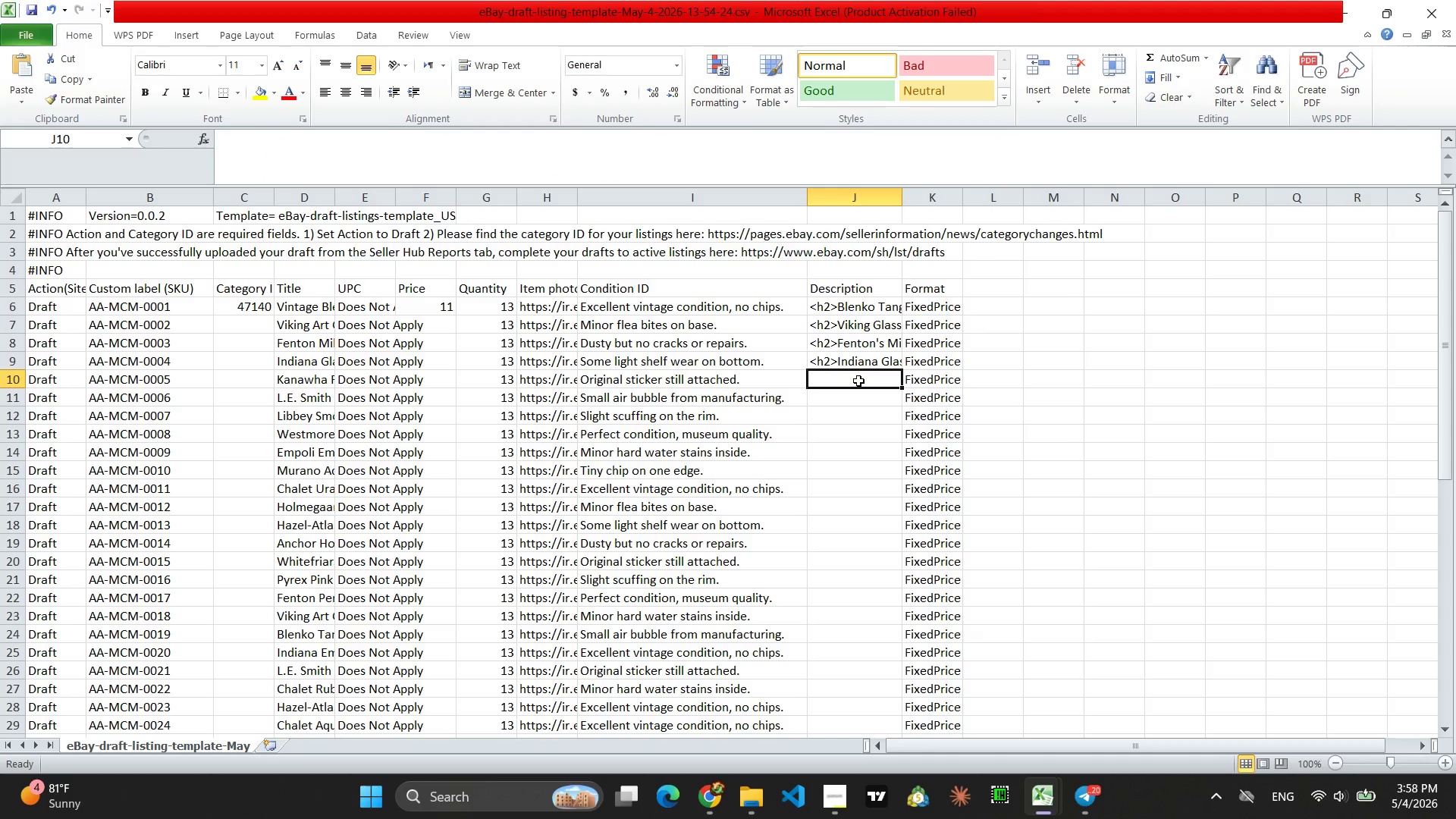 
key(Control+V)
 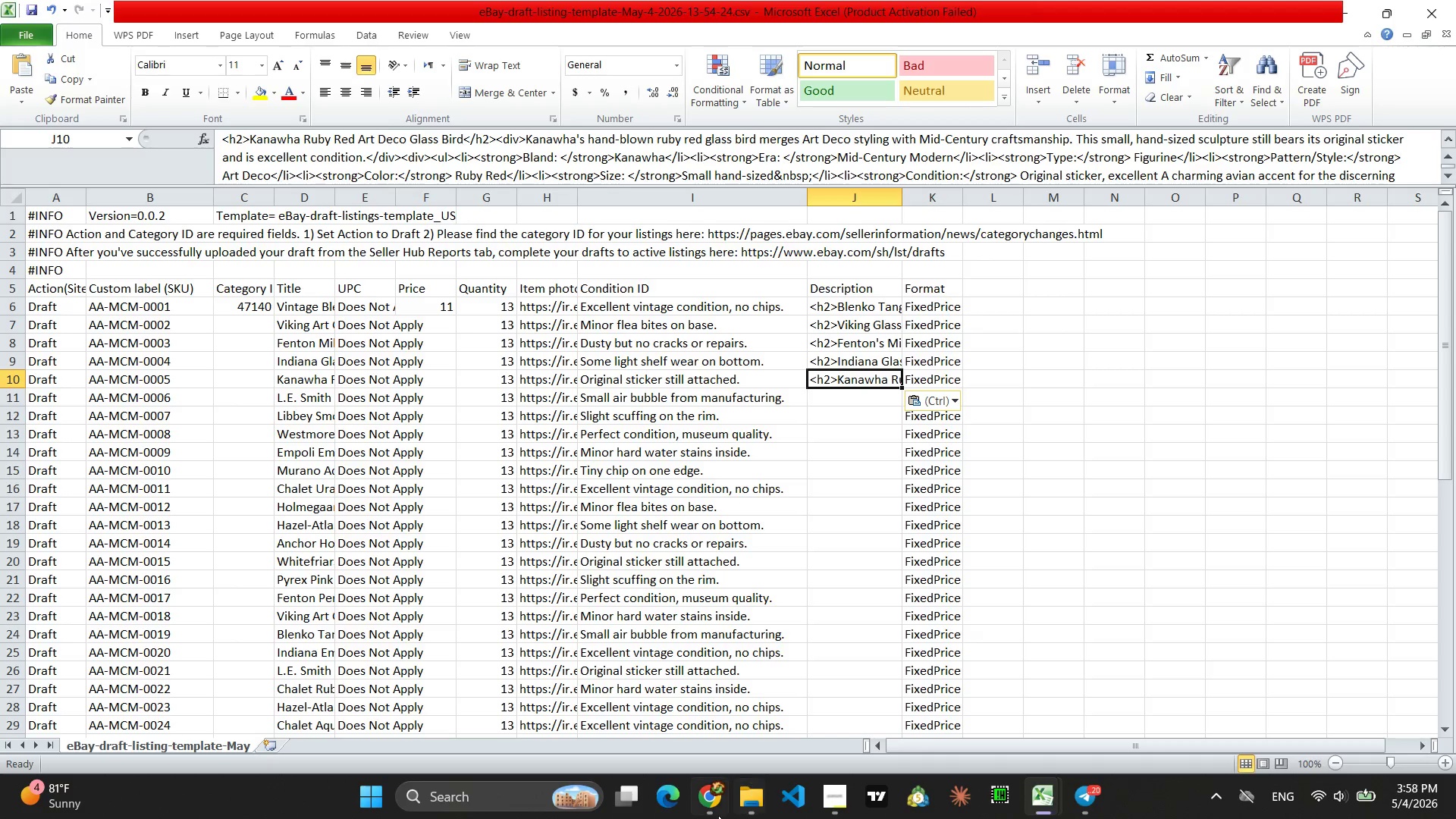 
left_click([710, 816])
 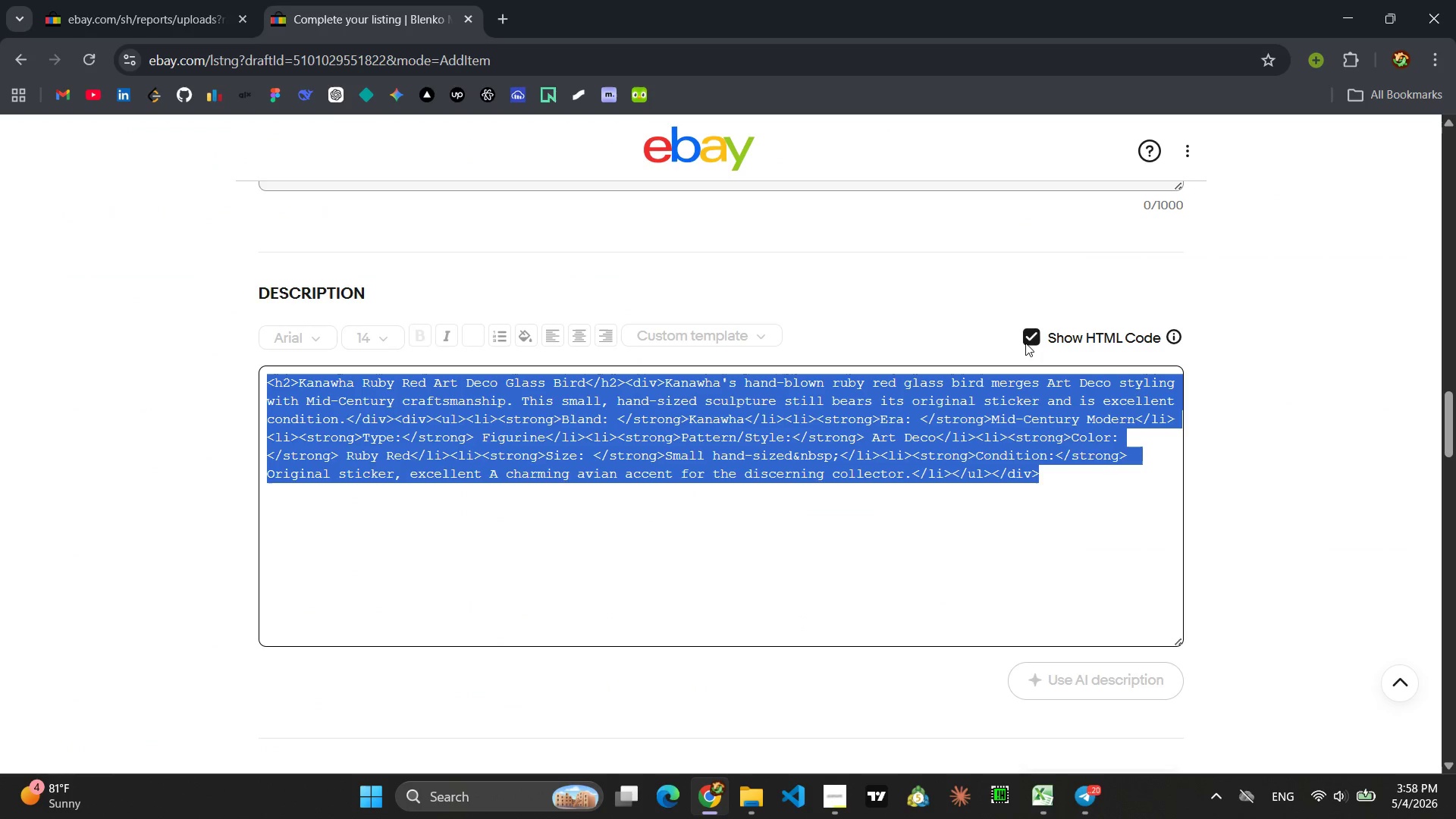 
left_click([1023, 341])
 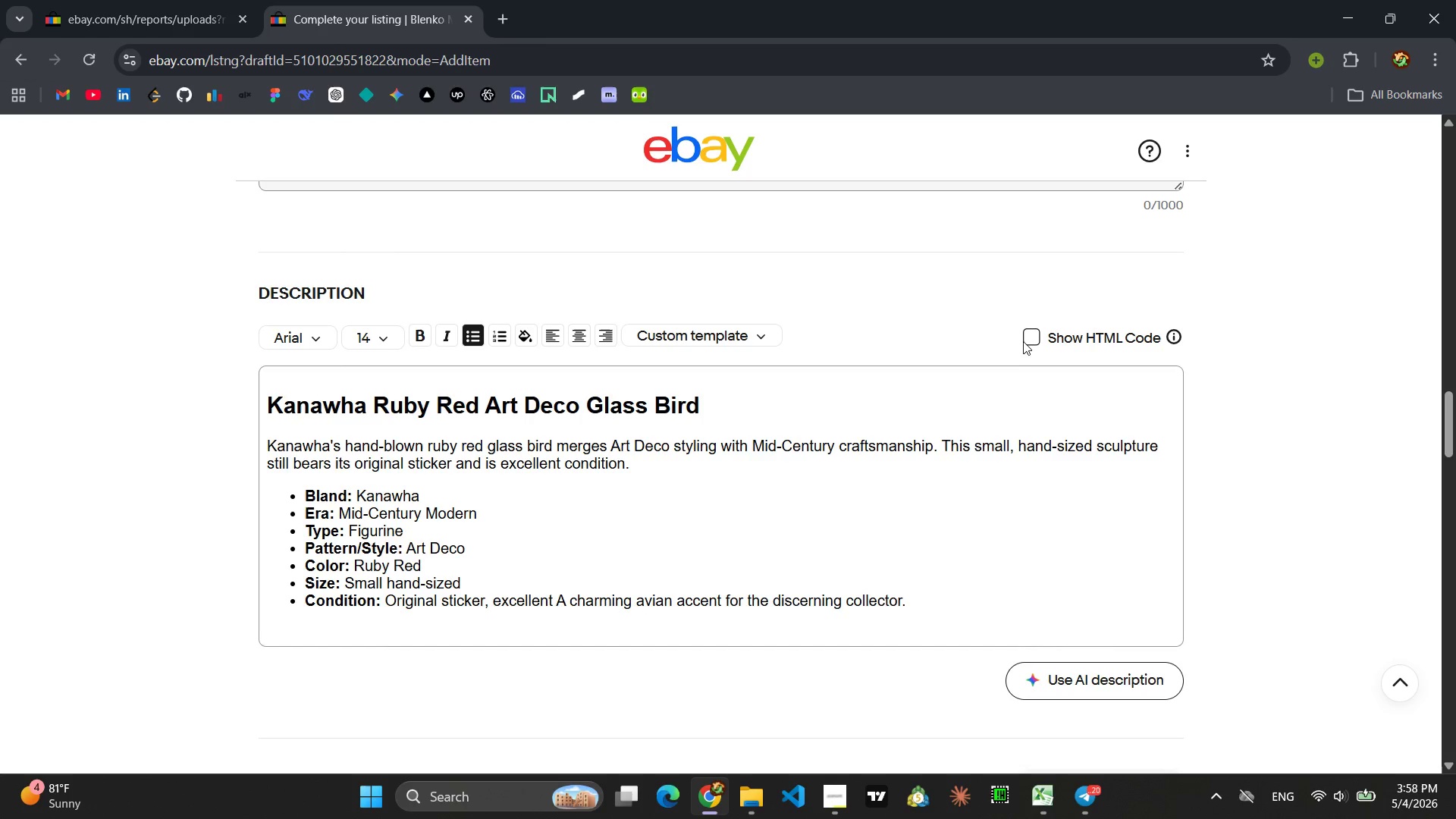 
wait(7.12)
 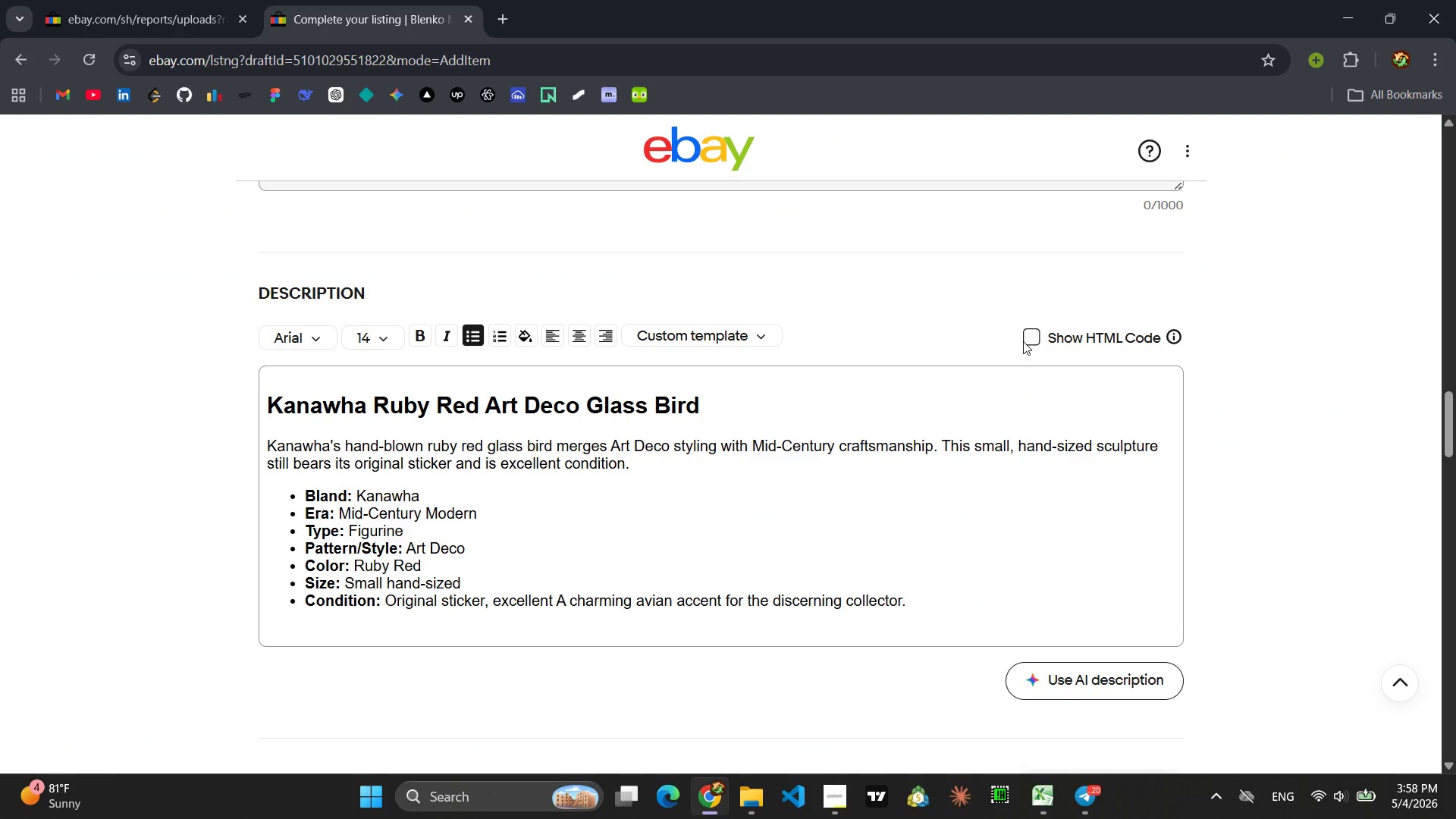 
left_click([1087, 808])
 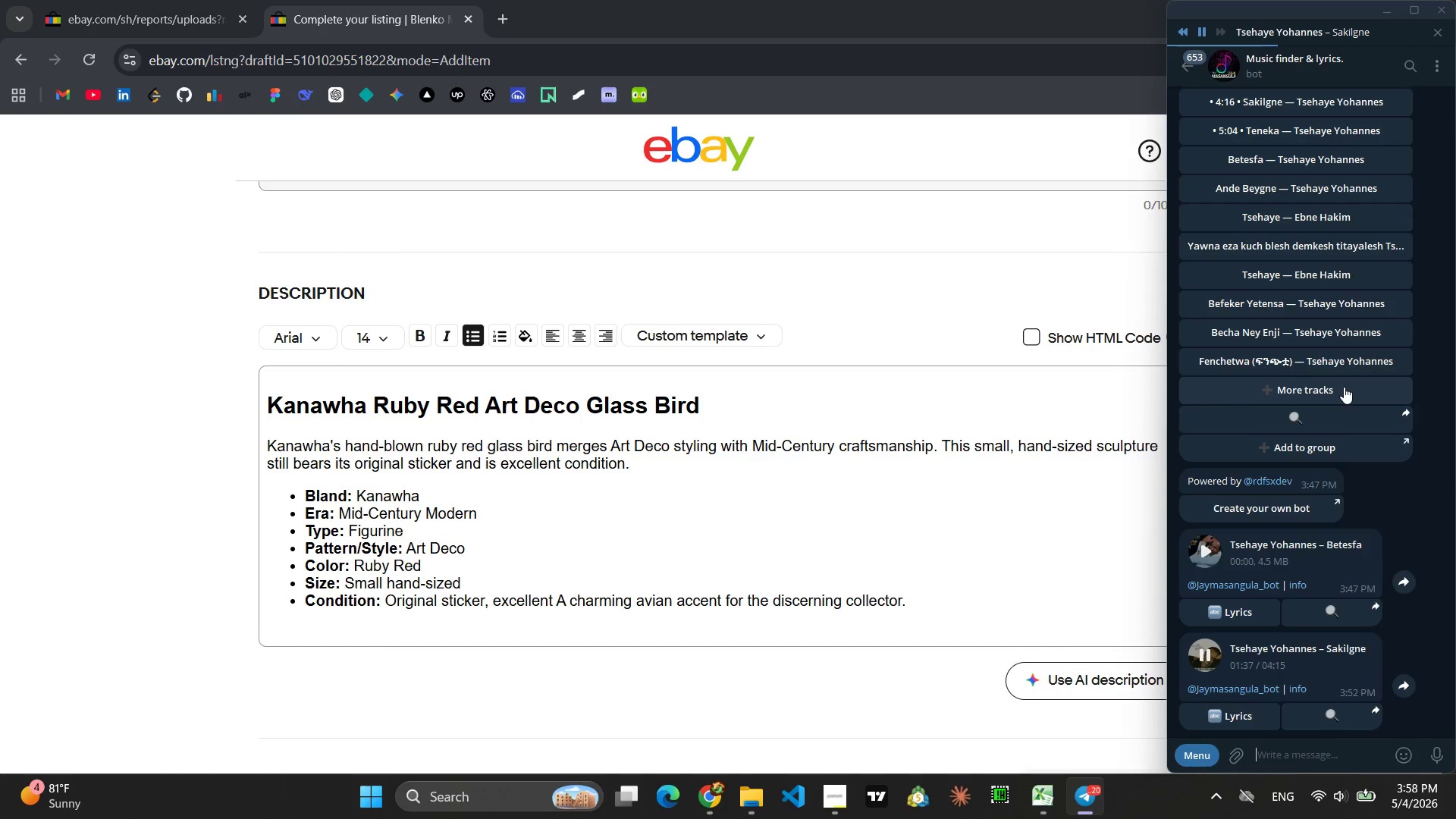 
wait(9.69)
 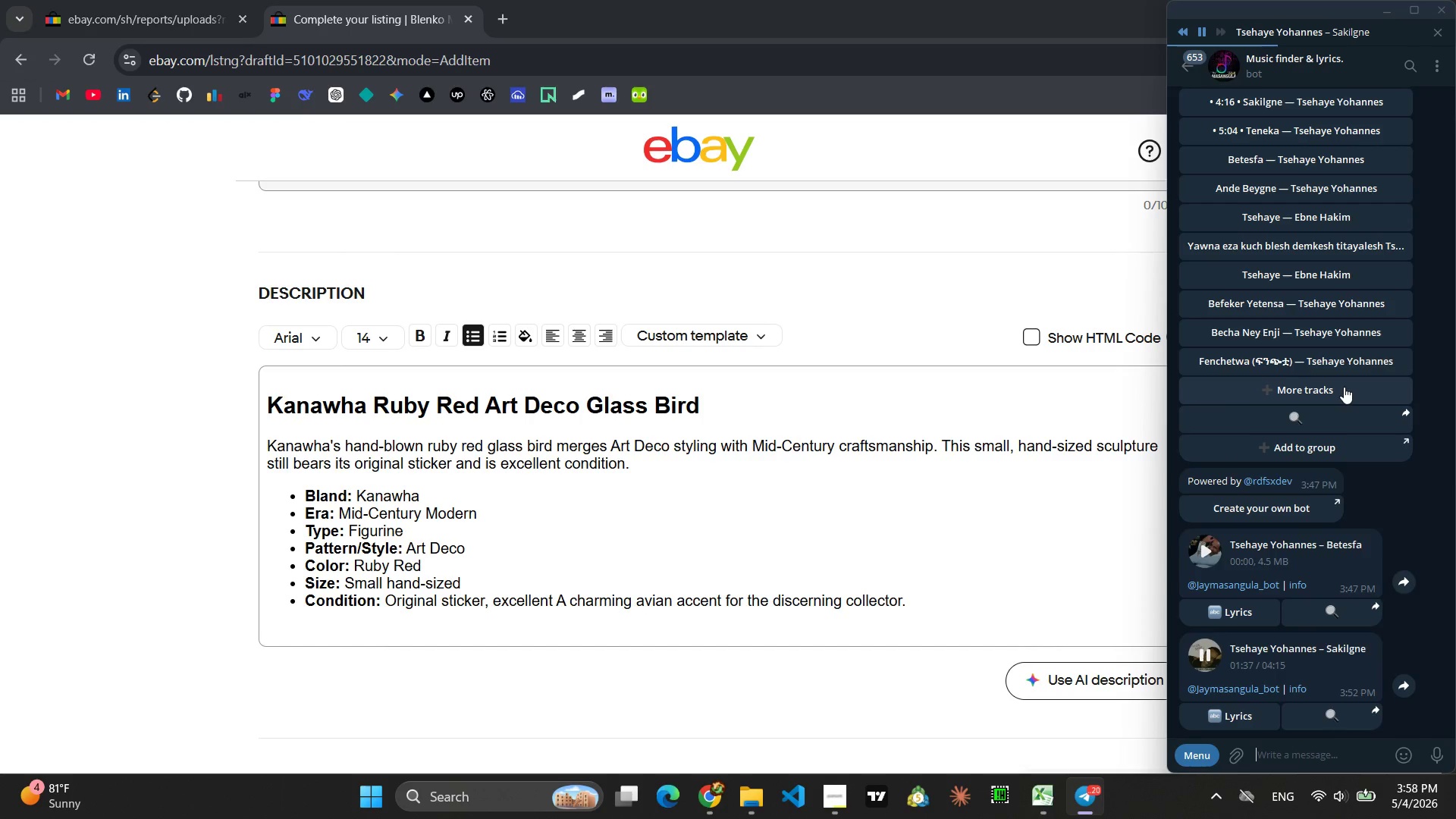 
scroll: coordinate [1250, 323], scroll_direction: up, amount: 1.0
 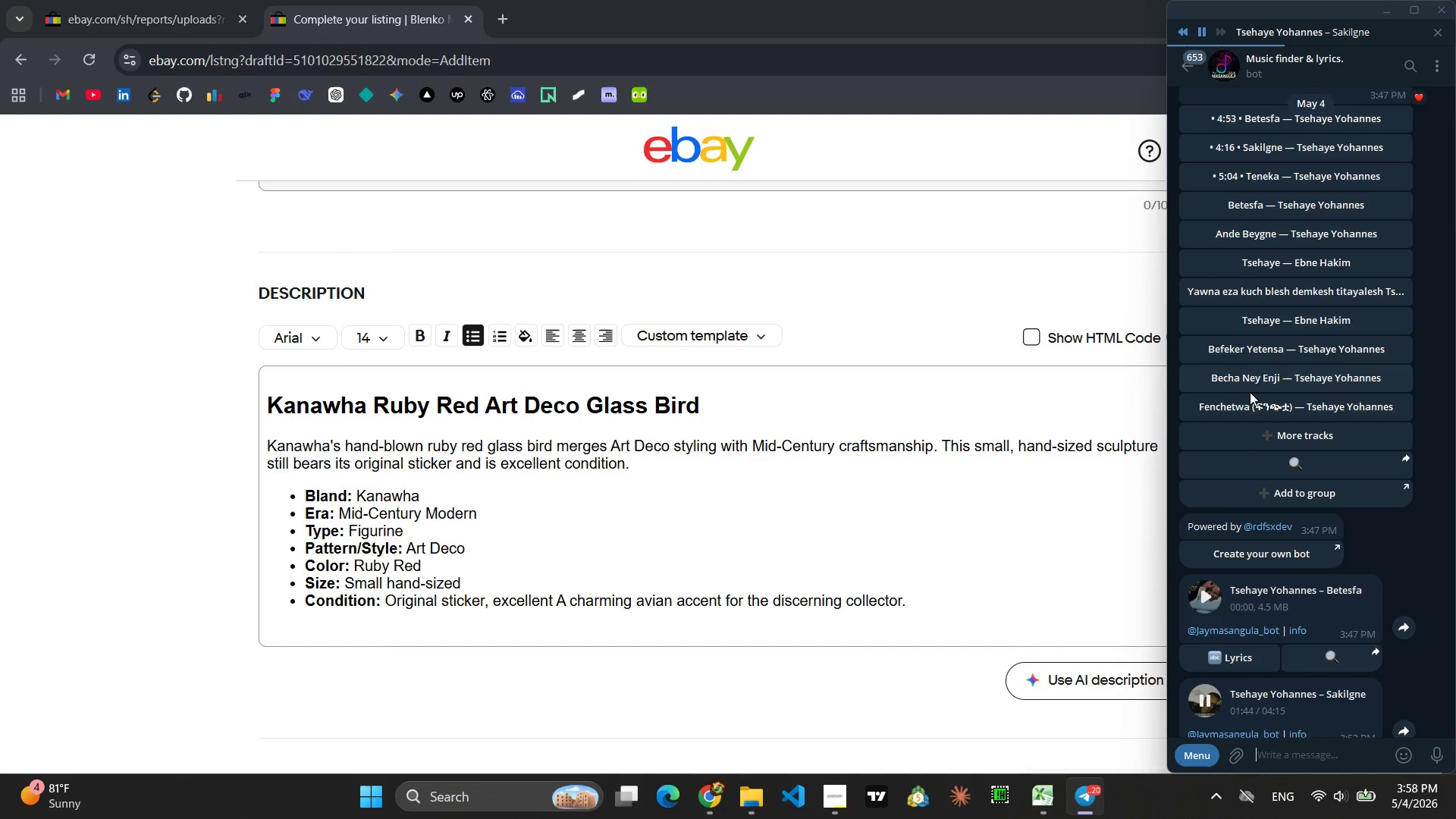 
left_click([1250, 405])
 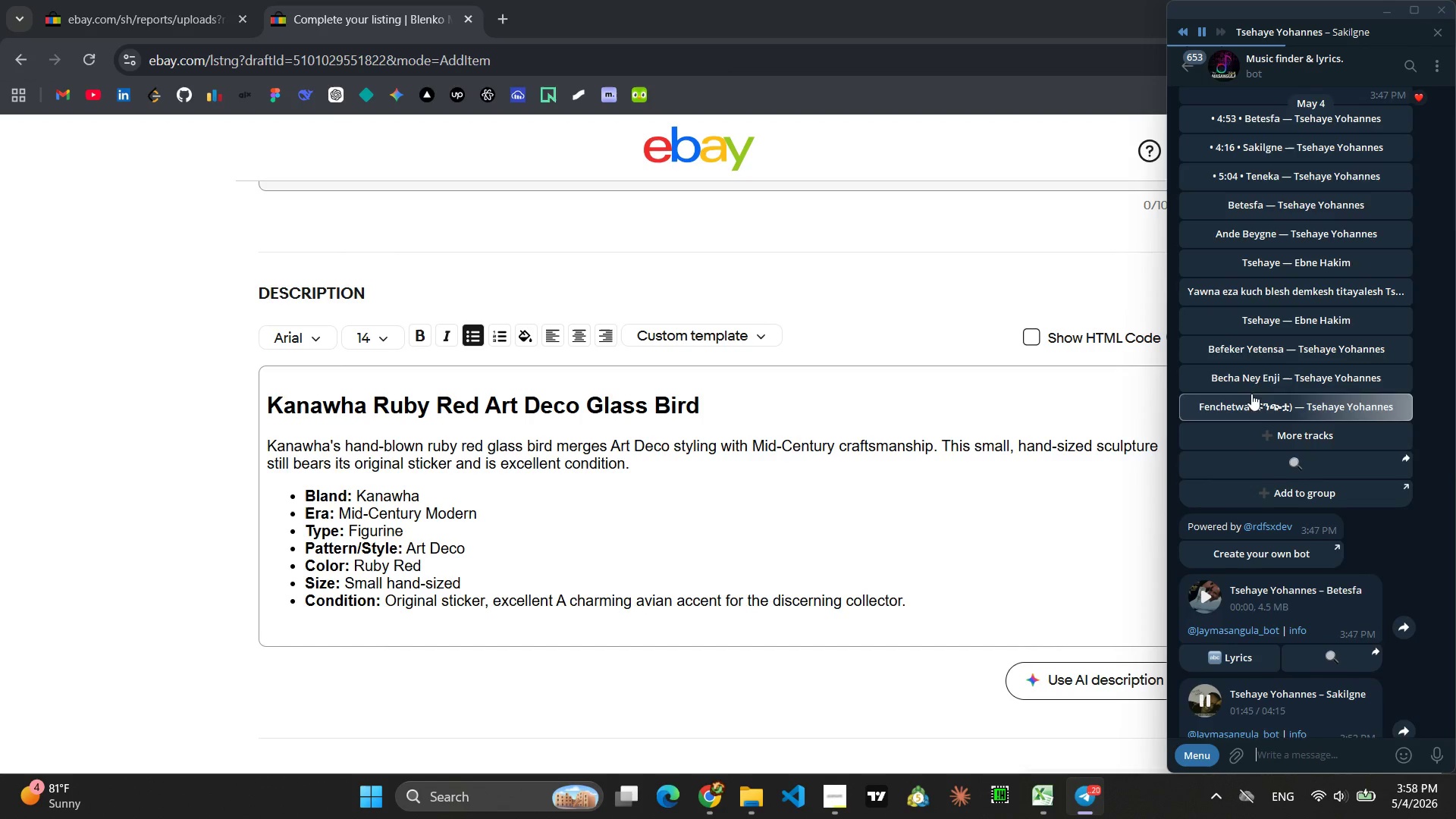 
scroll: coordinate [1252, 393], scroll_direction: down, amount: 6.0
 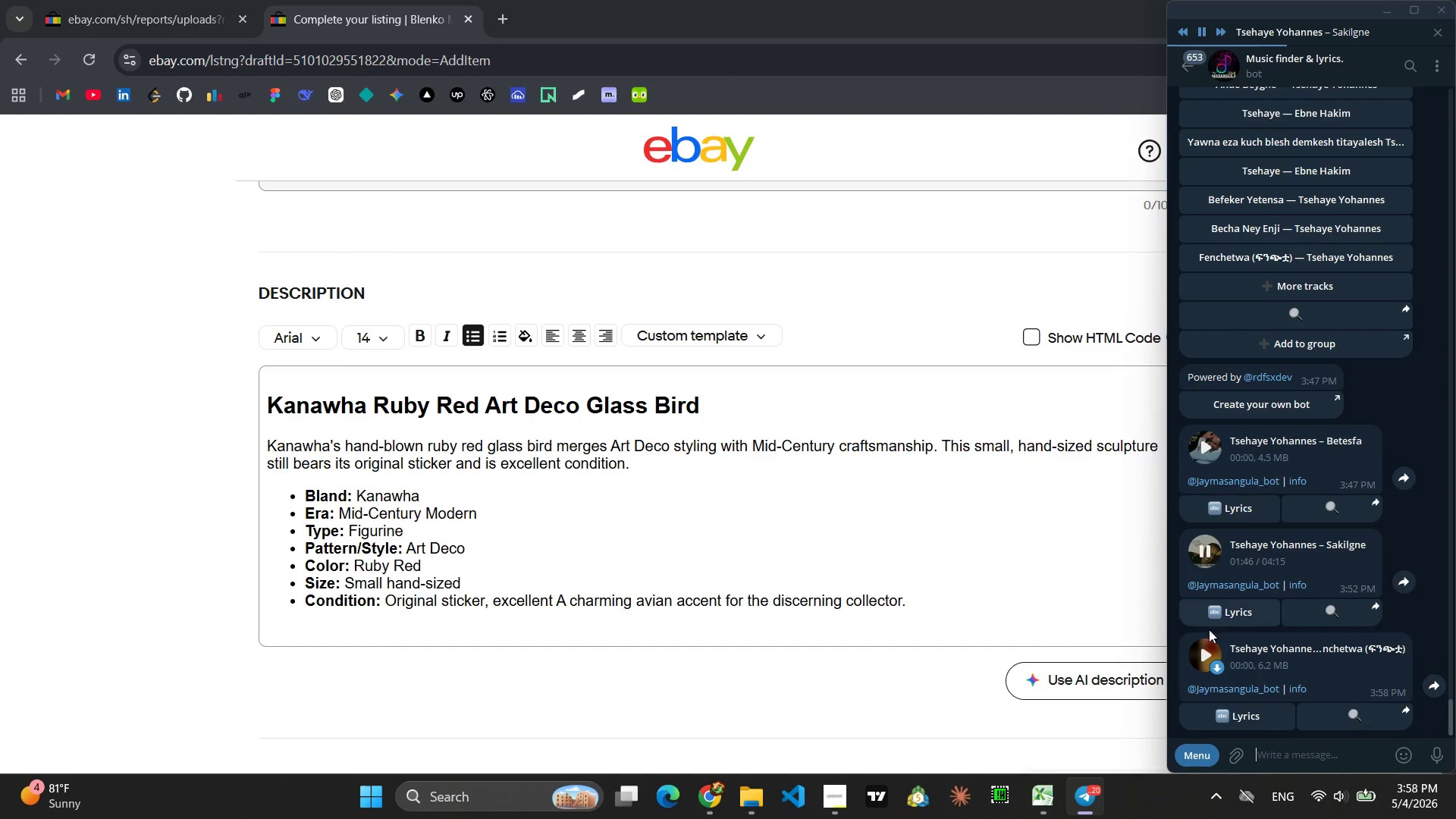 
left_click([1203, 641])
 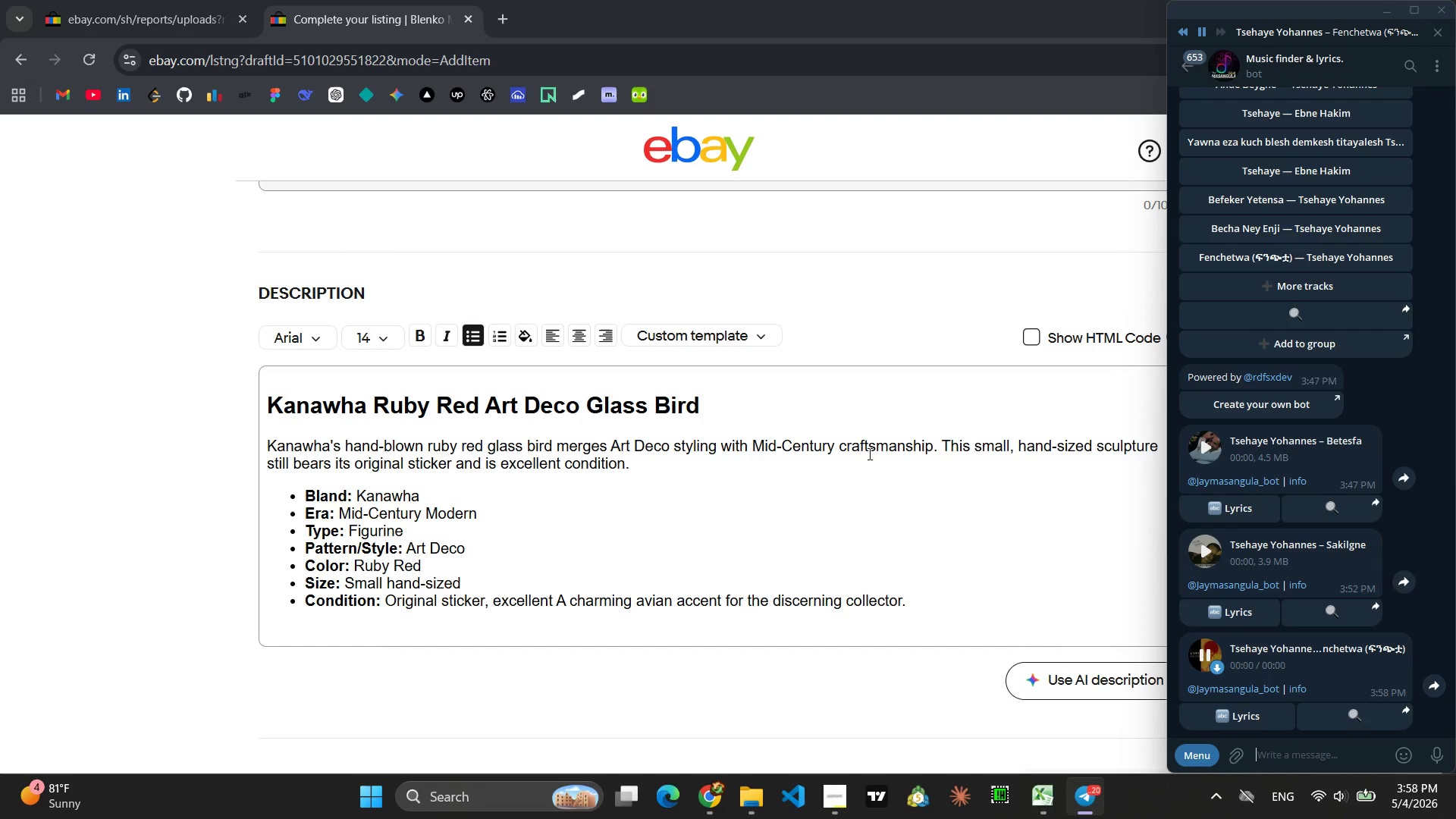 
left_click([795, 471])
 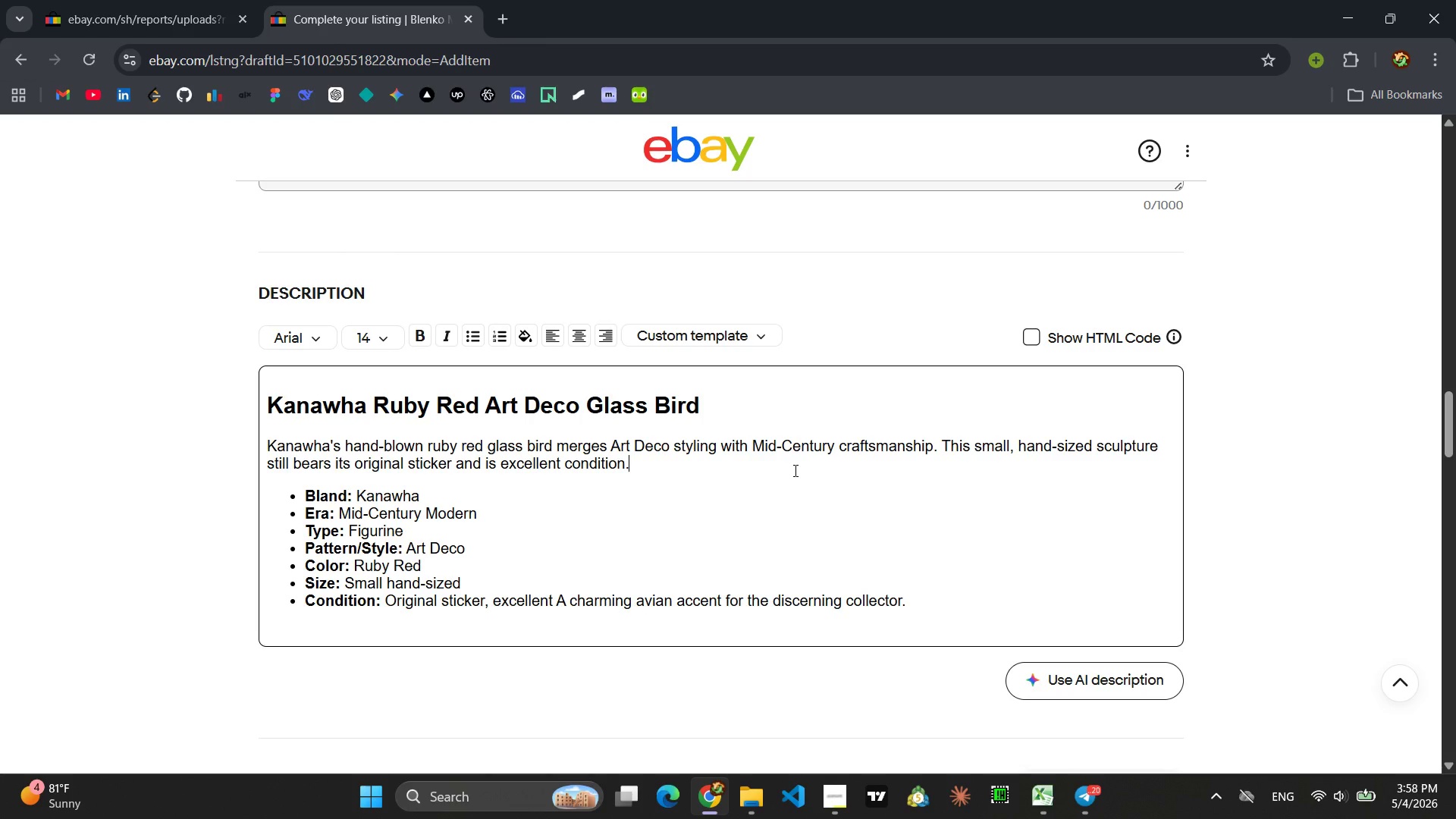 
wait(6.05)
 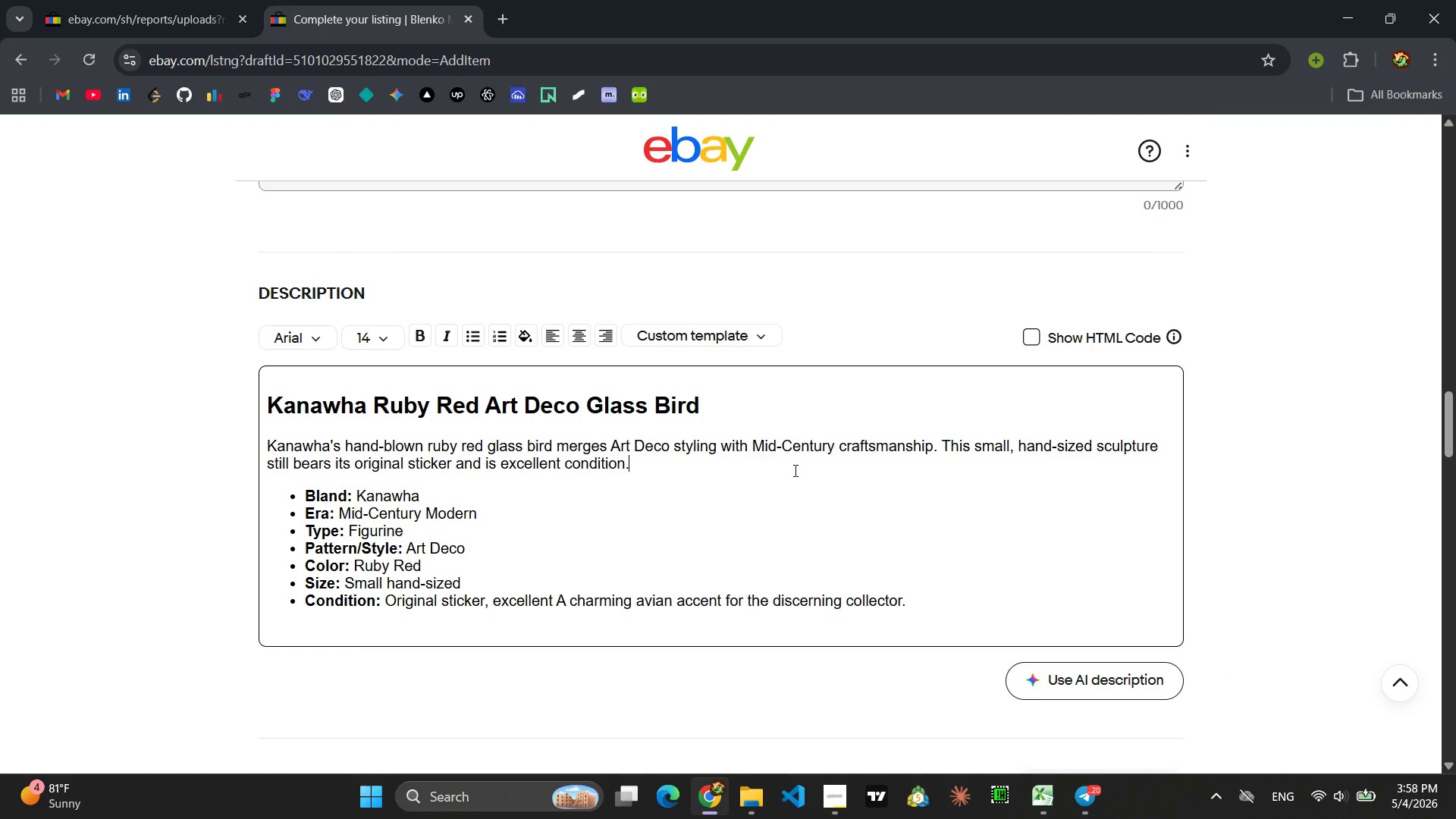 
left_click_drag(start_coordinate=[712, 411], to_coordinate=[272, 399])
 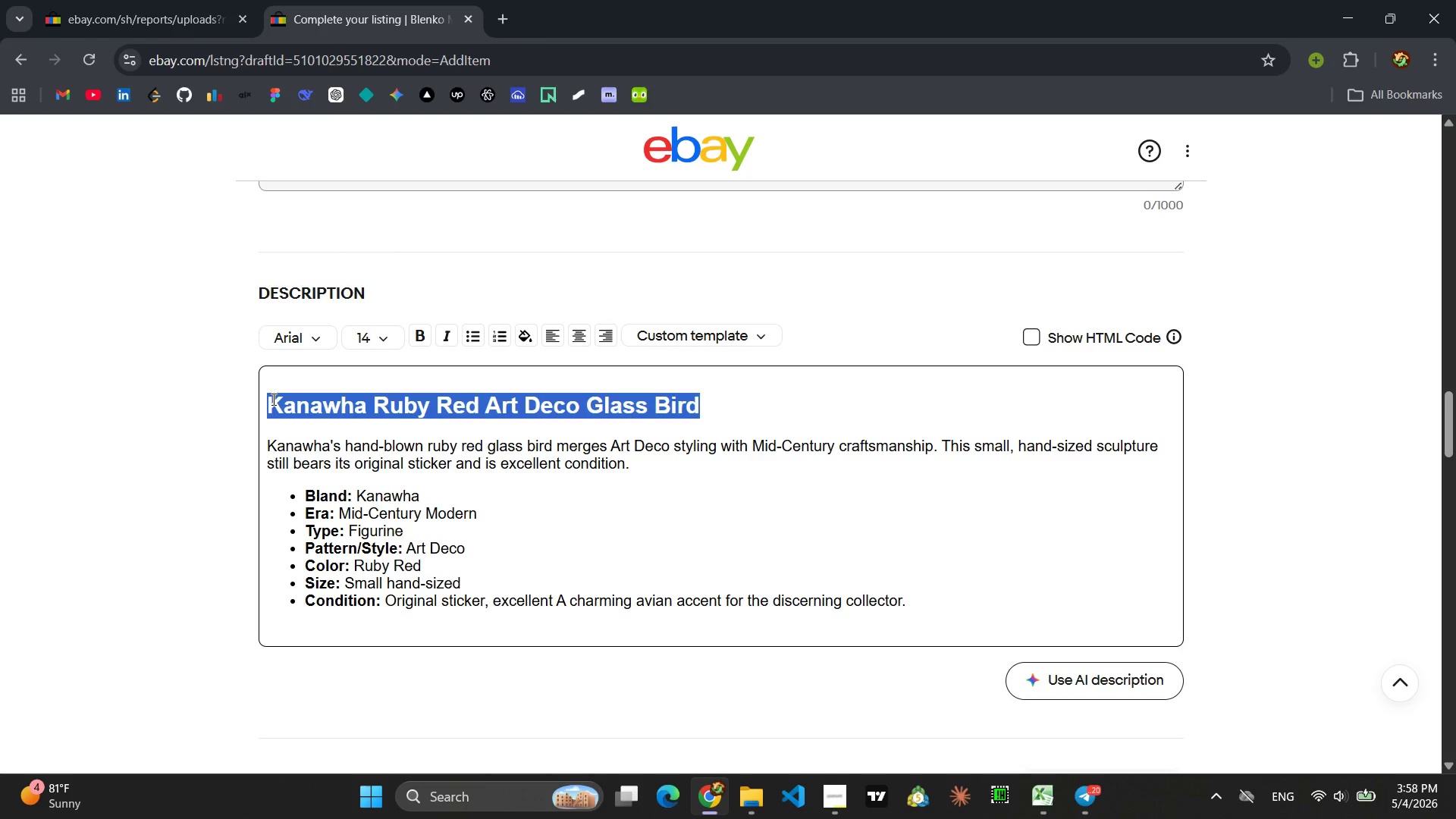 
type(L.W)
key(Backspace)
type(E. SMith)
key(Backspace)
key(Backspace)
key(Backspace)
key(Backspace)
type(mith AMe)
key(Backspace)
key(Backspace)
type(methyst Moon and star)
key(Backspace)
key(Backspace)
key(Backspace)
key(Backspace)
type(Star Ashtray)
 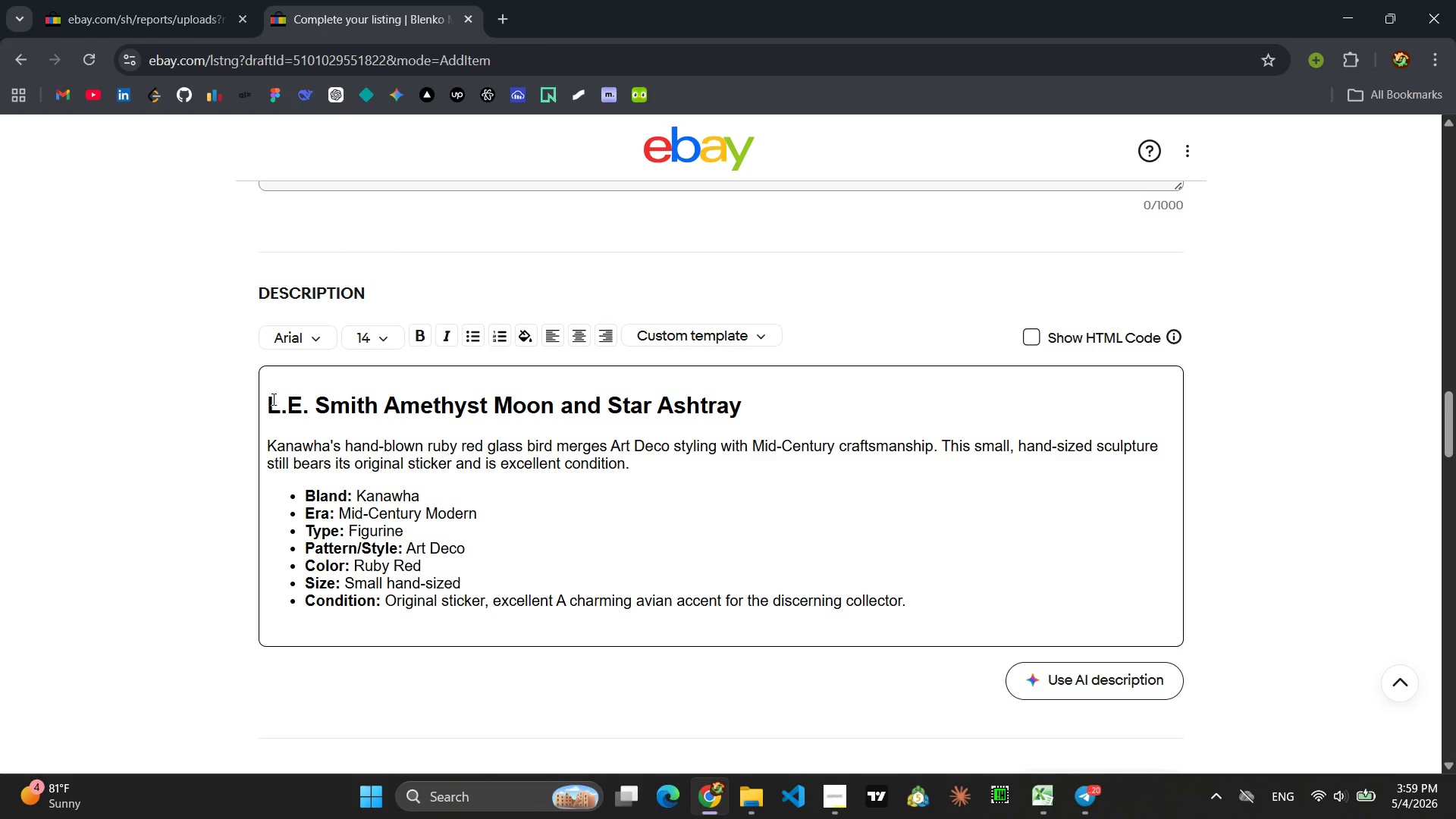 
wait(6.86)
 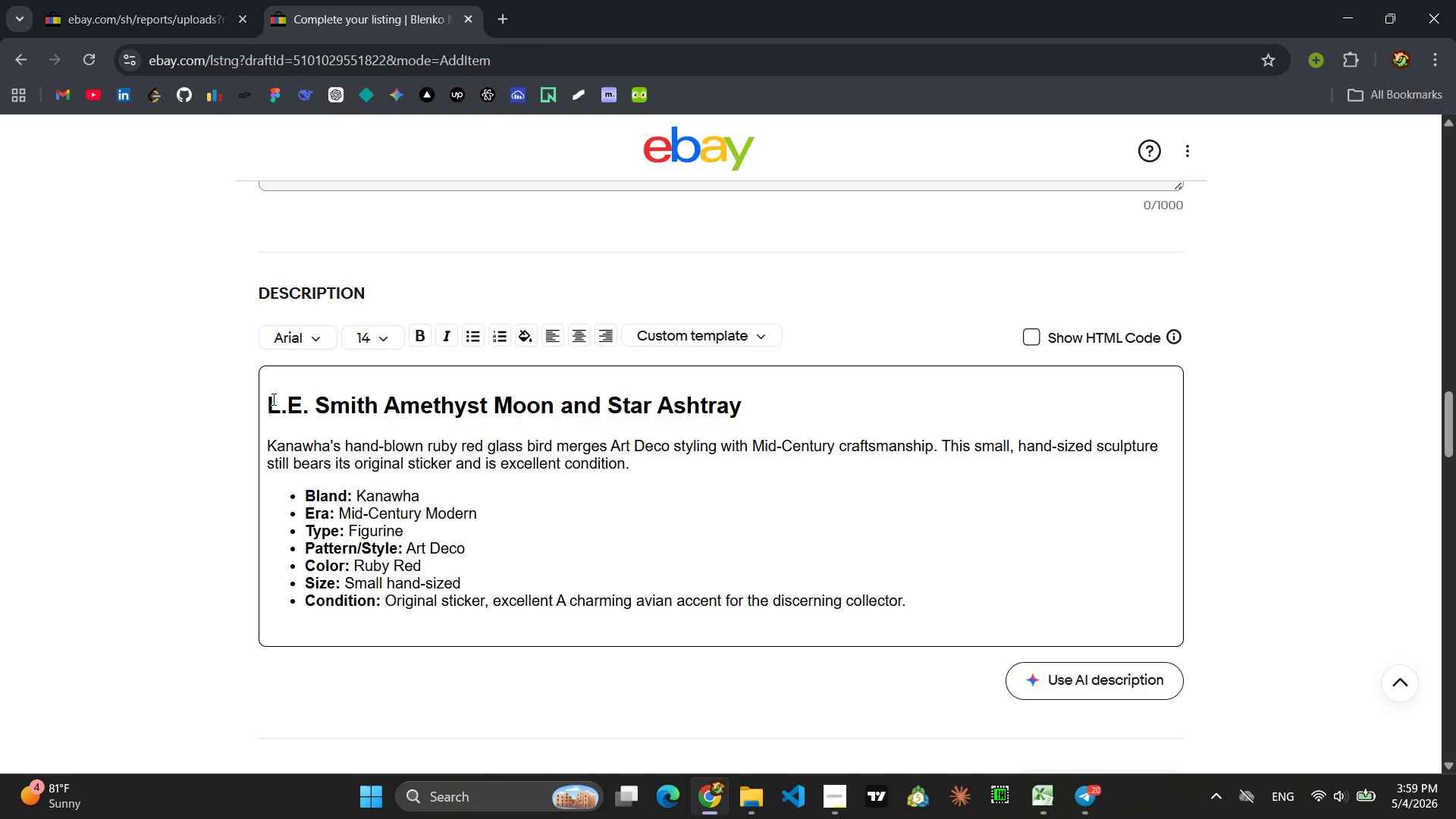 
left_click_drag(start_coordinate=[634, 461], to_coordinate=[263, 444])
 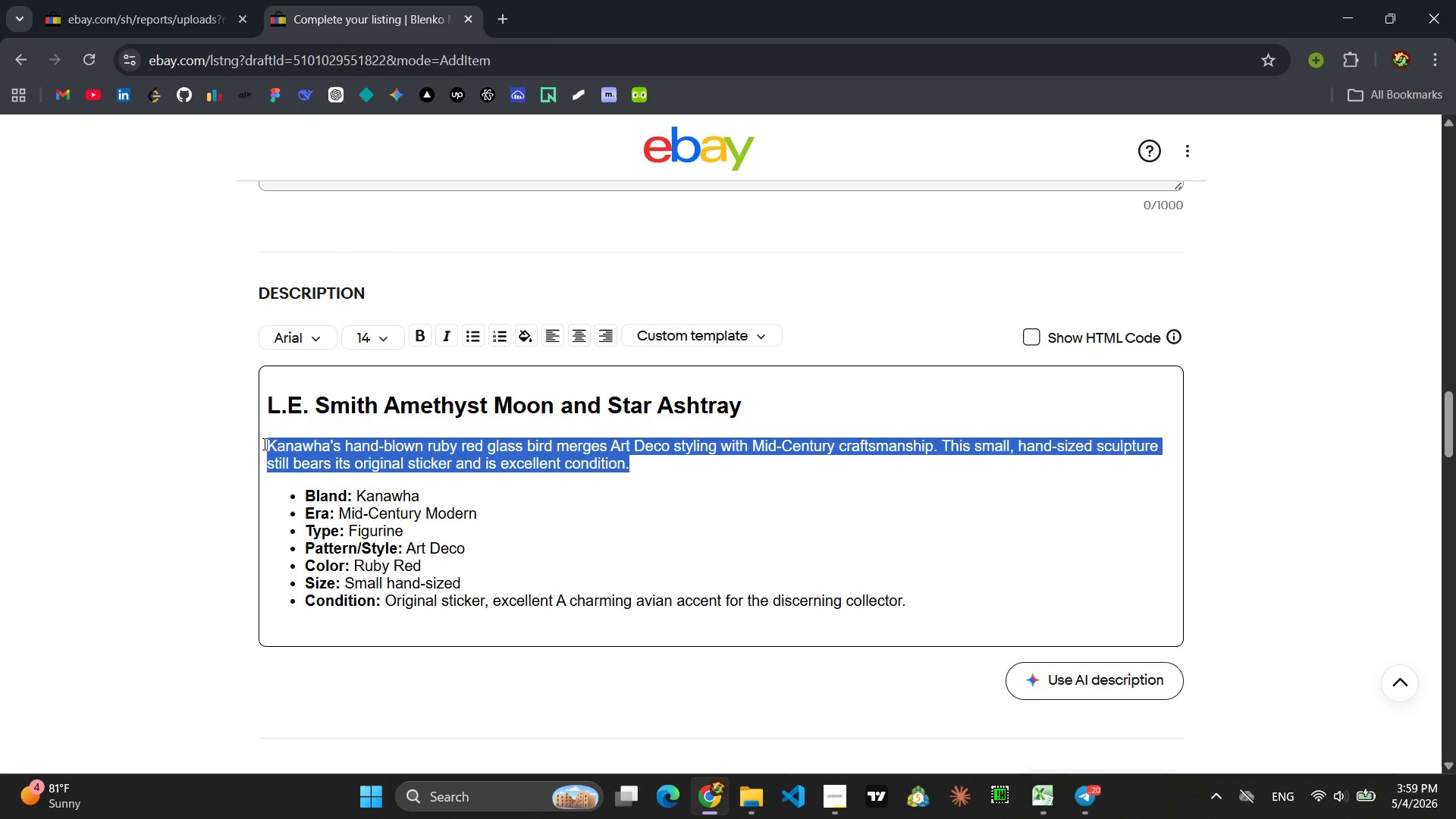 
type(L.e)
key(Backspace)
type(E. Smith's amethyst moon an )
key(Backspace)
type(d star pattern ashtray is a m)
key(Backspace)
type(Mid-Centr)
key(Backspace)
type(ury classic. Measuring 6 inches across )
key(Backspace)
type(, the only flaw is  )
key(Backspace)
type(a t)
 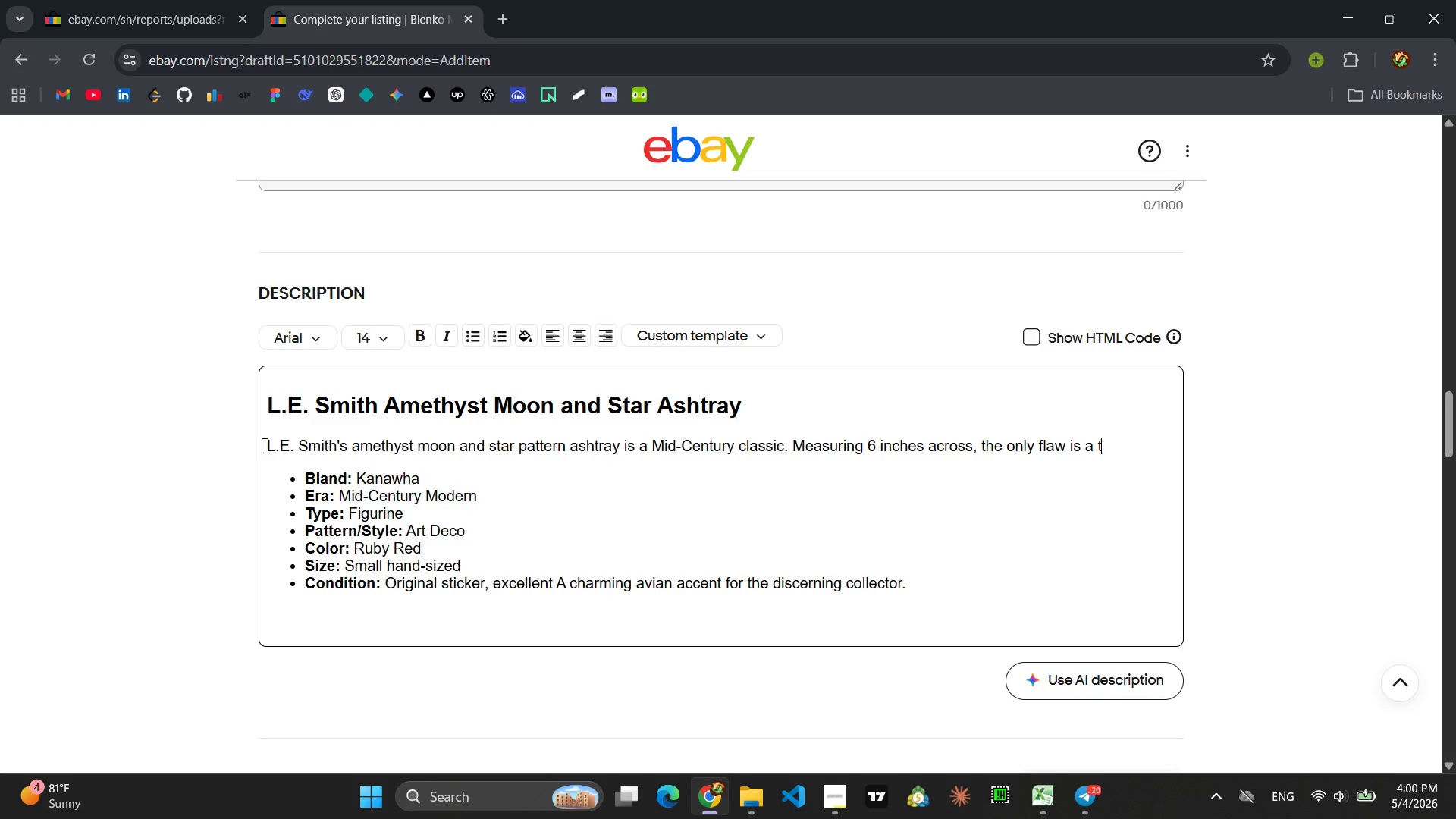 
key(VolumeDown)
 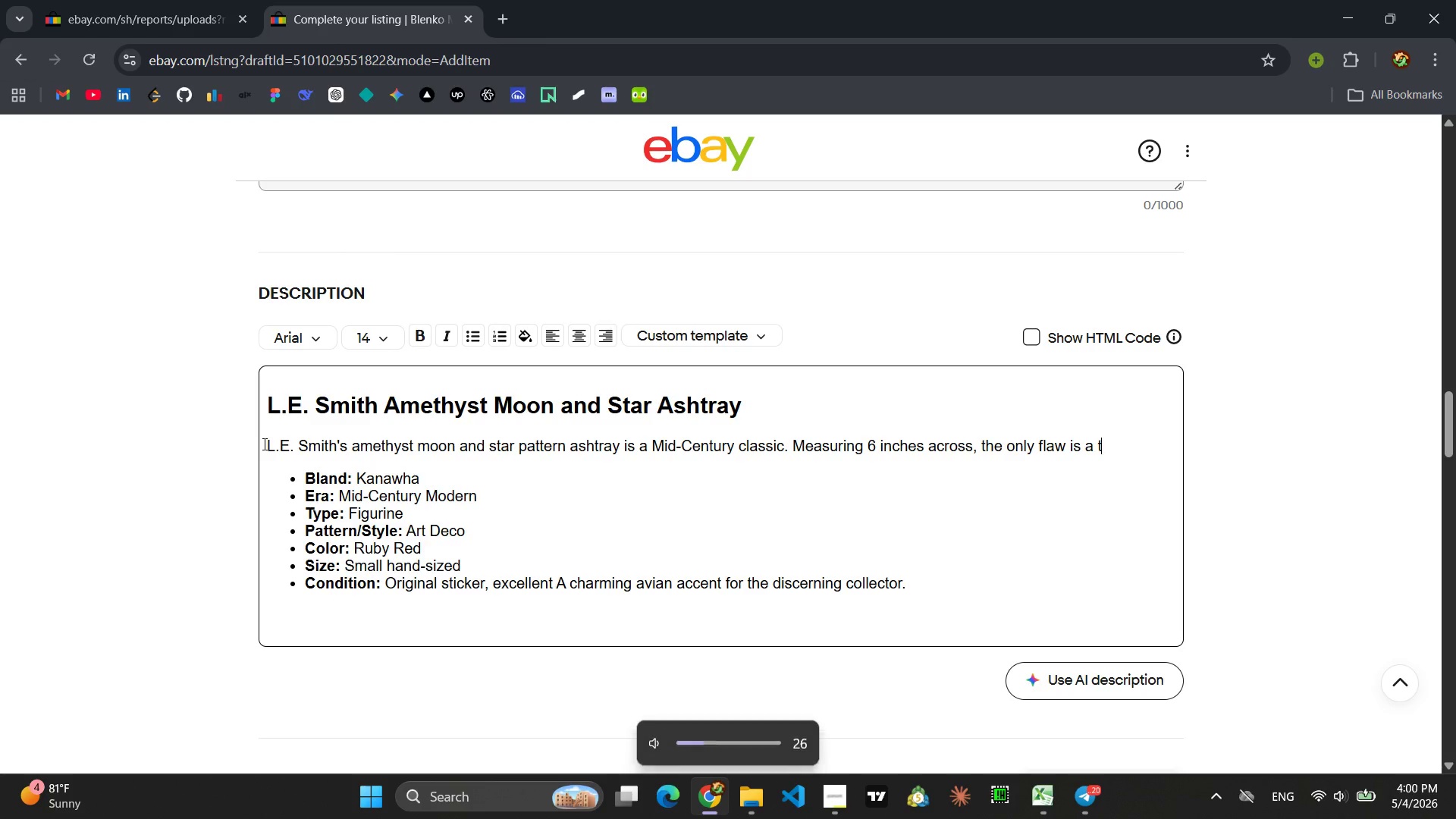 
key(VolumeDown)
 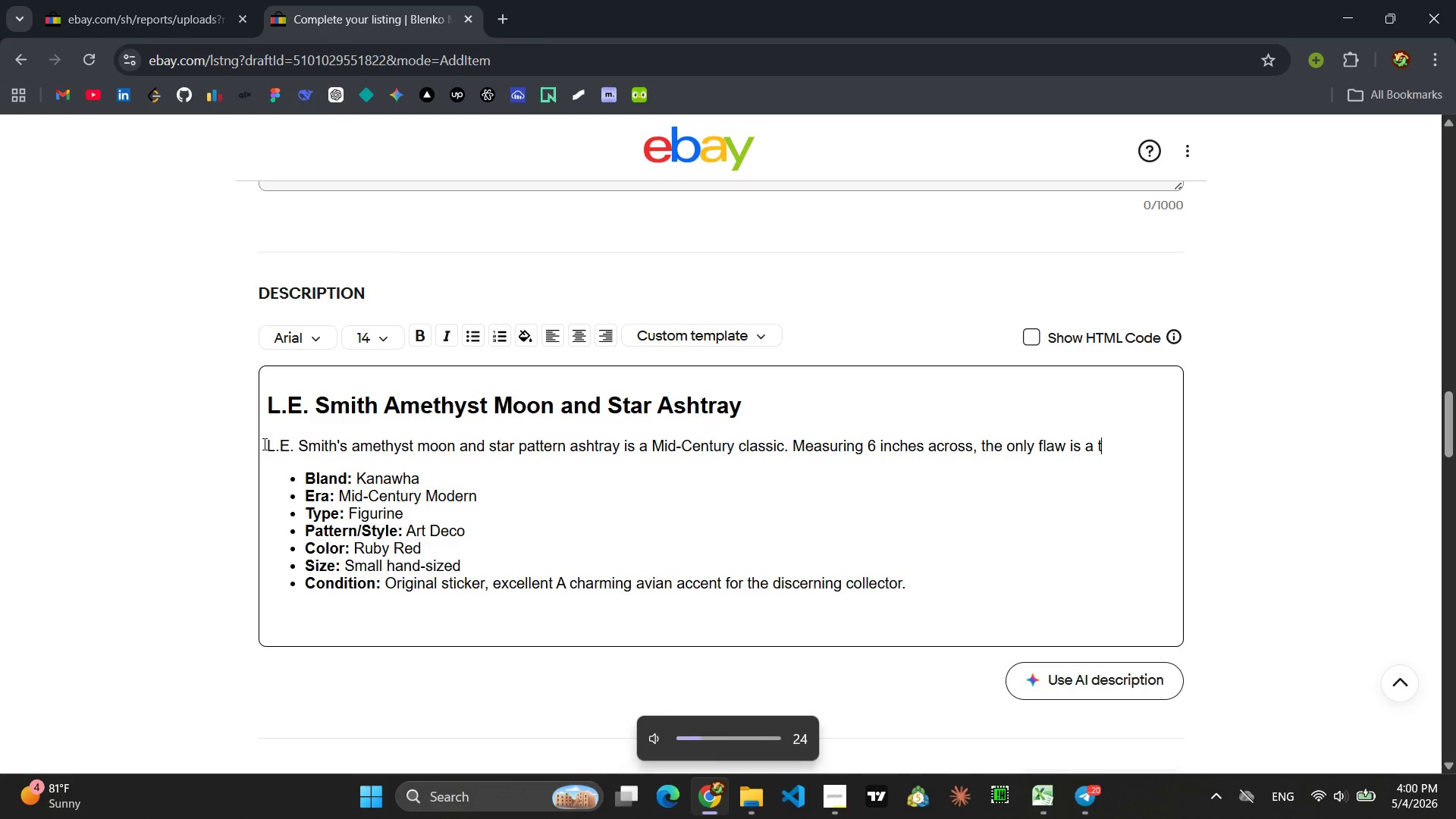 
key(VolumeDown)
 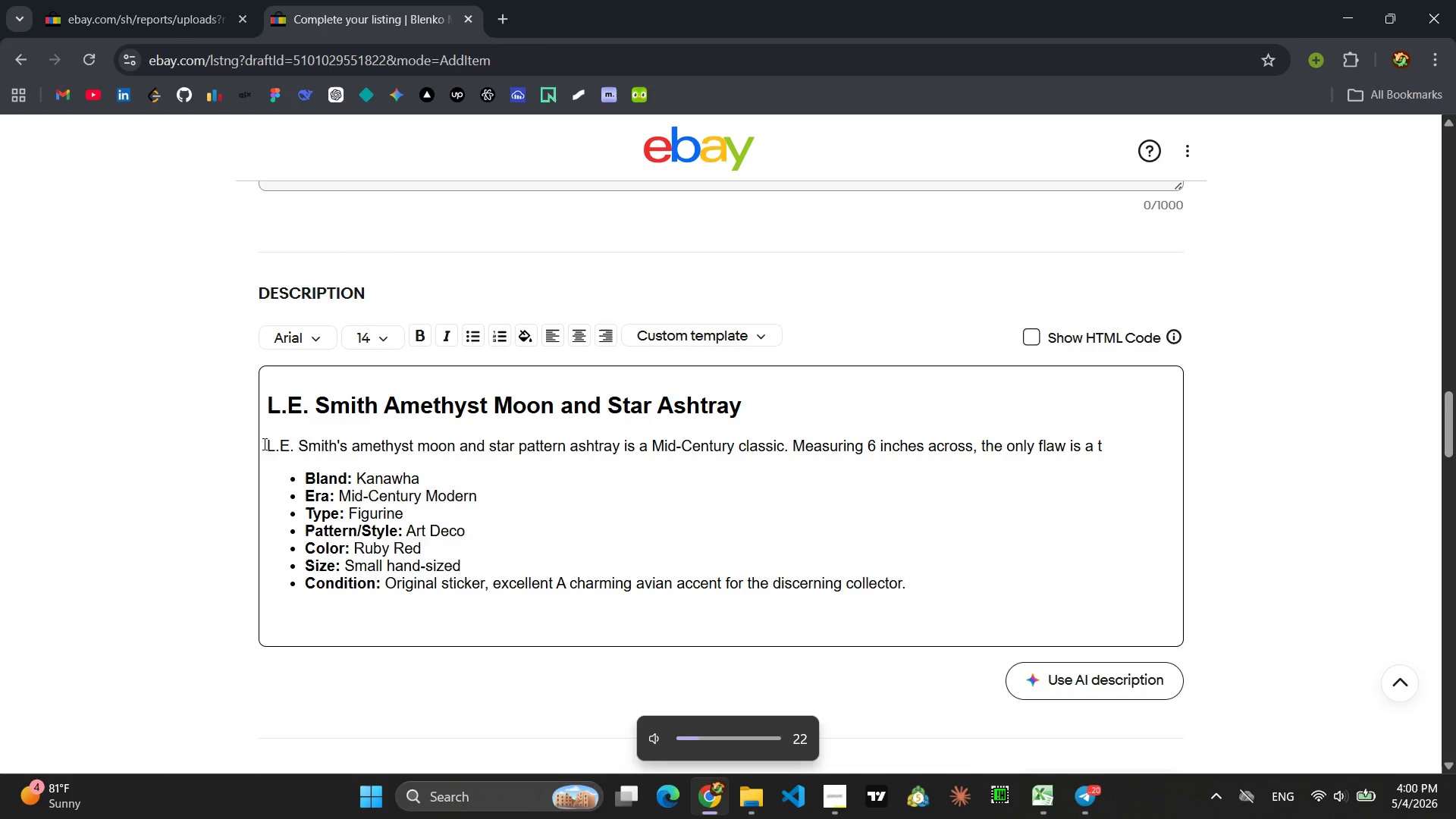 
key(VolumeDown)
 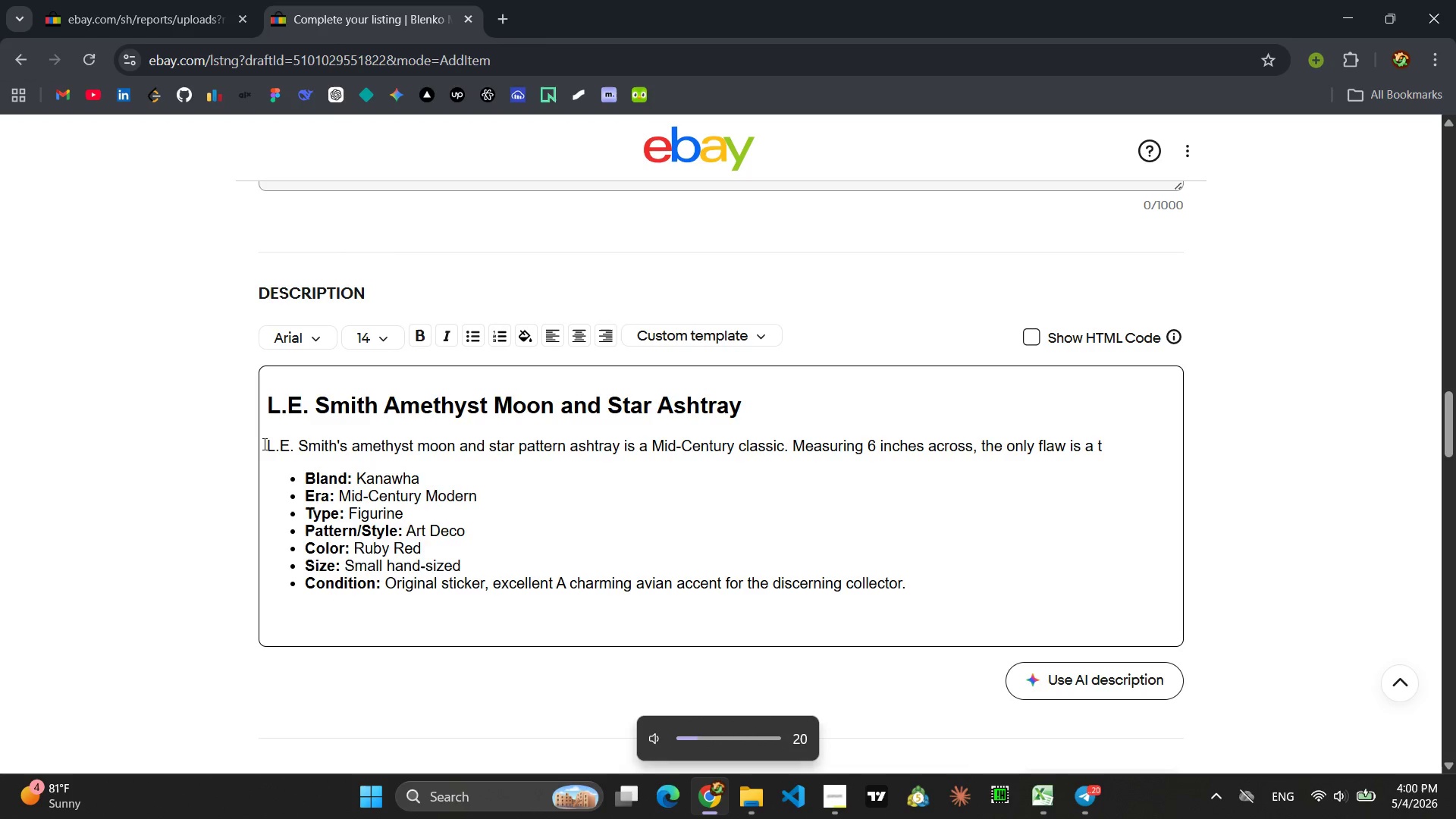 
key(VolumeDown)
 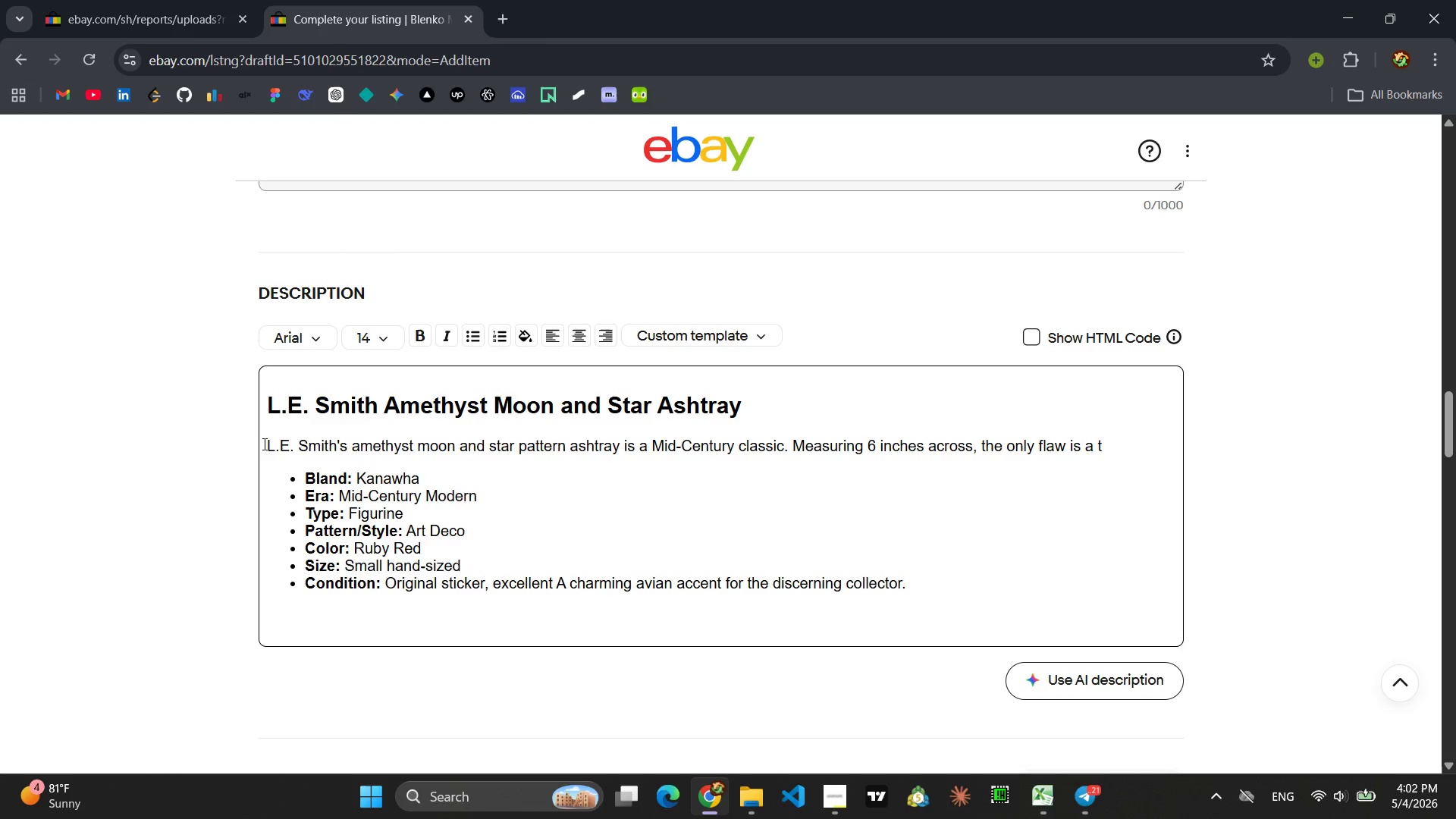 
wait(159.72)
 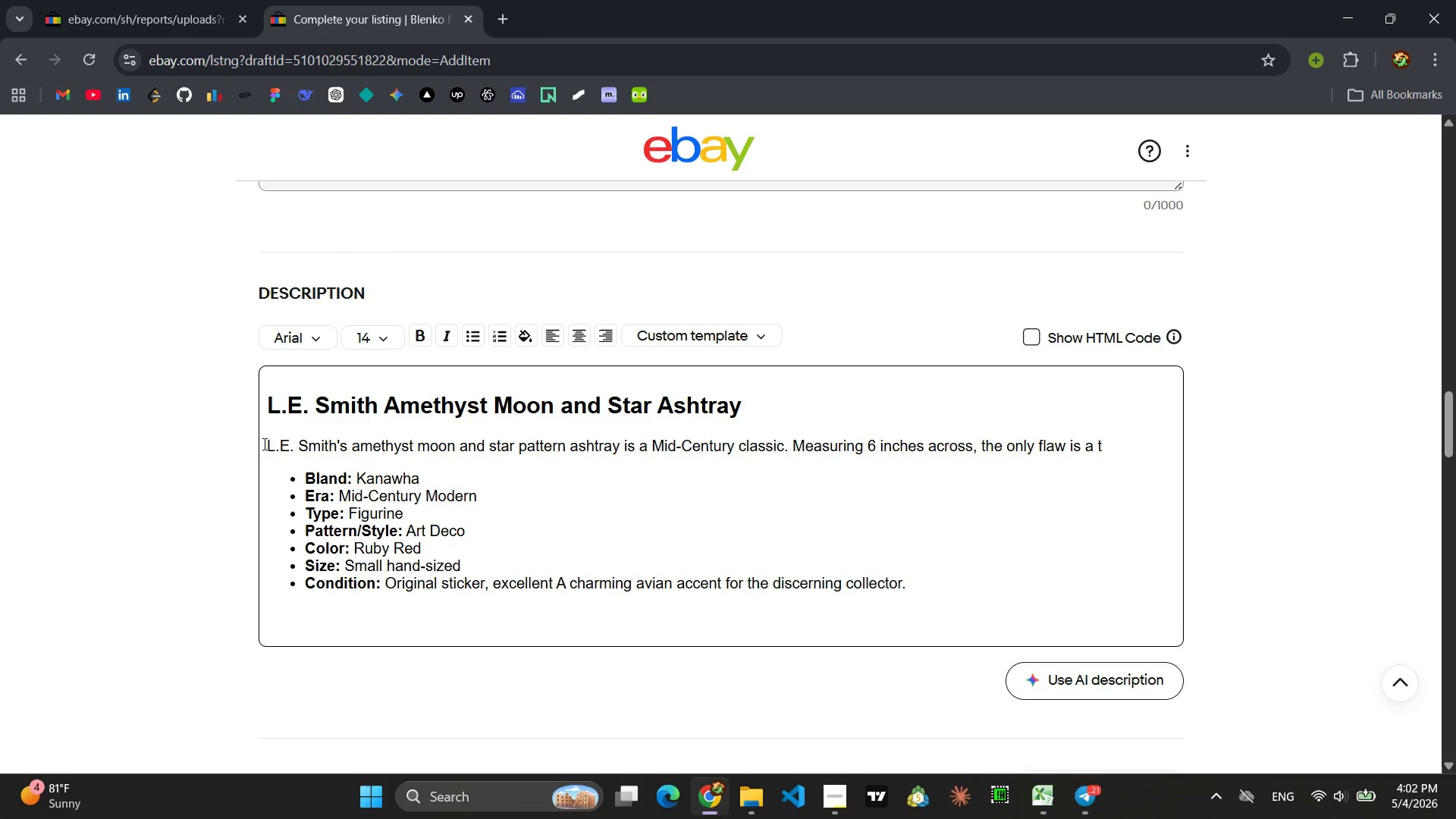 
mouse_move([1052, 799])
 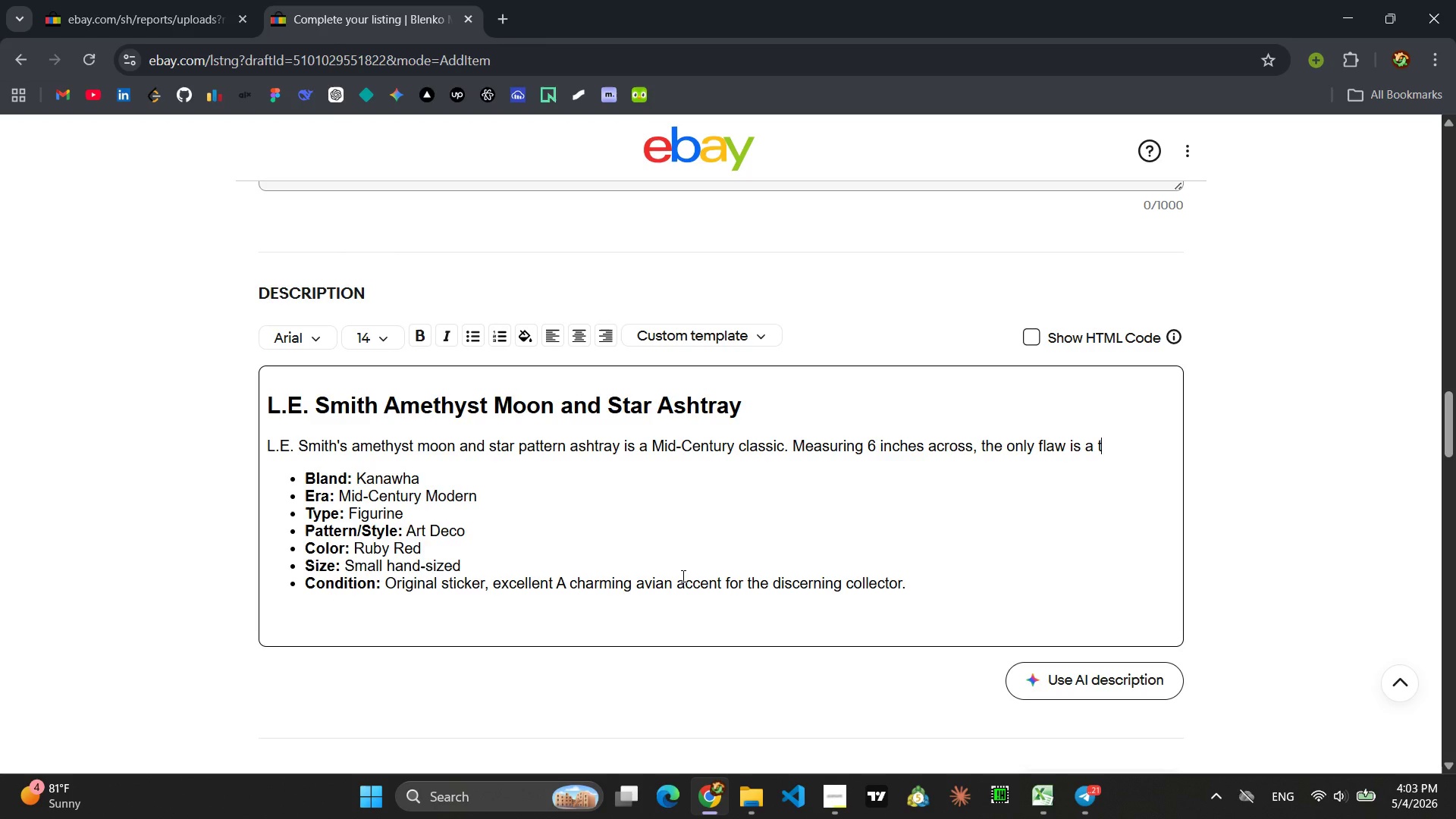 
wait(39.47)
 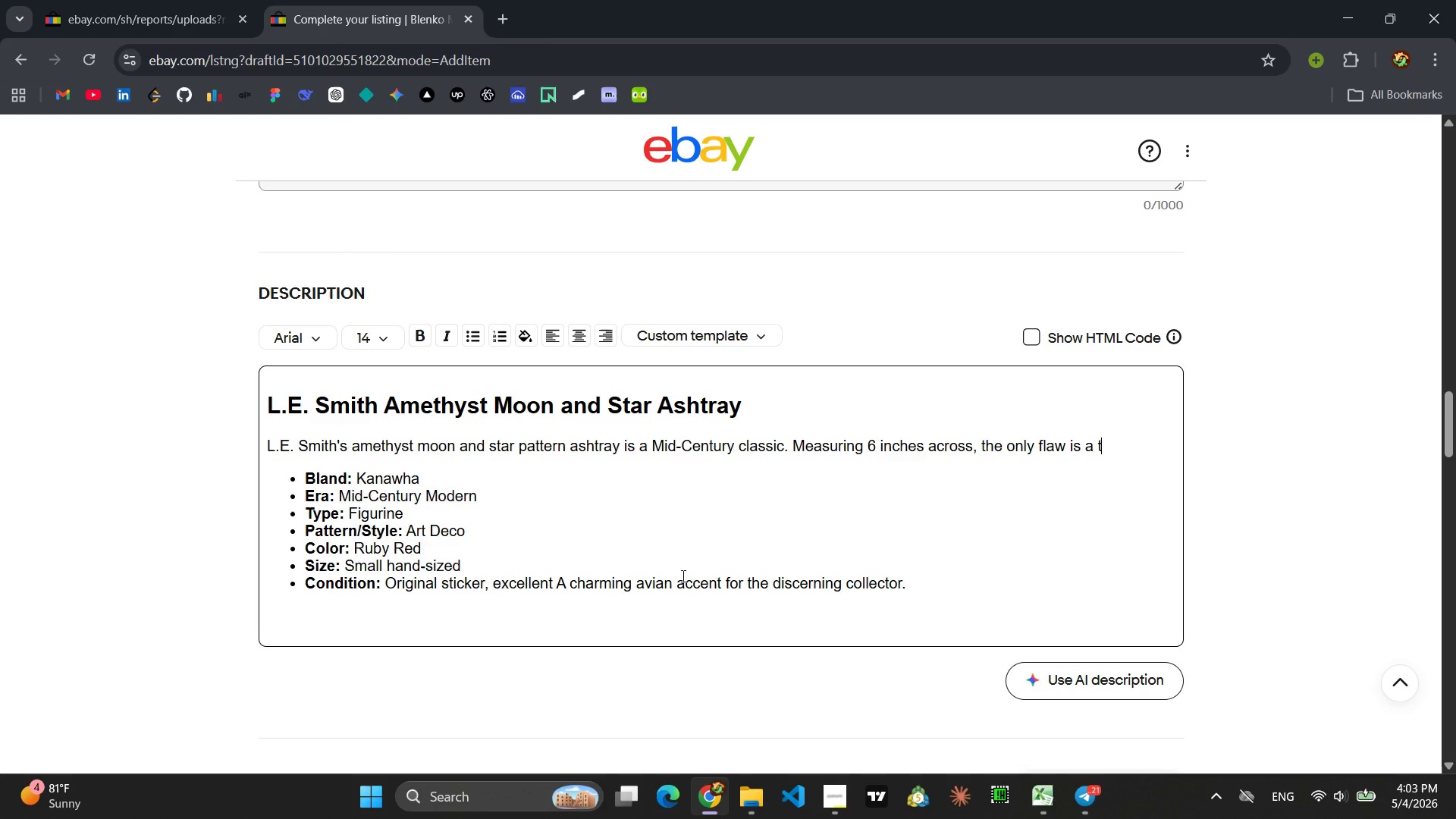 
type(iny manufacturing air bubble that adds charc)
key(Backspace)
type(acter rather ta)
key(Backspace)
type(na )
key(Backspace)
key(Backspace)
key(Backspace)
type(han detracts )
key(Backspace)
type(.)
 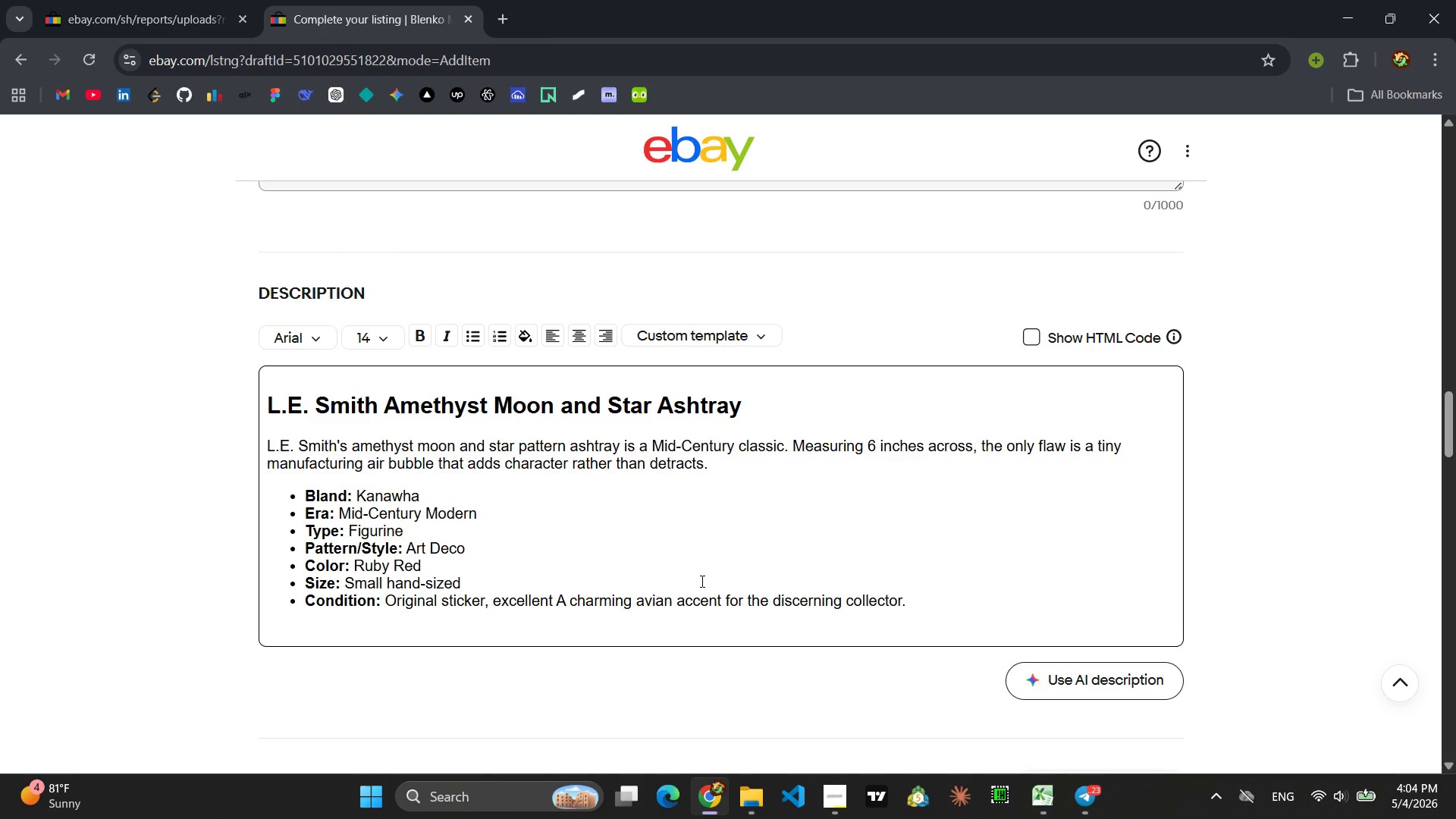 
wait(11.97)
 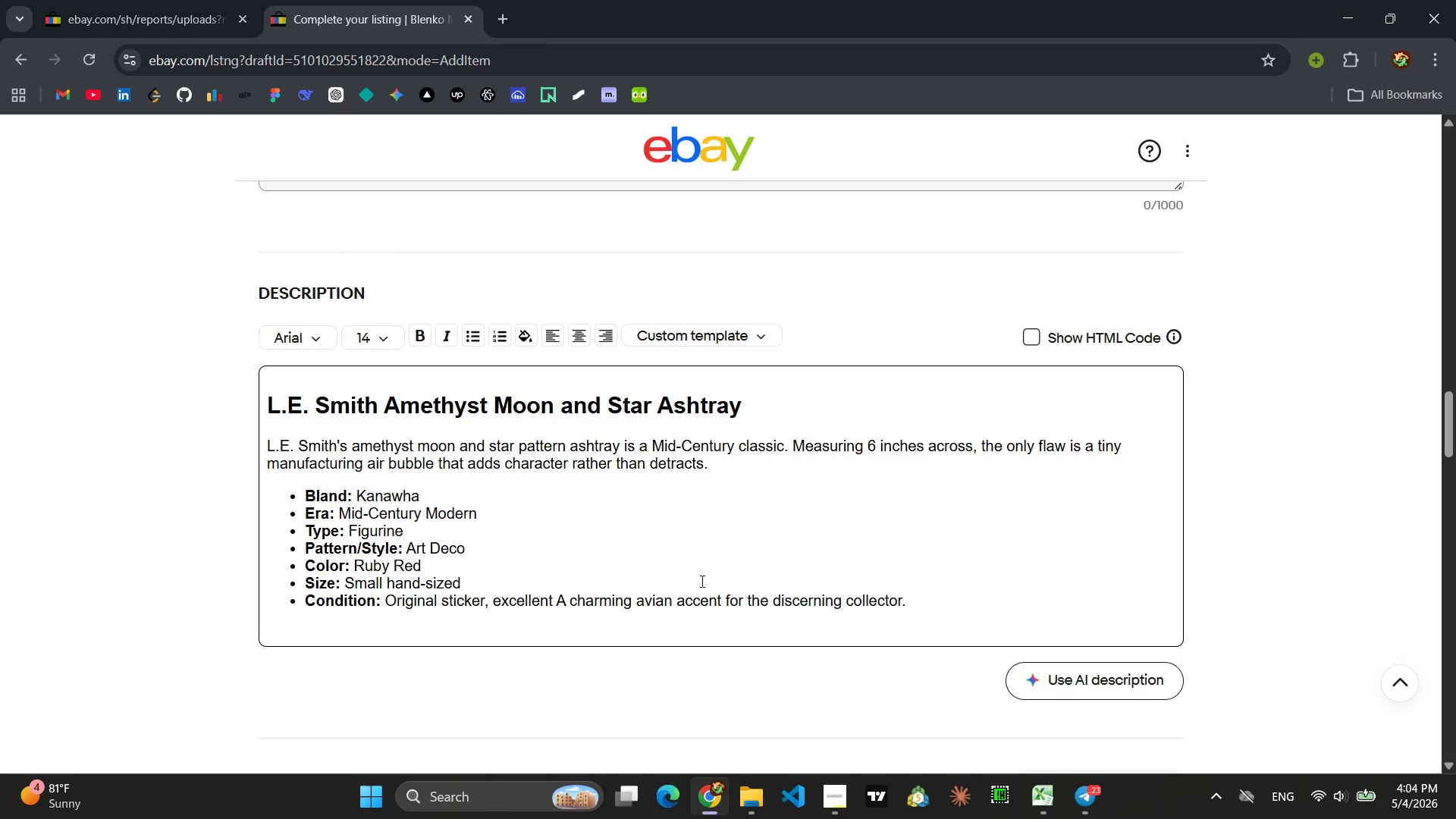 
left_click_drag(start_coordinate=[420, 492], to_coordinate=[359, 492])
 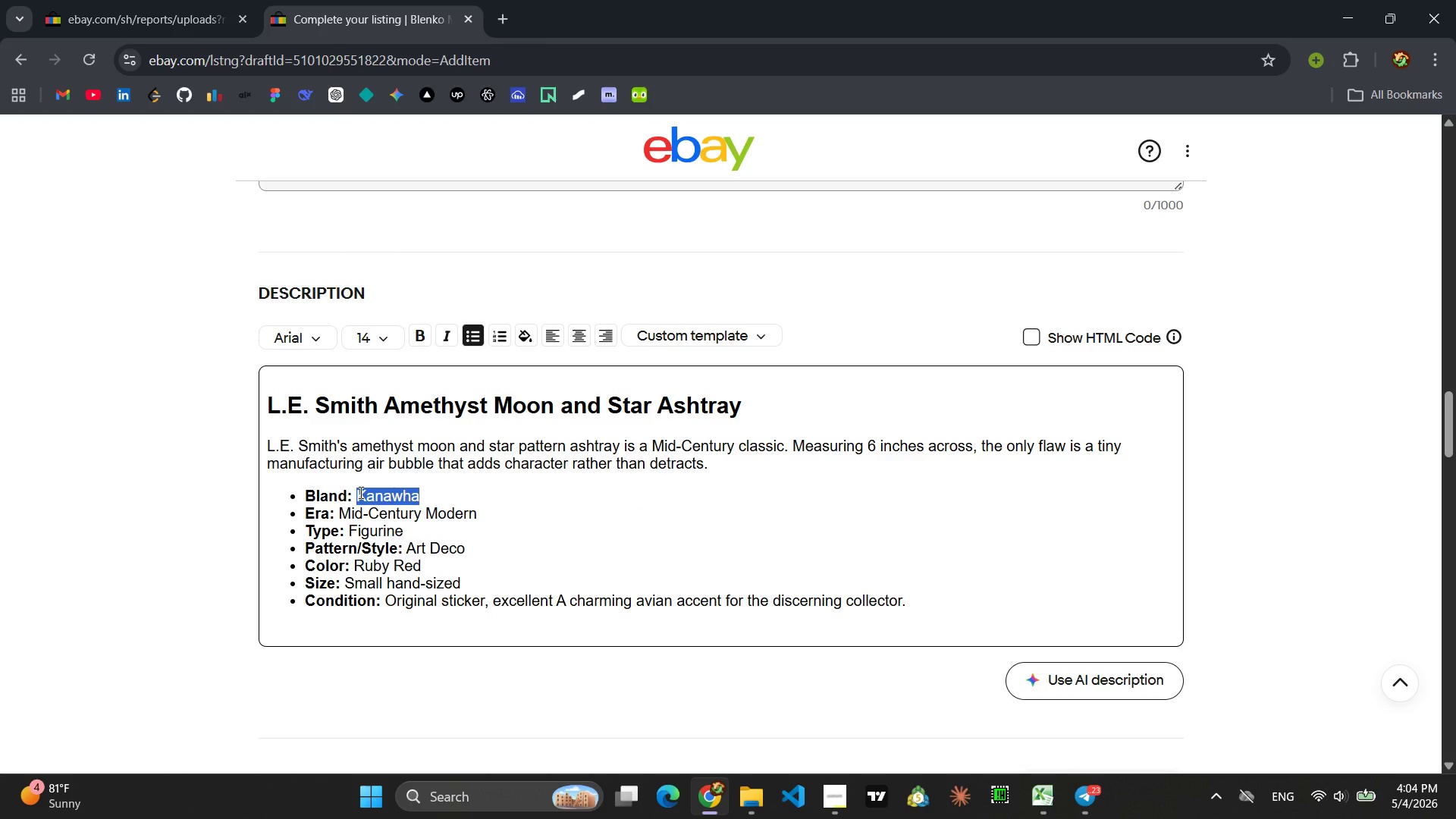 
type(L>E)
key(Backspace)
key(Backspace)
type(.E. Smith)
 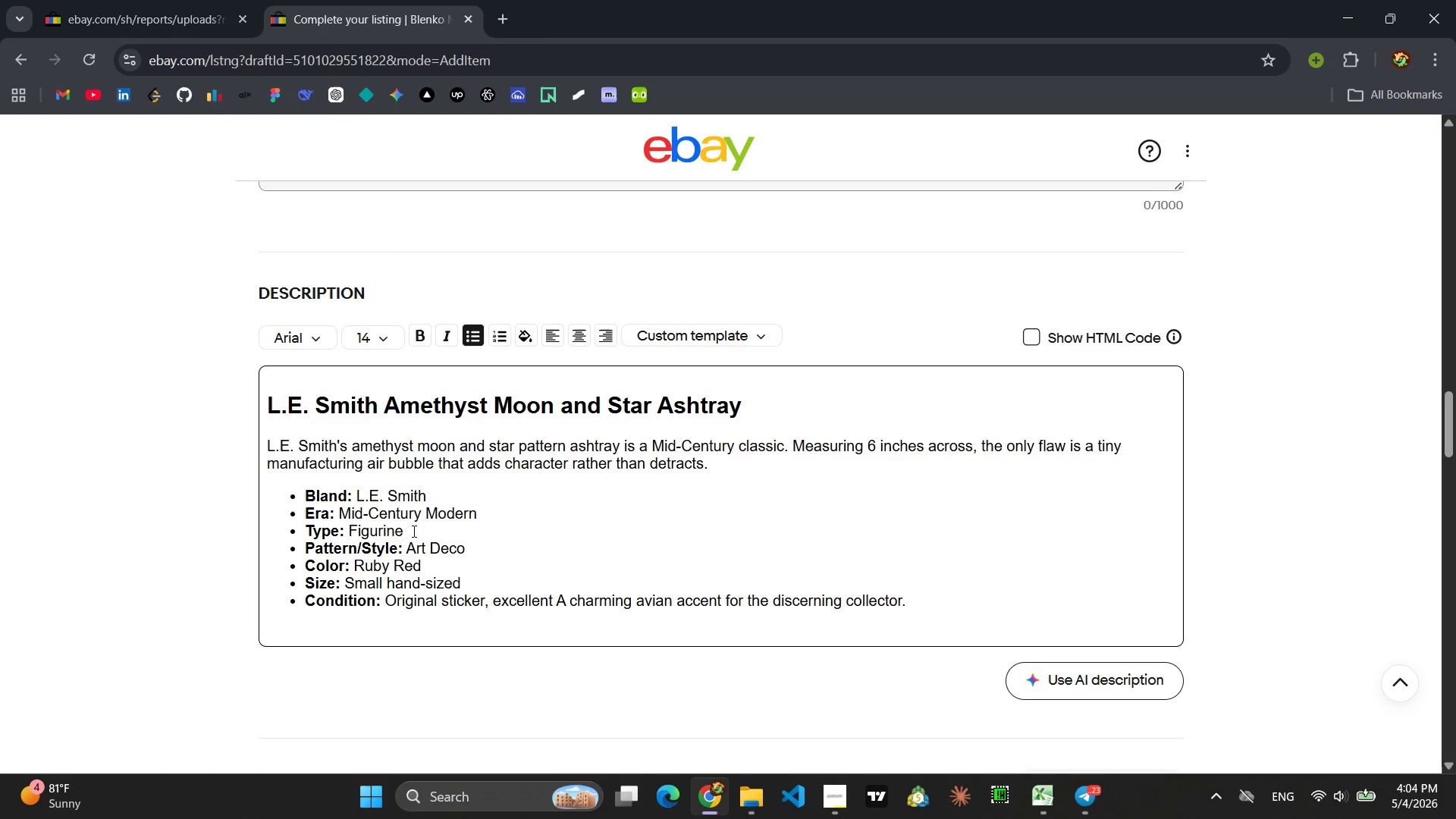 
left_click_drag(start_coordinate=[413, 531], to_coordinate=[350, 530])
 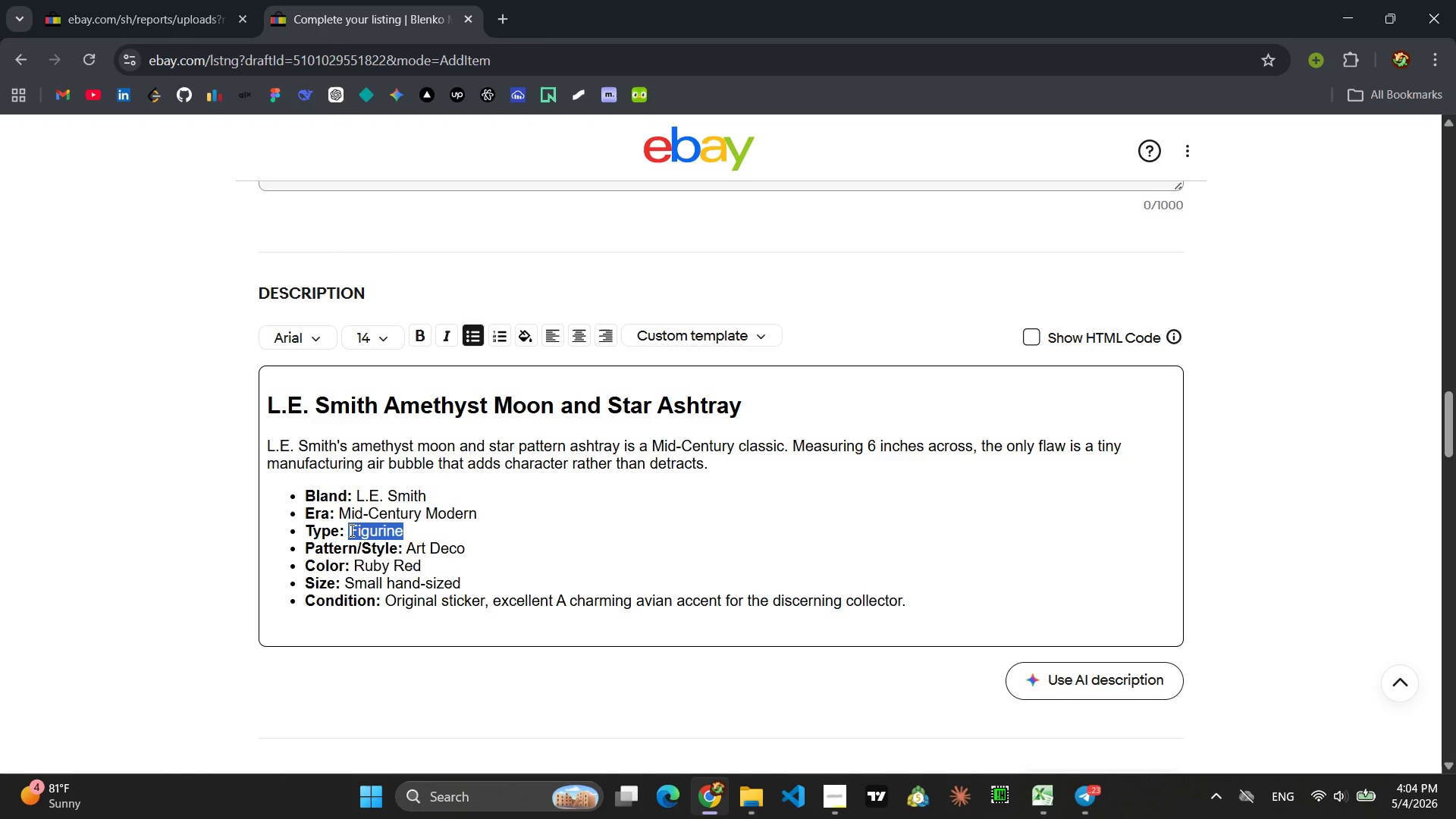 
type(Ashtray)
 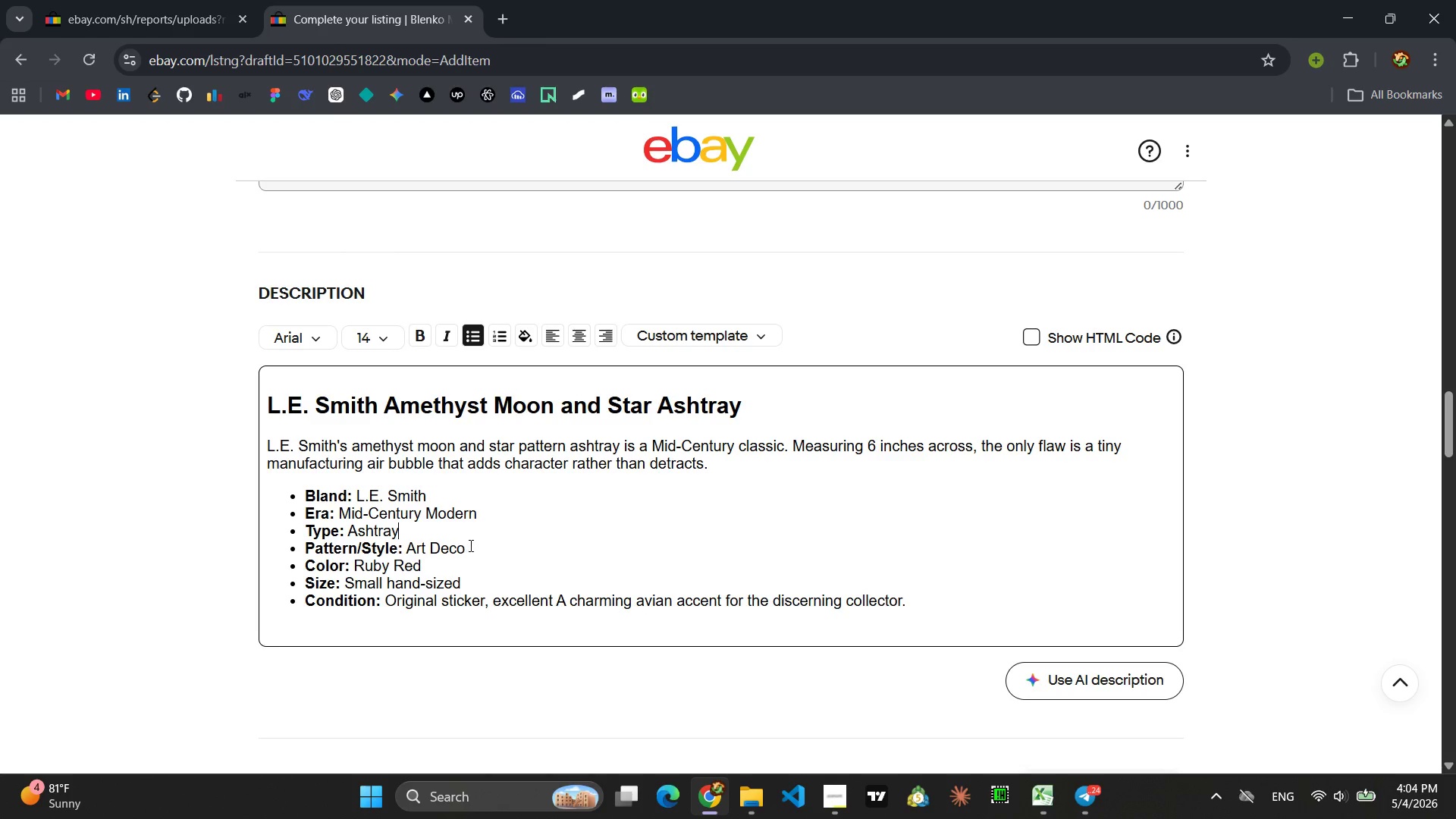 
wait(6.19)
 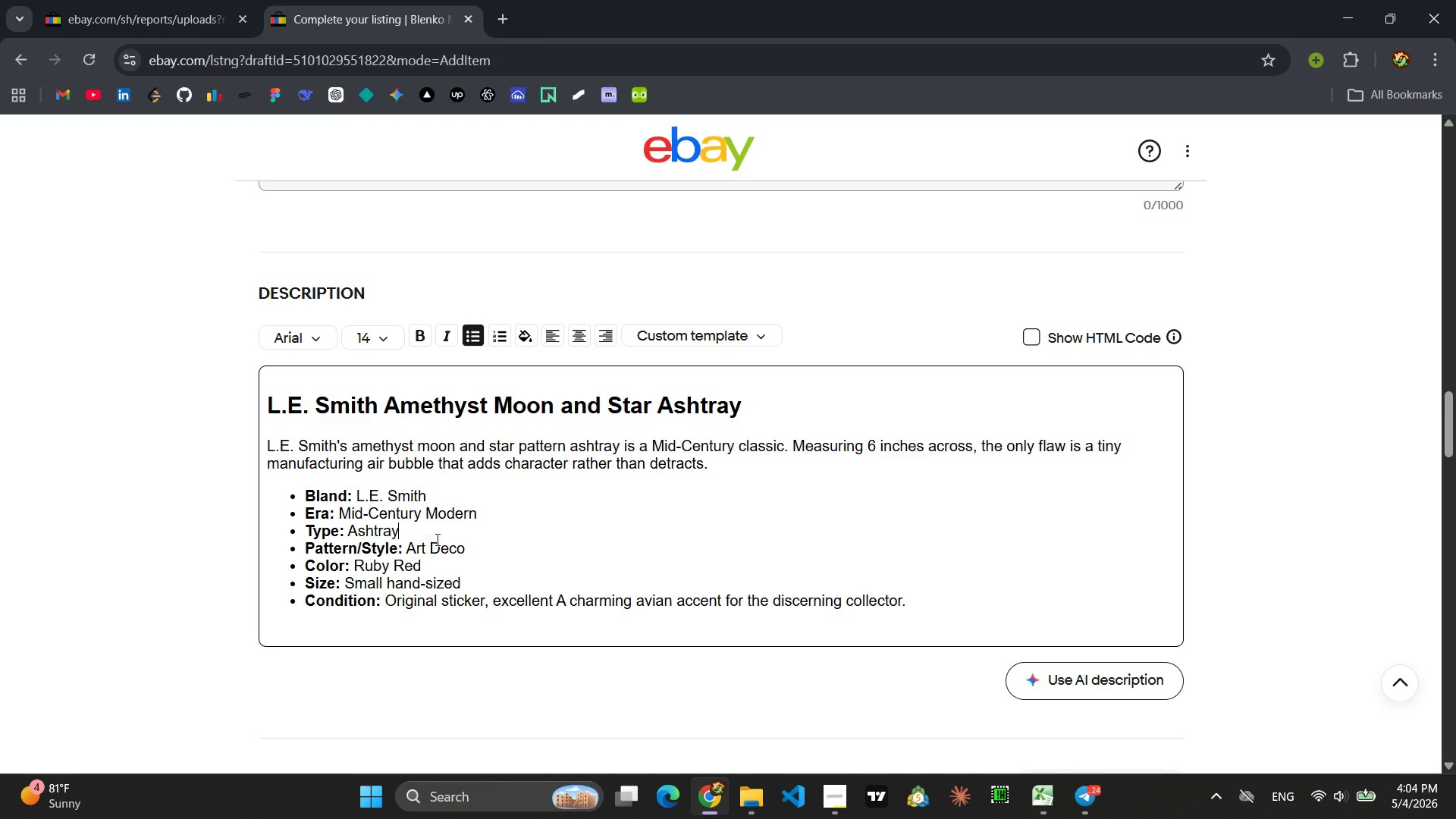 
left_click_drag(start_coordinate=[466, 551], to_coordinate=[406, 548])
 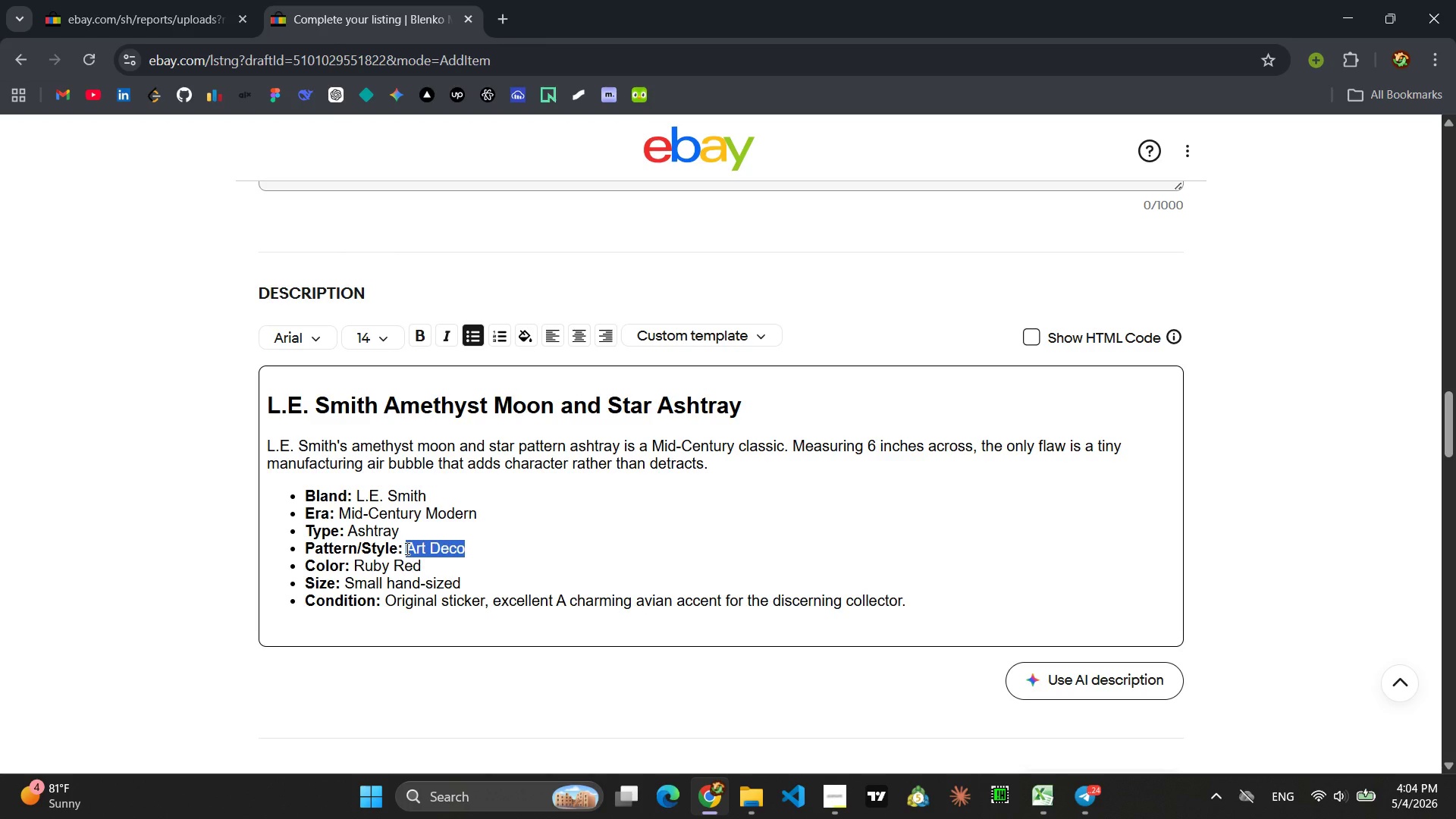 
type(Moon an )
key(Backspace)
type(d Star)
 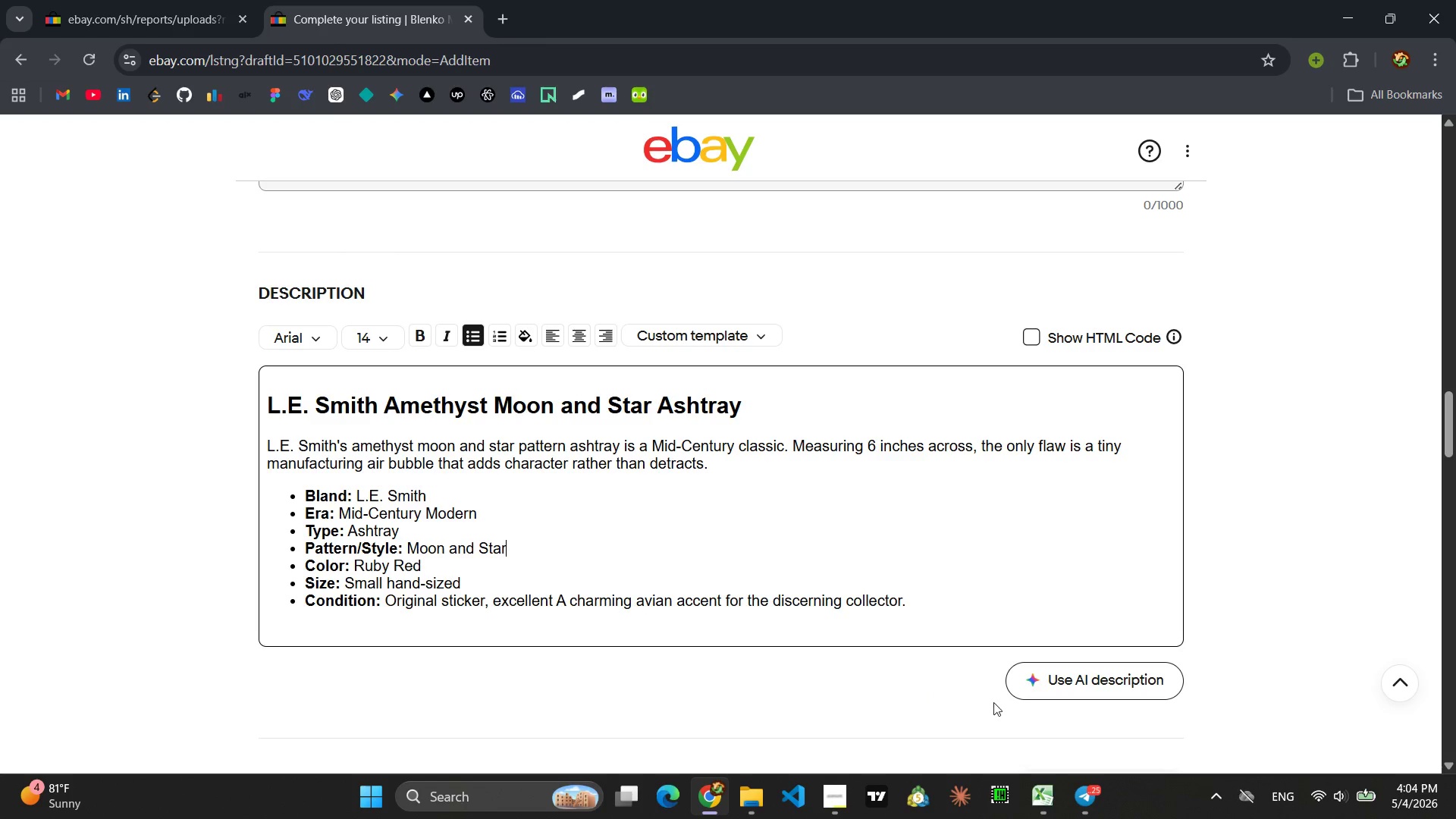 
left_click([1087, 785])
 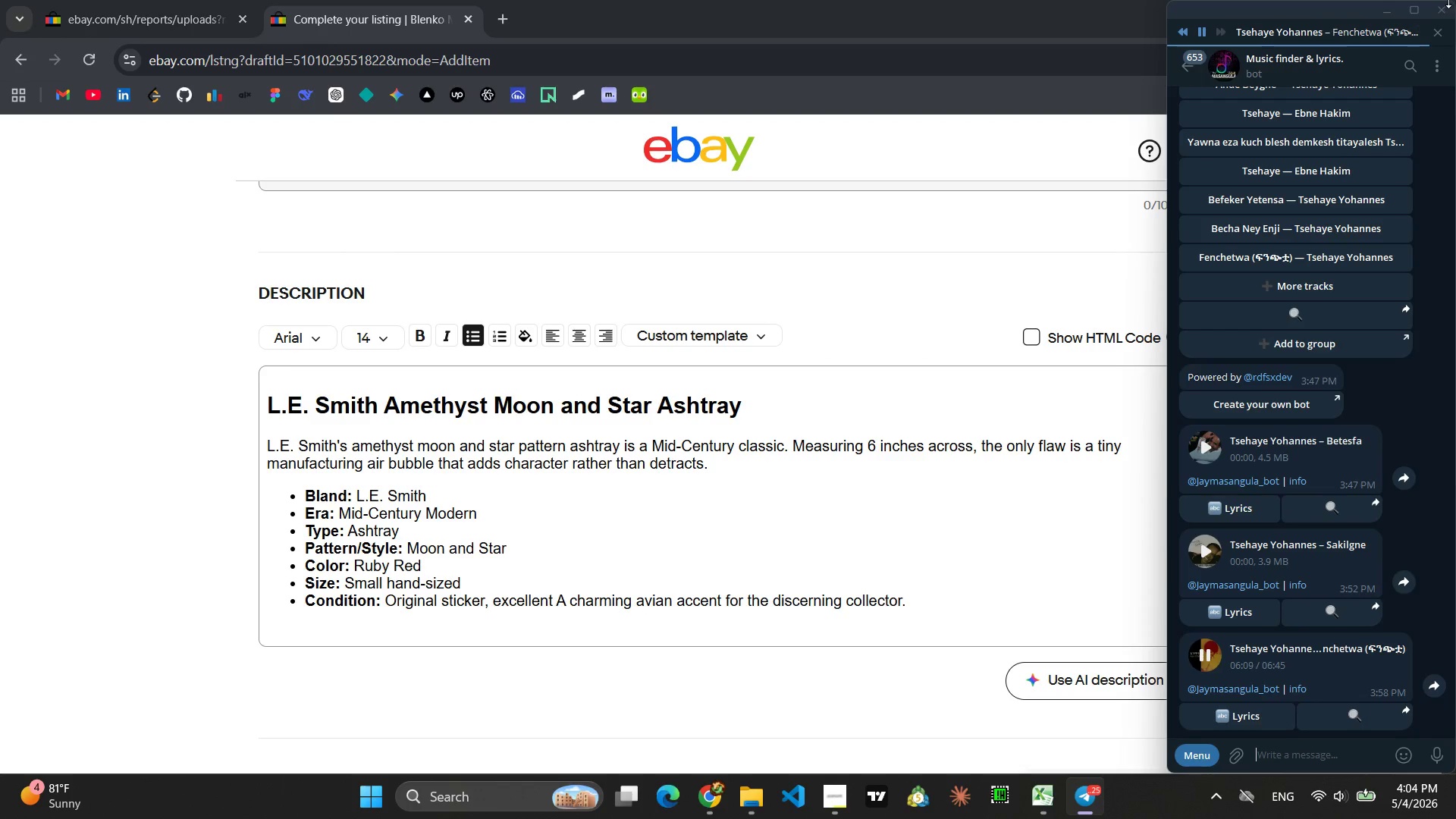 
left_click([1449, 13])
 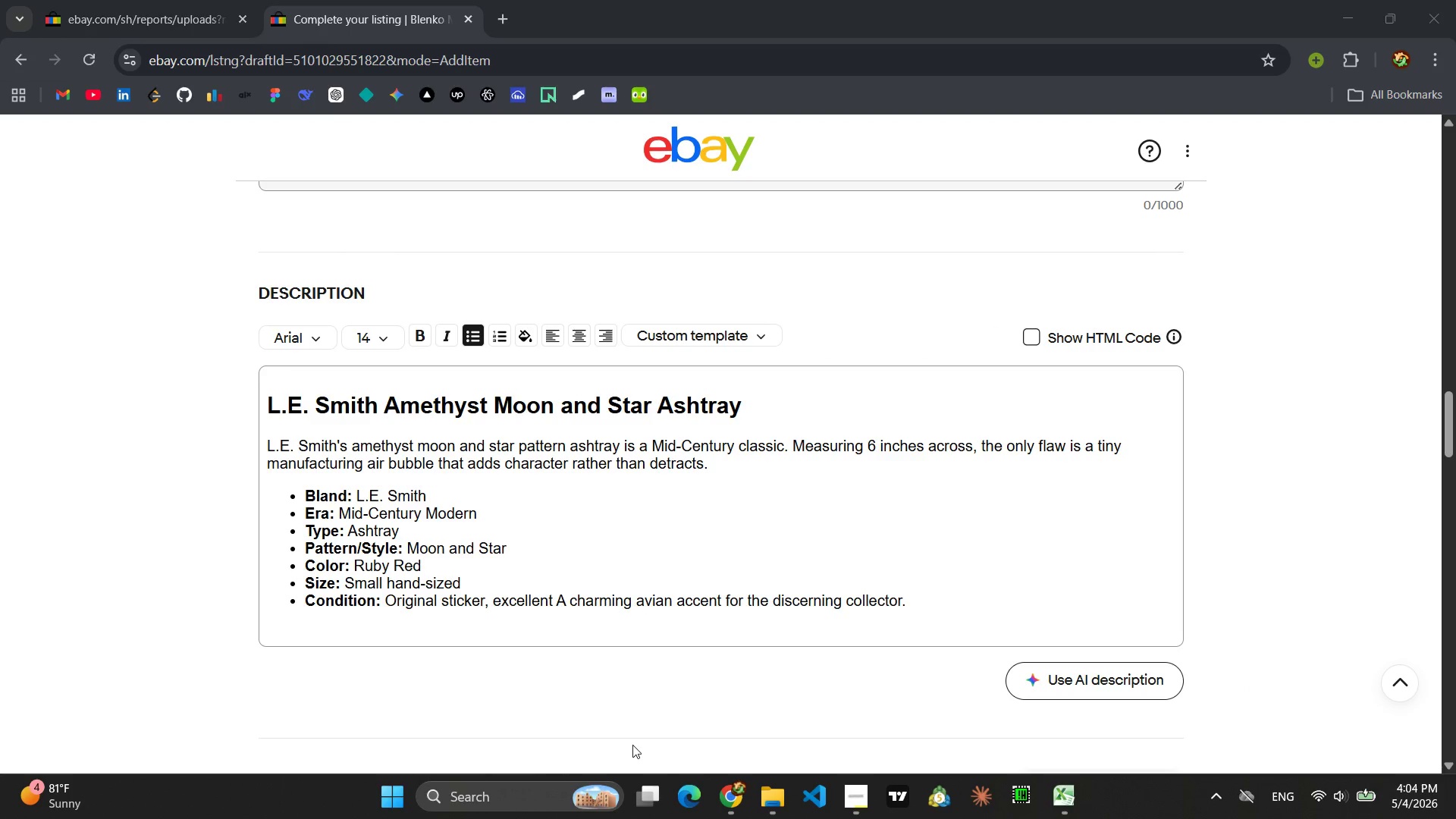 
left_click([514, 792])
 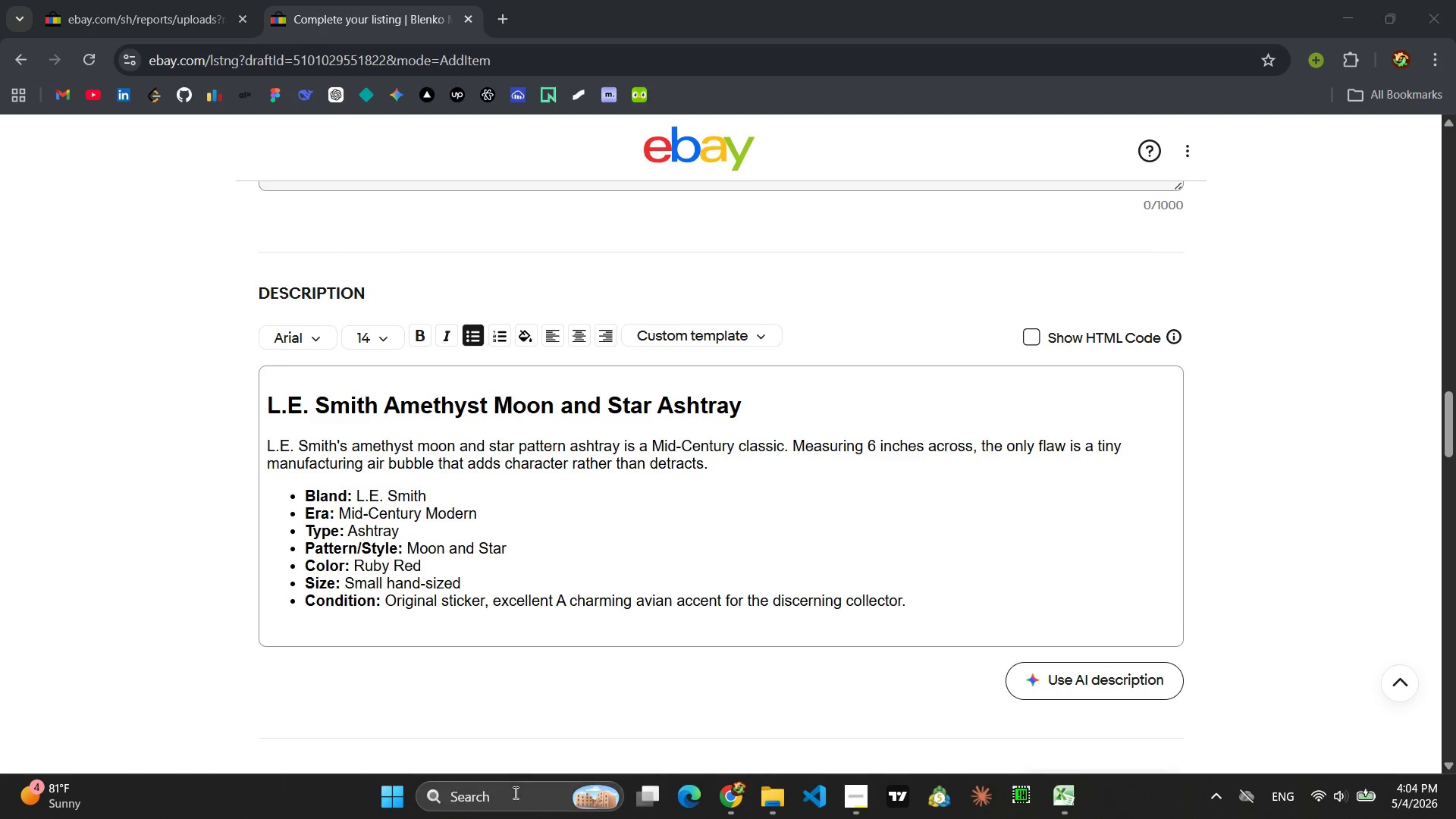 
type(te)
 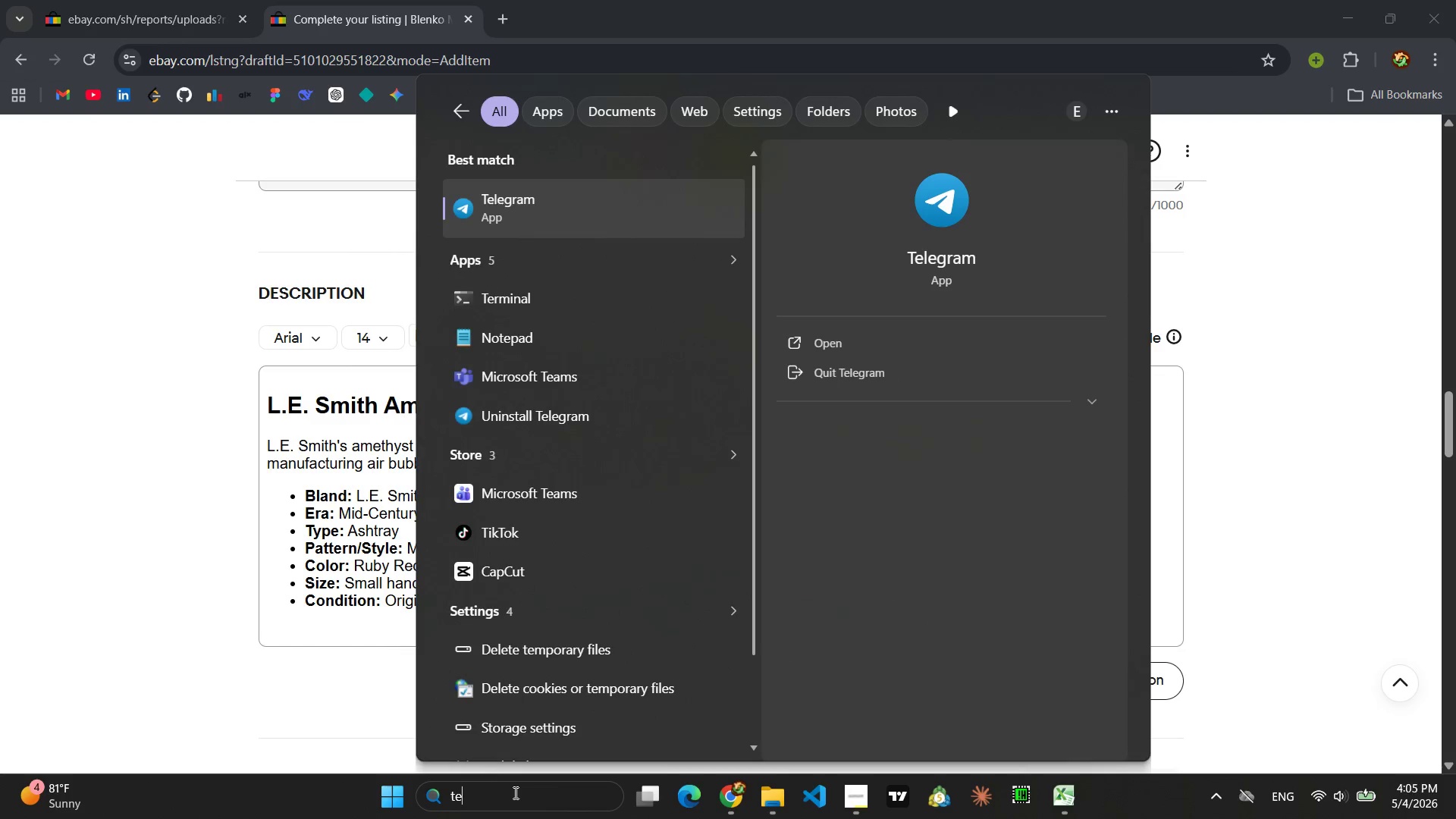 
key(Enter)
 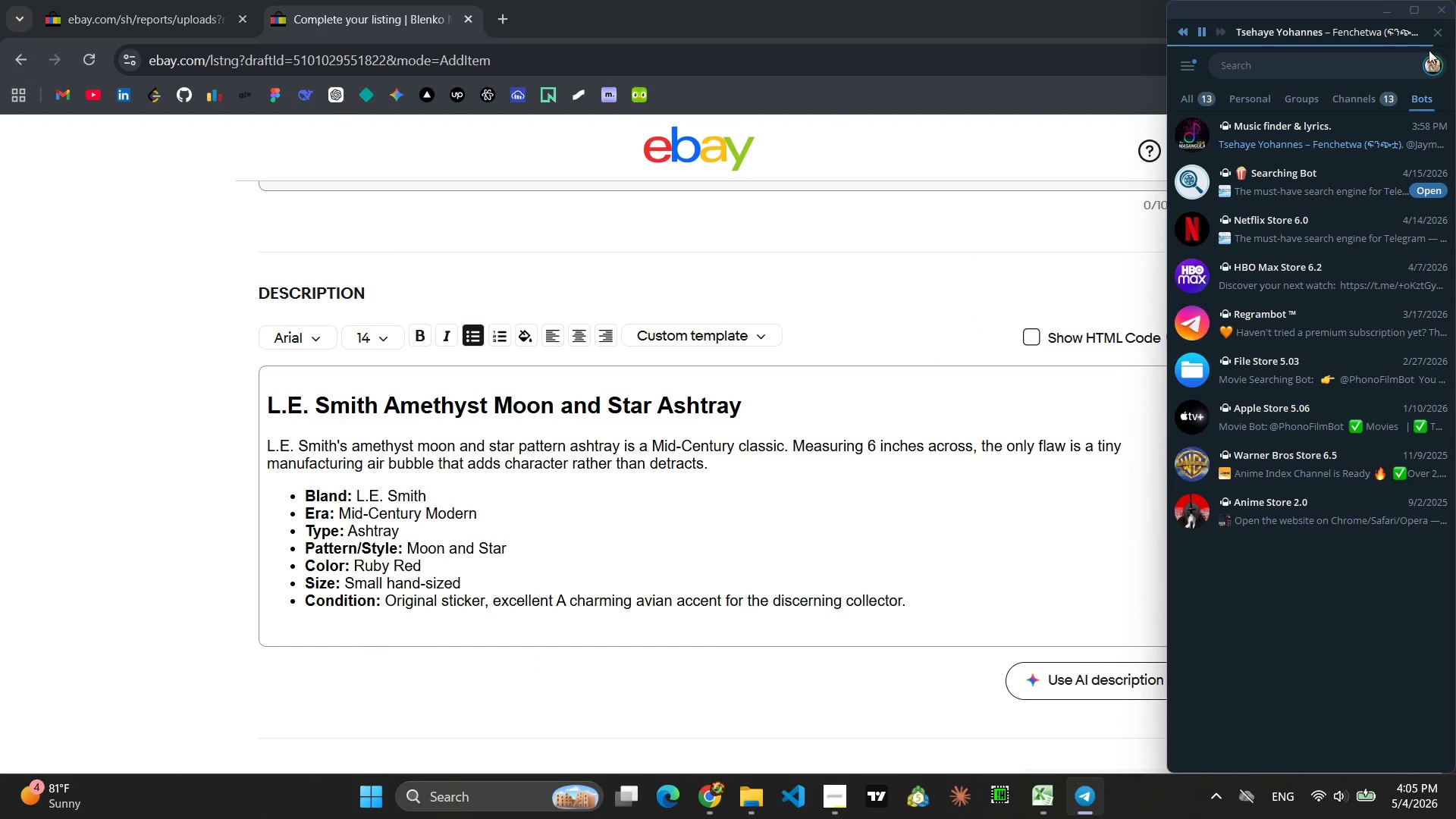 
left_click([1443, 36])
 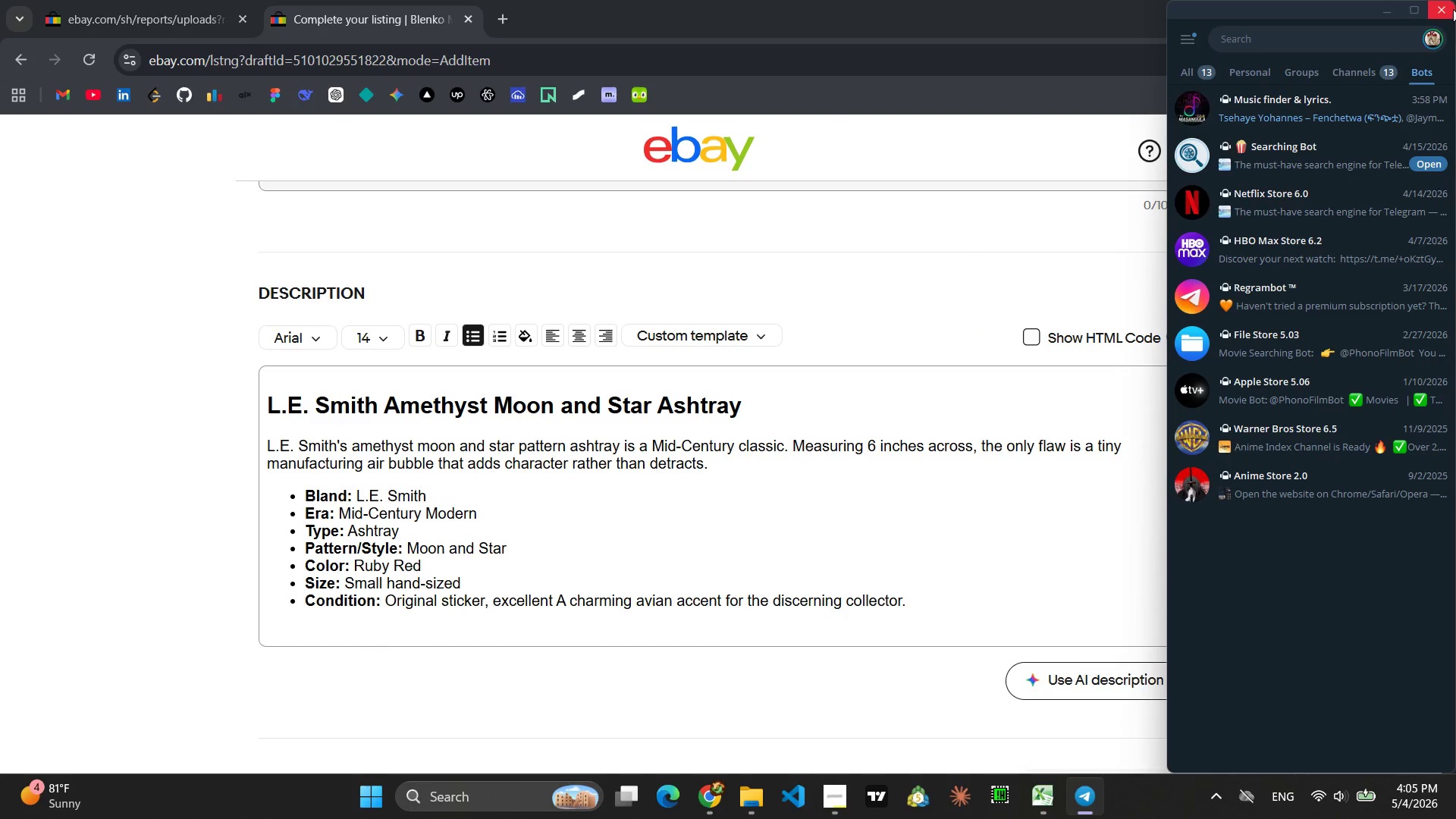 
left_click([1452, 8])
 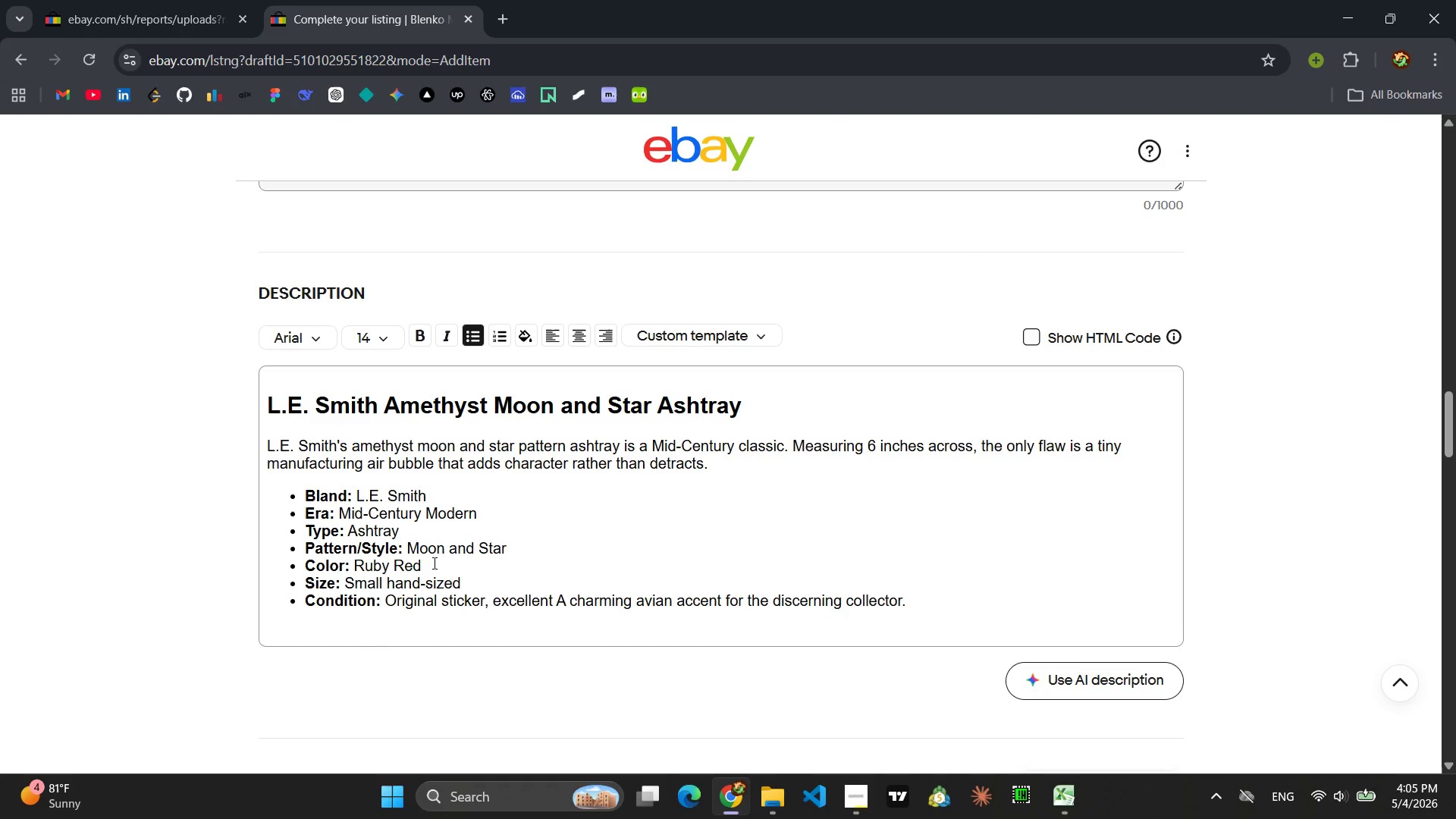 
left_click_drag(start_coordinate=[422, 566], to_coordinate=[352, 570])
 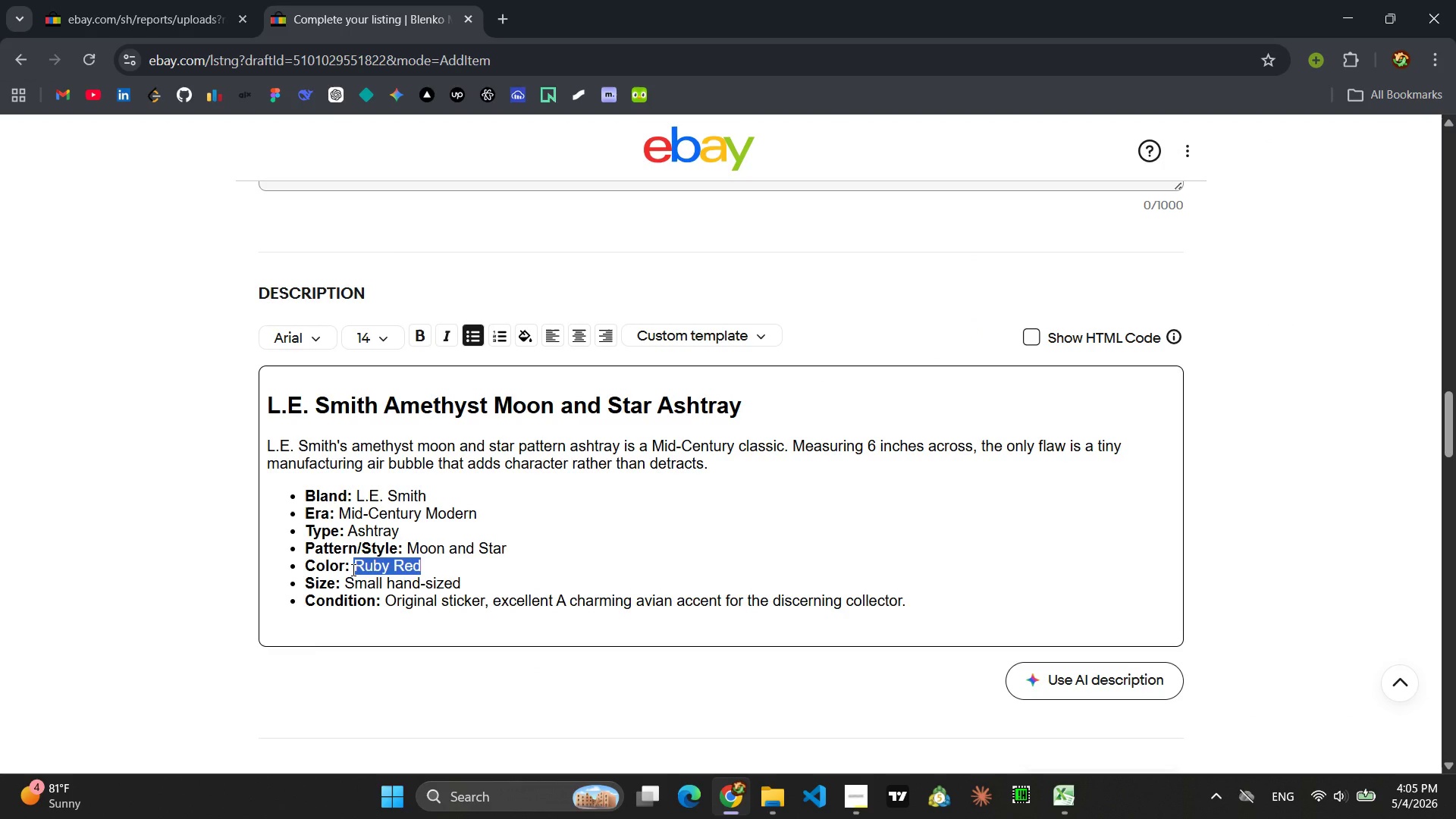 
type(Amethyst)
 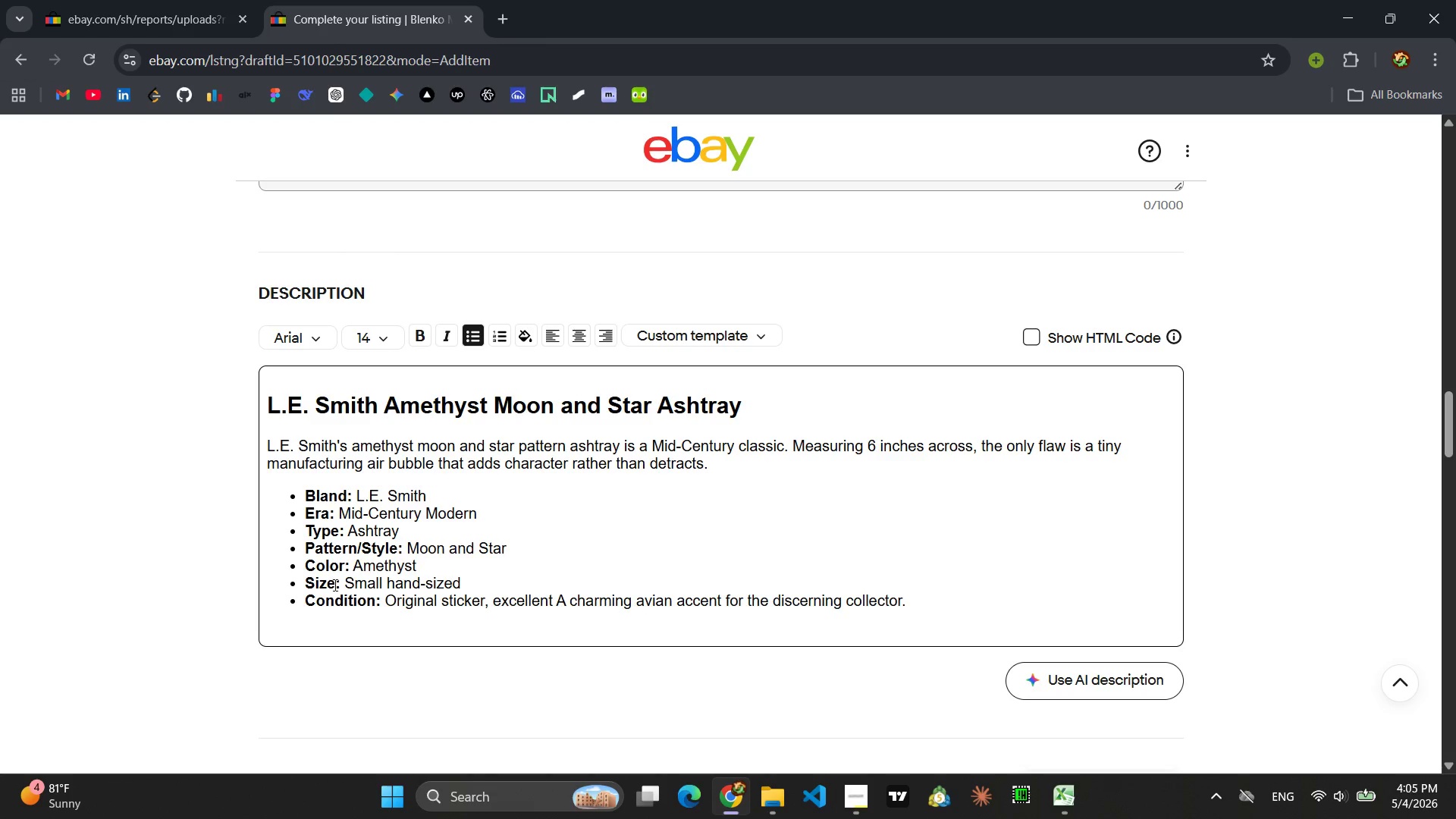 
left_click([332, 584])
 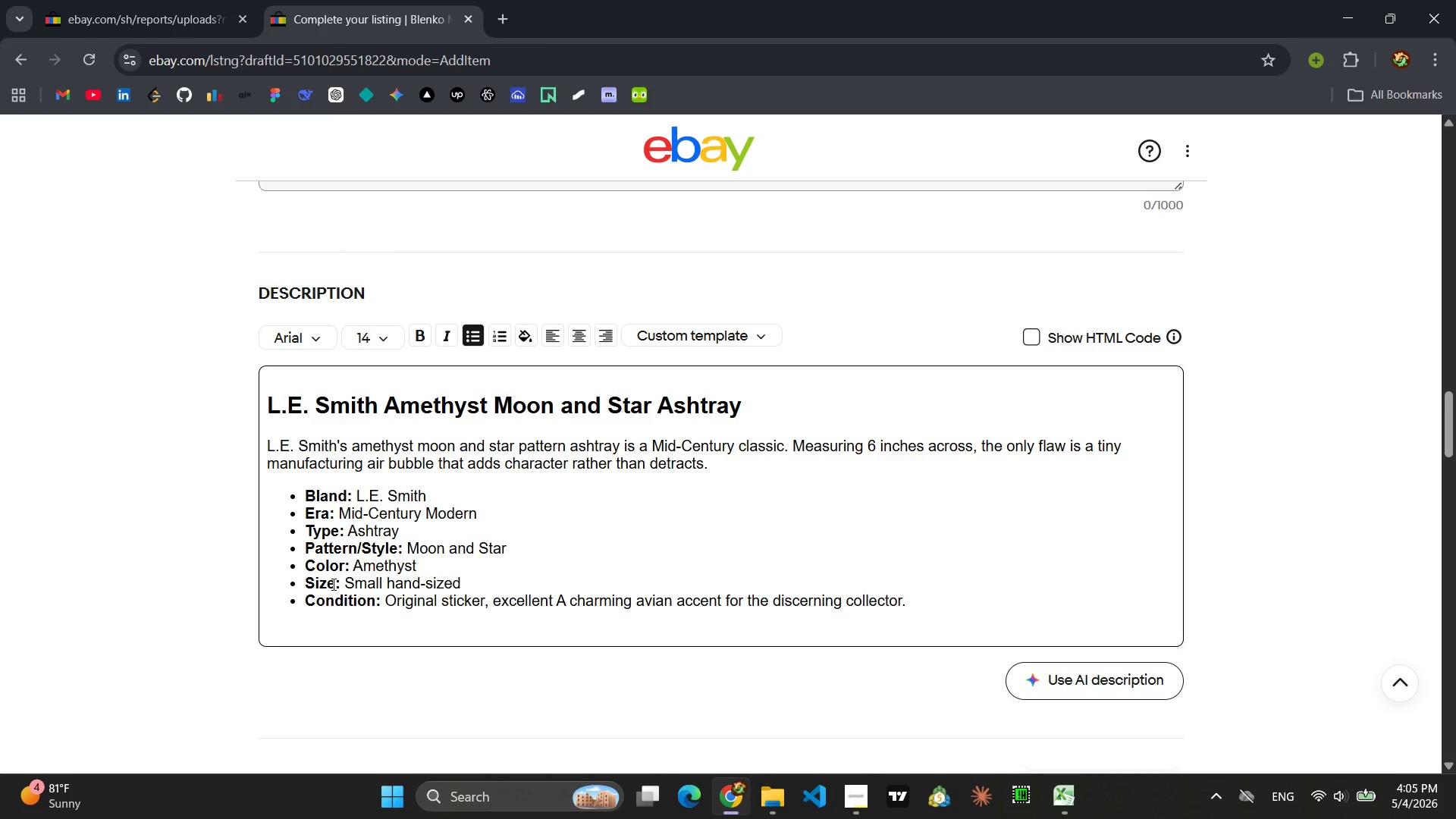 
key(Backspace)
key(Backspace)
key(Backspace)
key(Backspace)
type(Diam)
 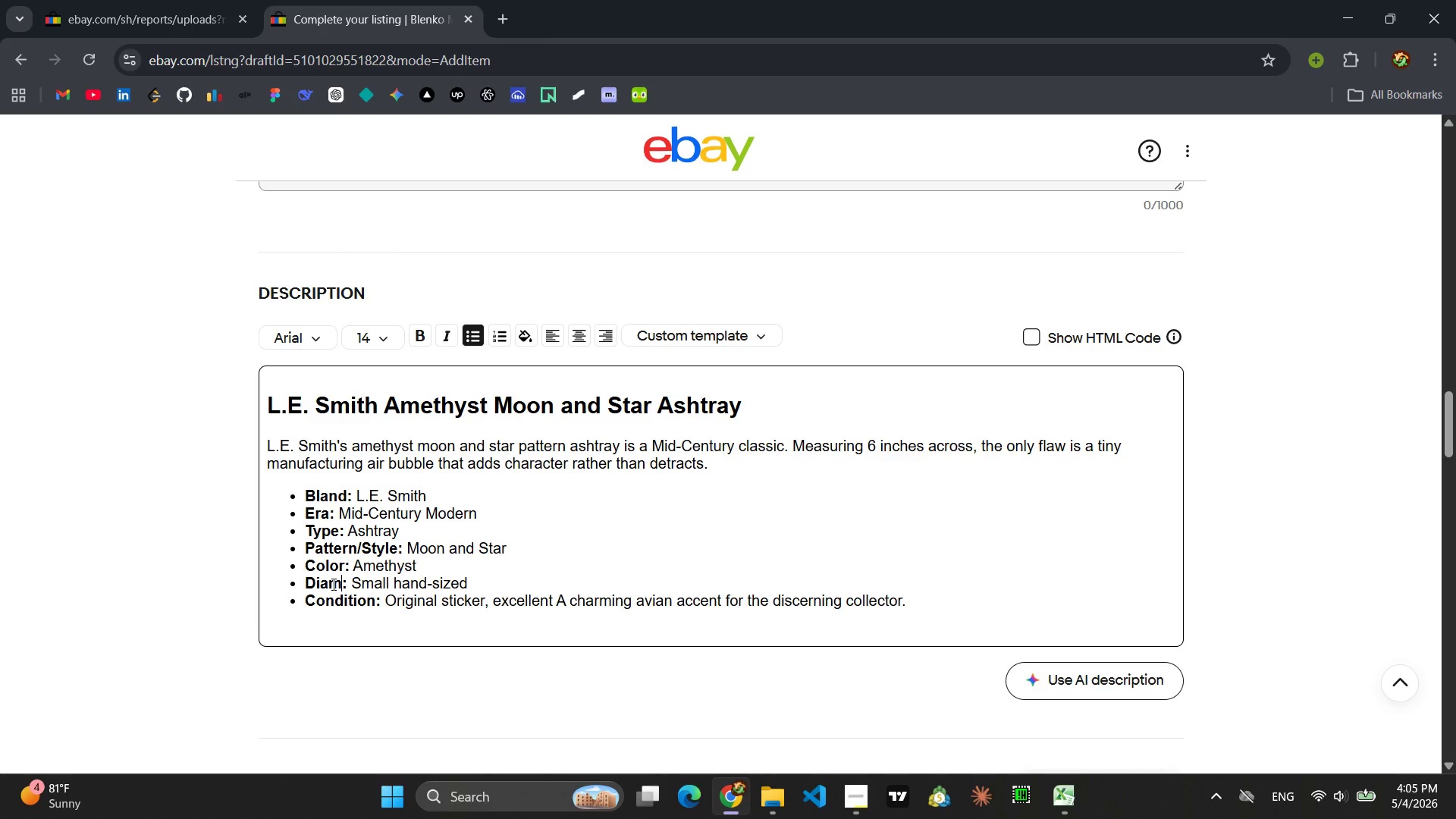 
type(eter)
 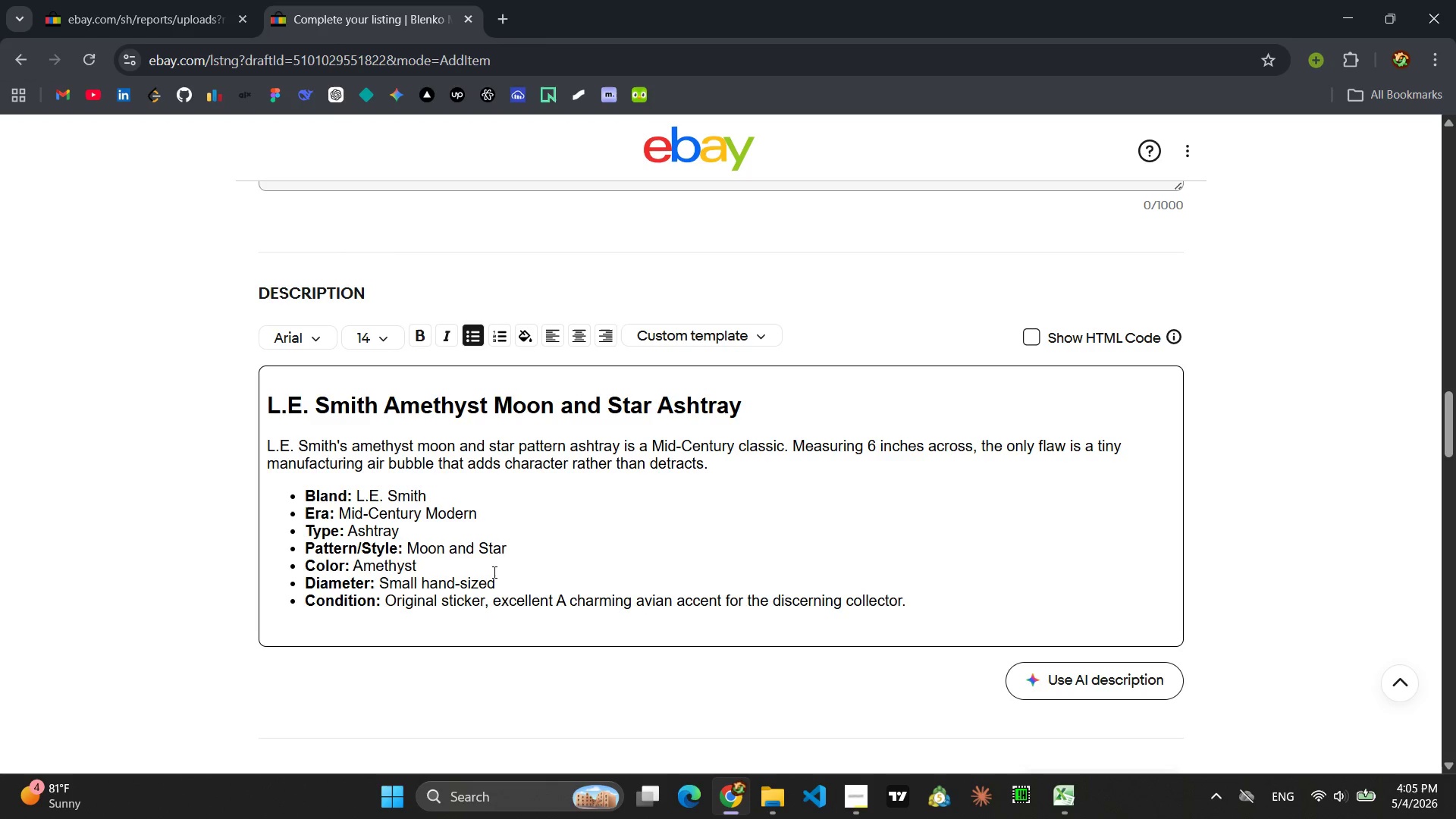 
left_click_drag(start_coordinate=[503, 580], to_coordinate=[383, 585])
 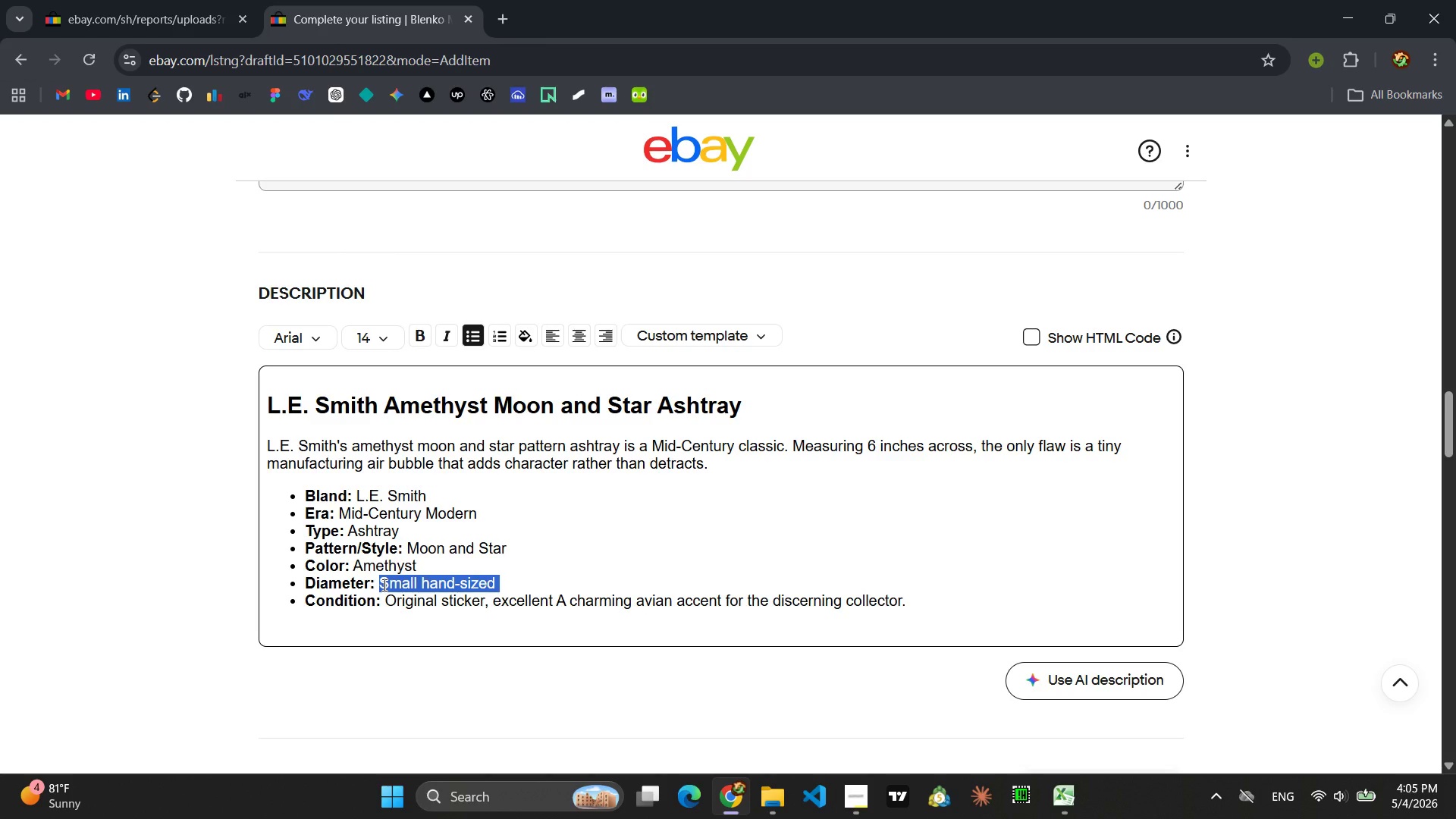 
type(6 inches)
 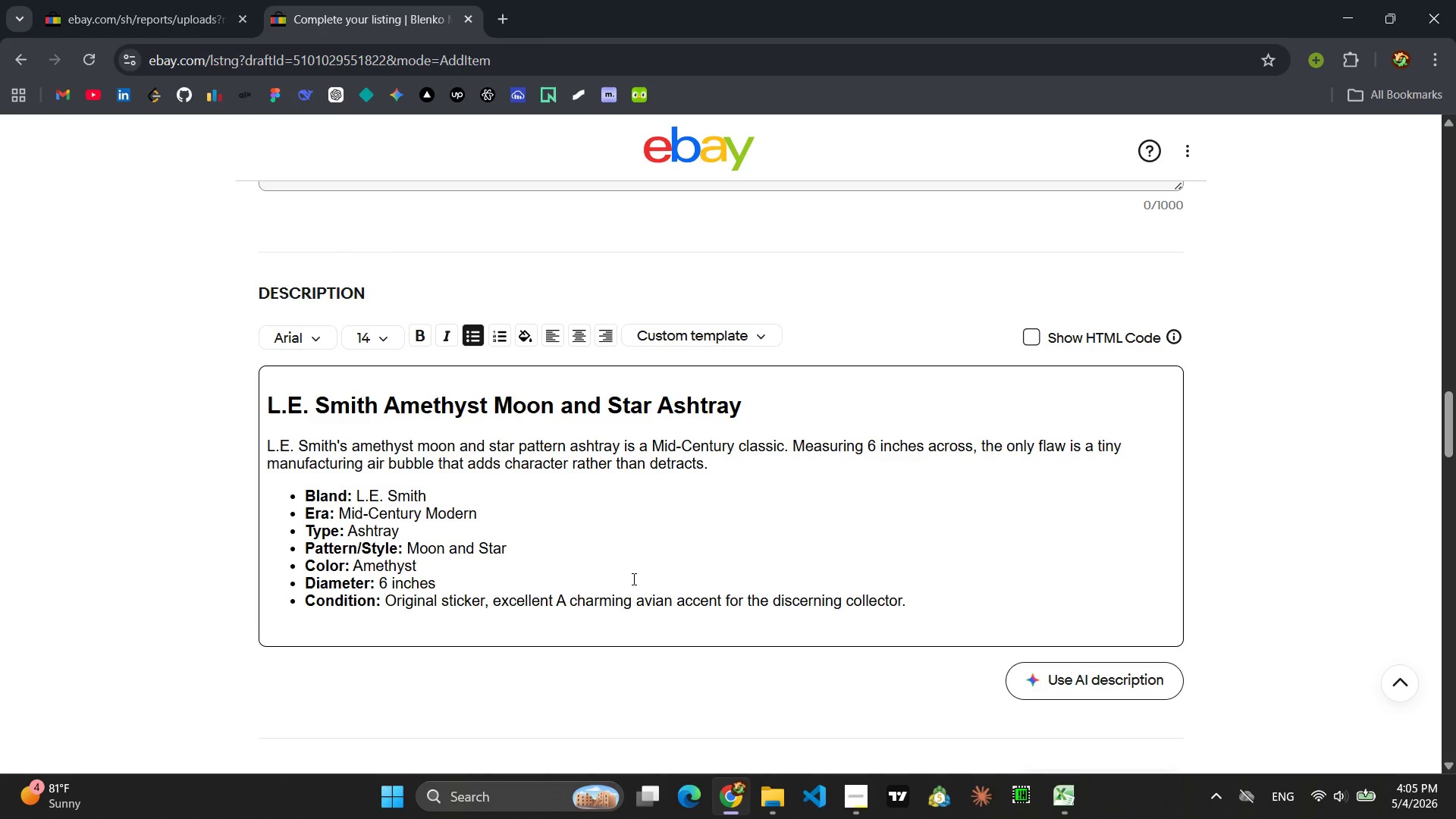 
wait(6.56)
 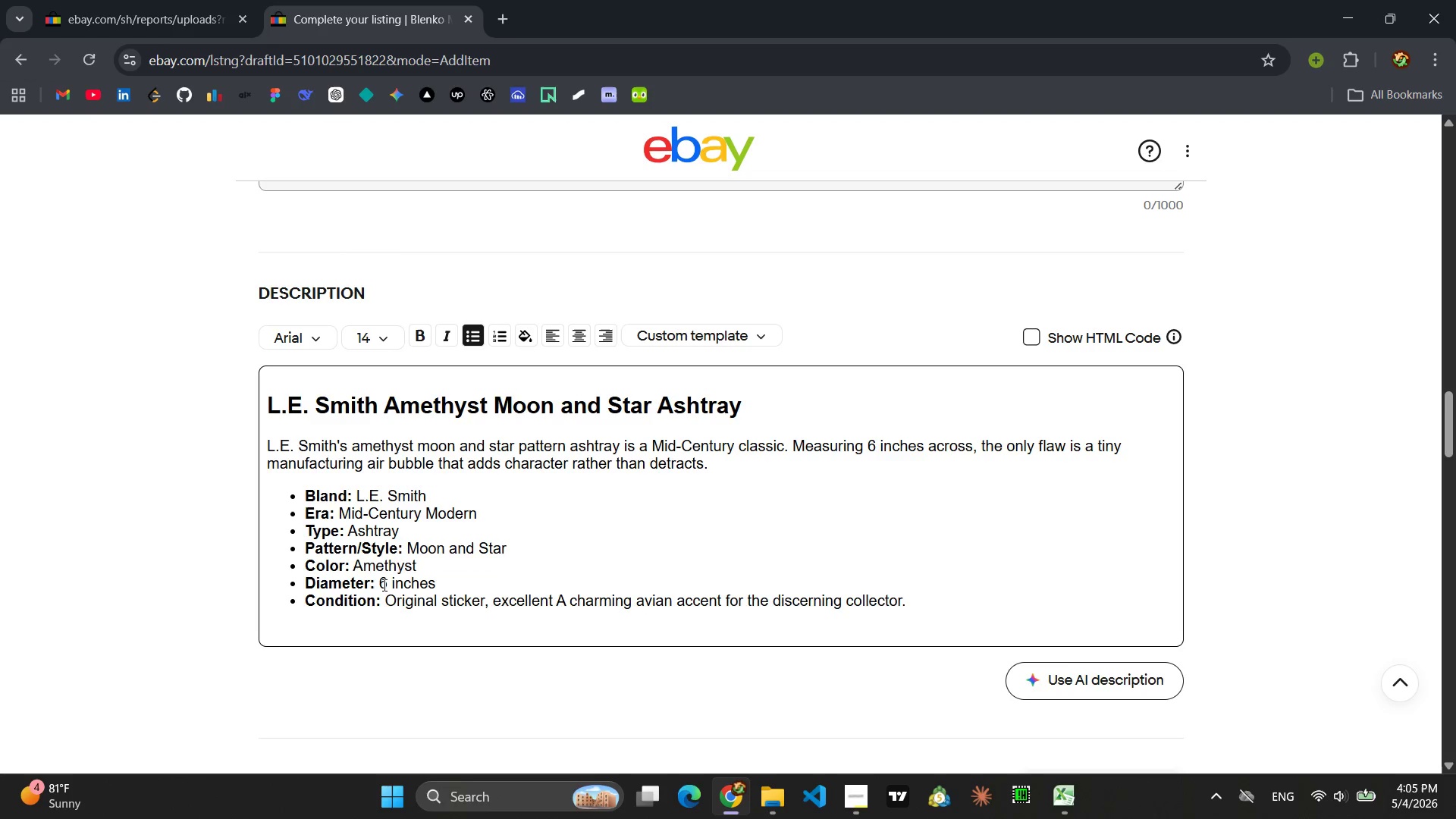 
left_click_drag(start_coordinate=[907, 599], to_coordinate=[387, 607])
 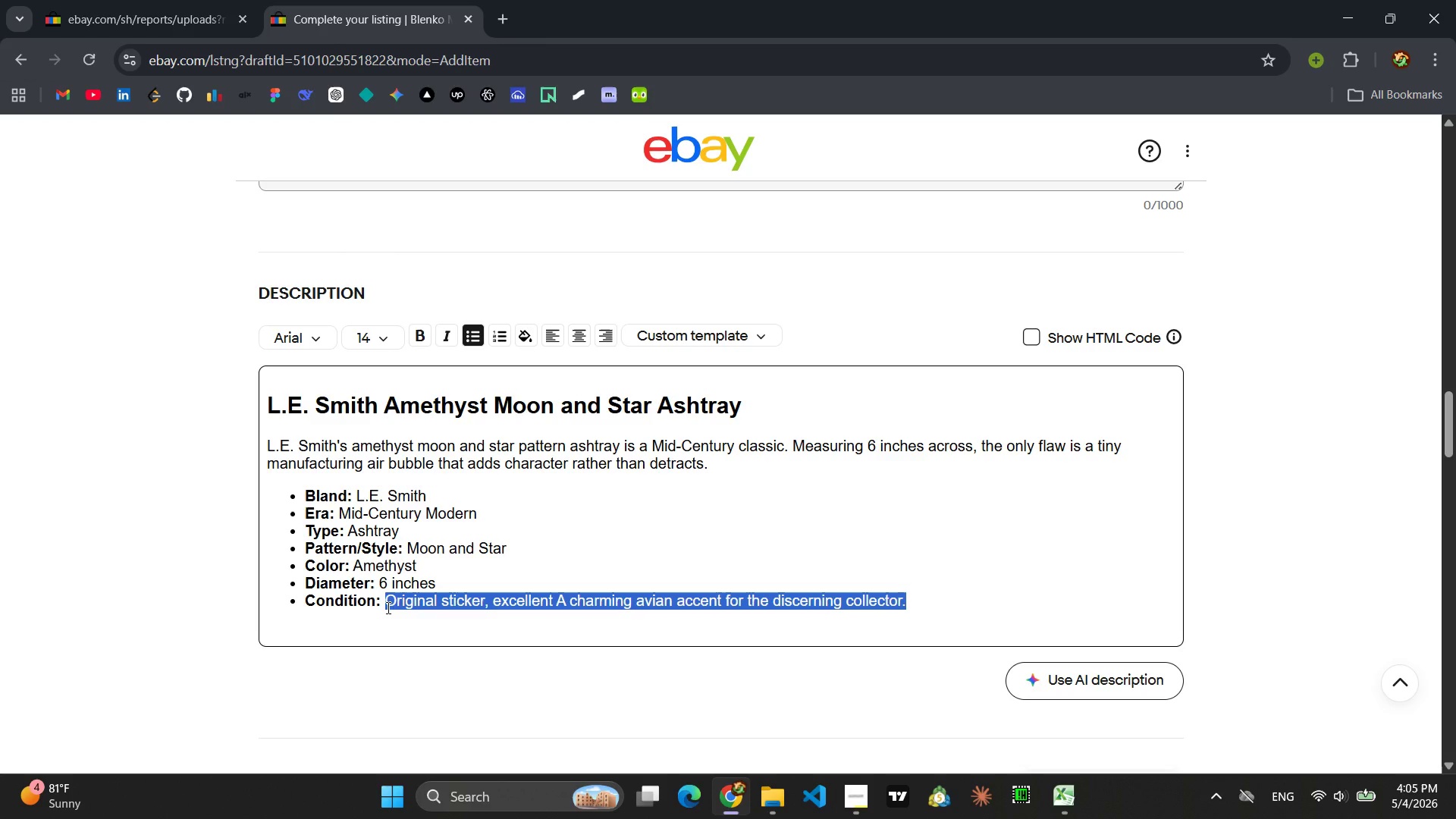 
type(Small air bubble, otherwise excellent Ideas)
key(Backspace)
type(l as )
 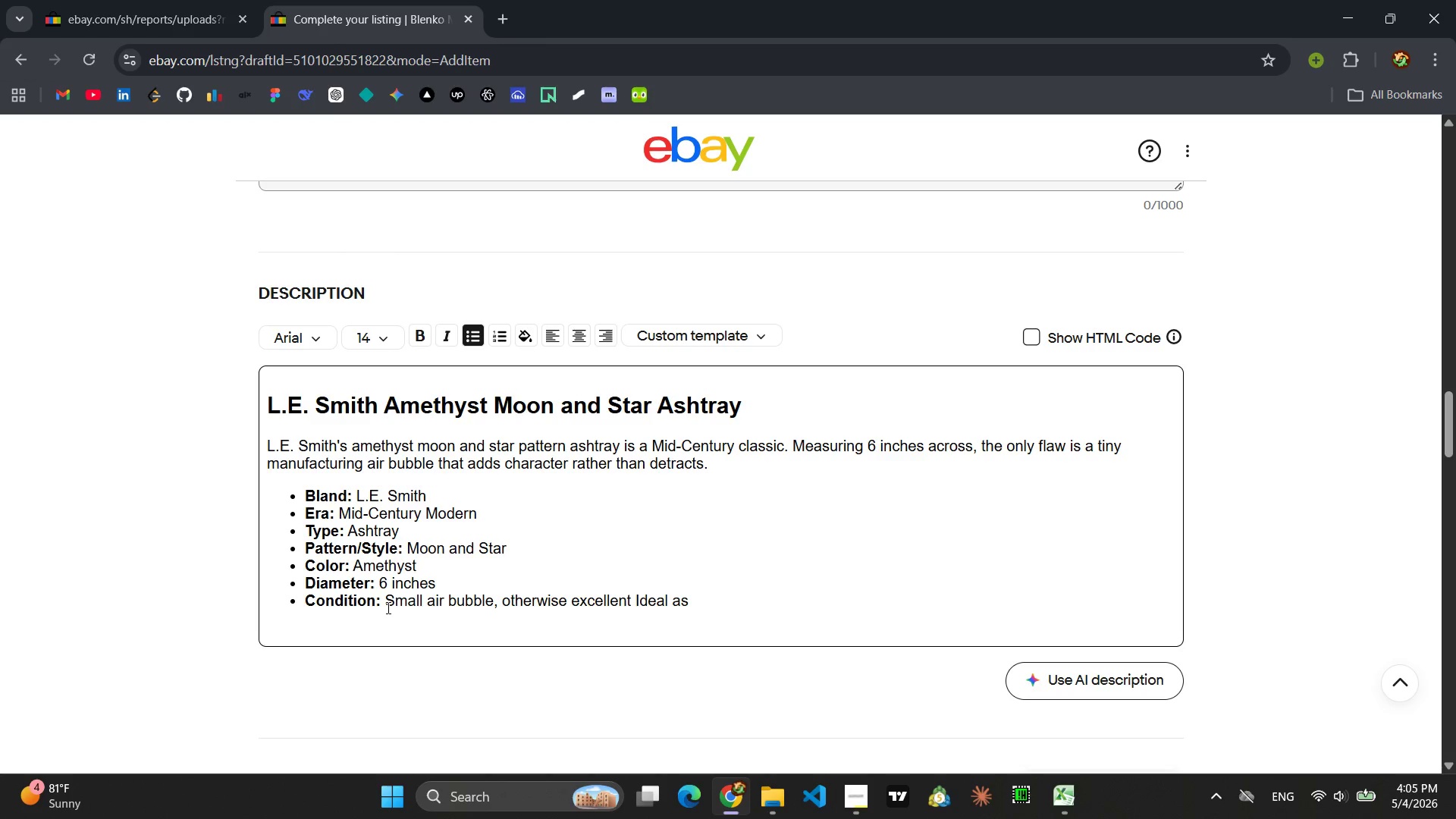 
type(a catch-all or ds)
key(Backspace)
type(isplay piece.)
 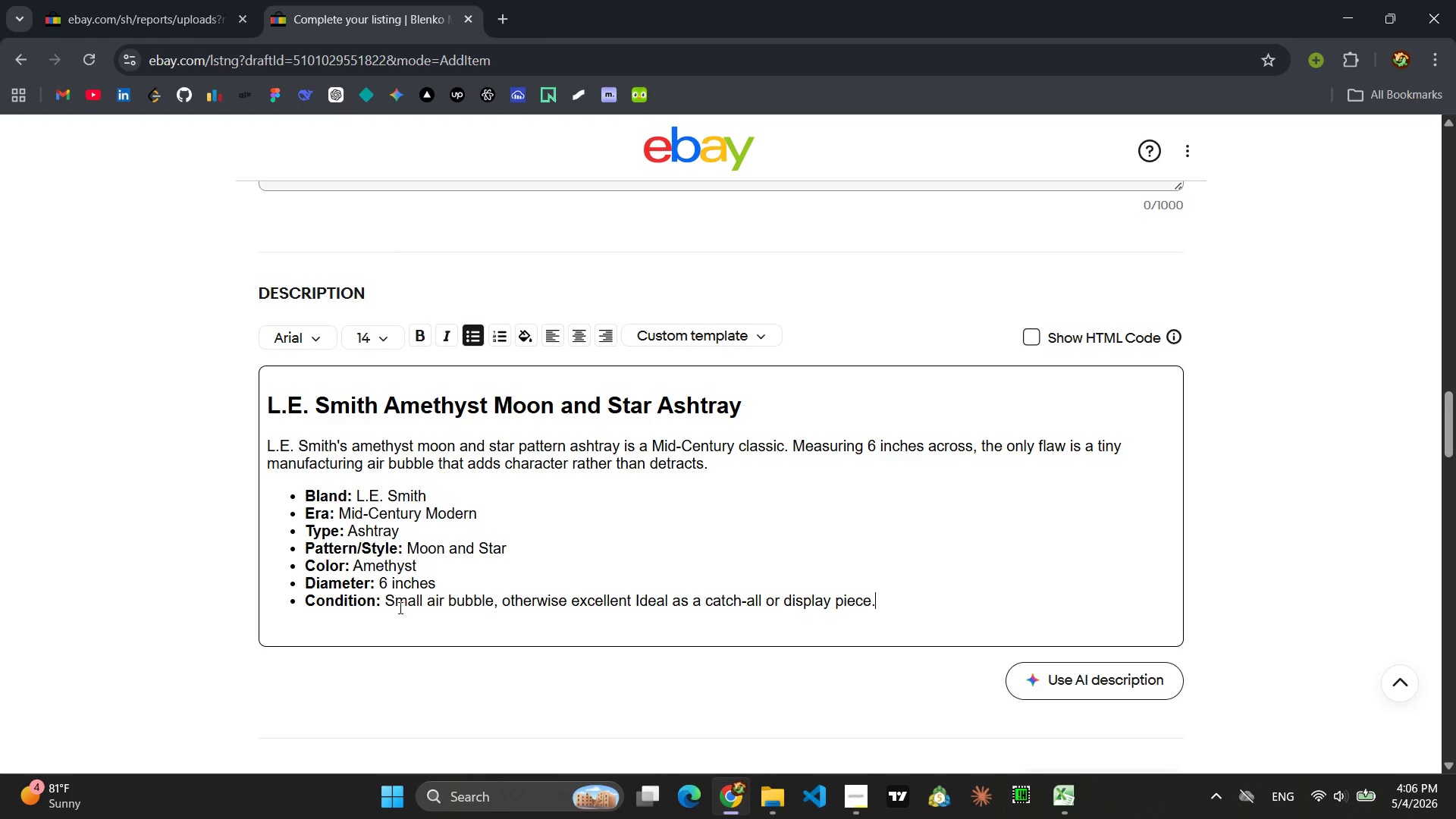 
wait(5.8)
 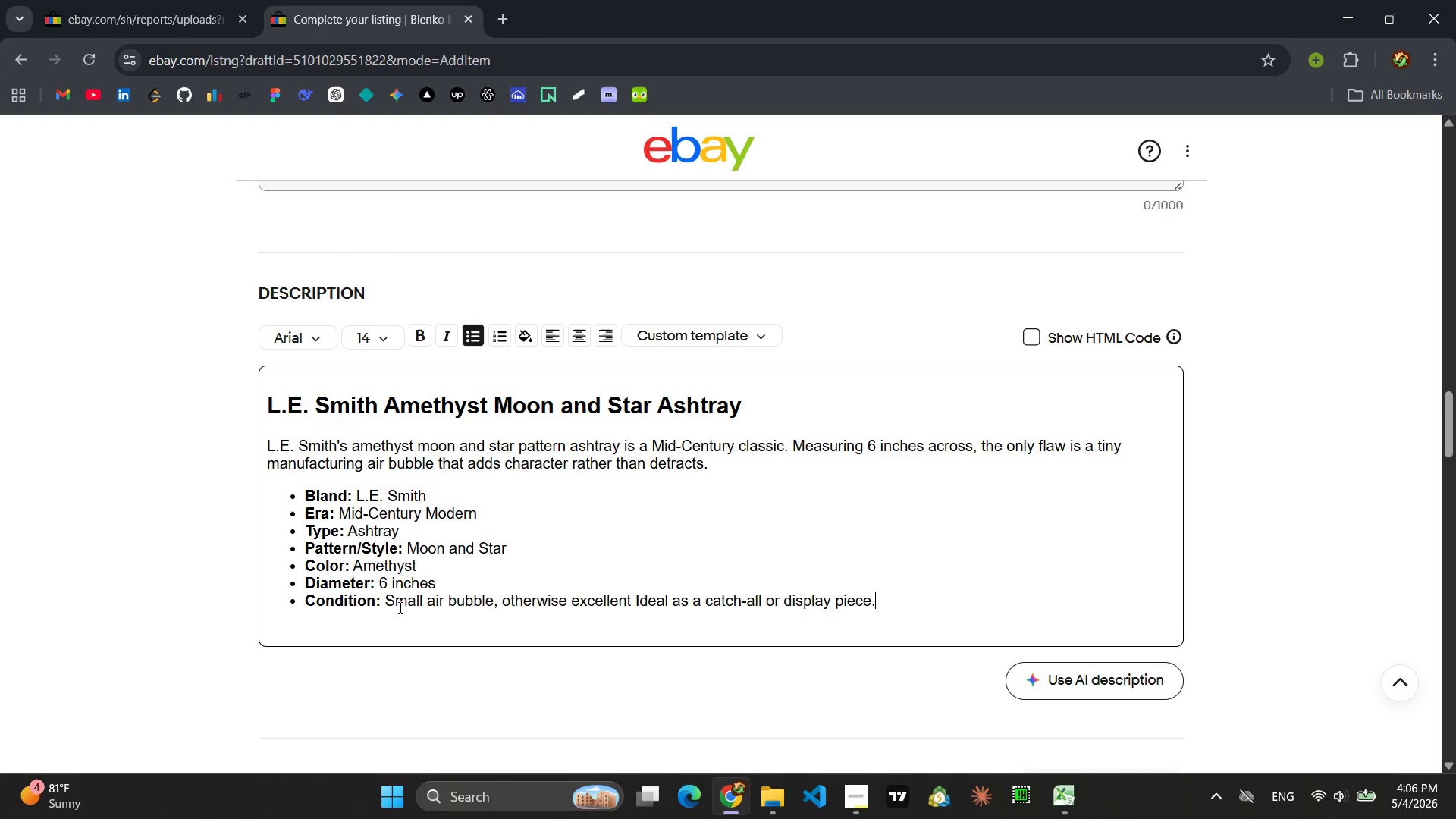 
left_click([1032, 339])
 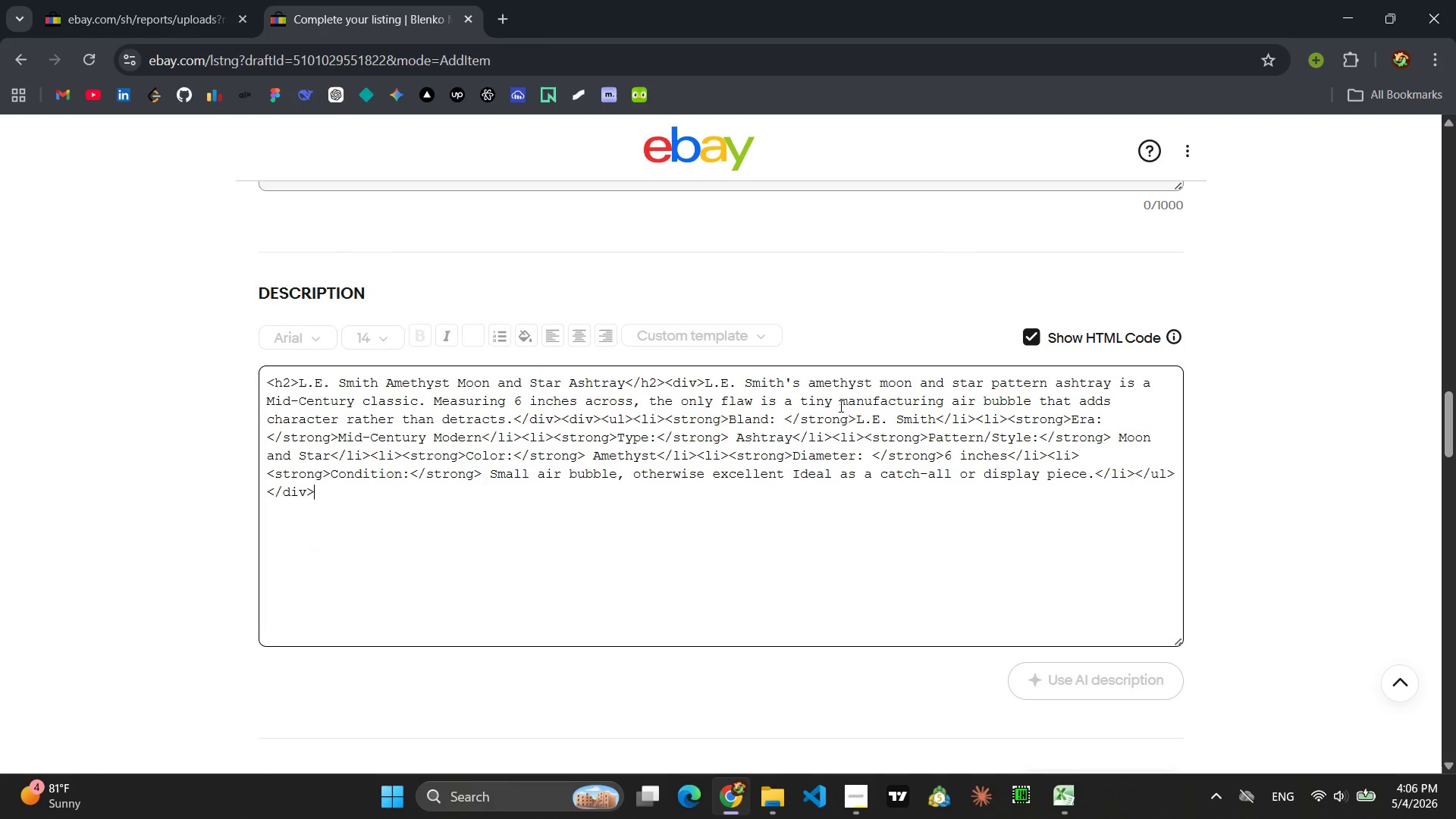 
left_click([833, 408])
 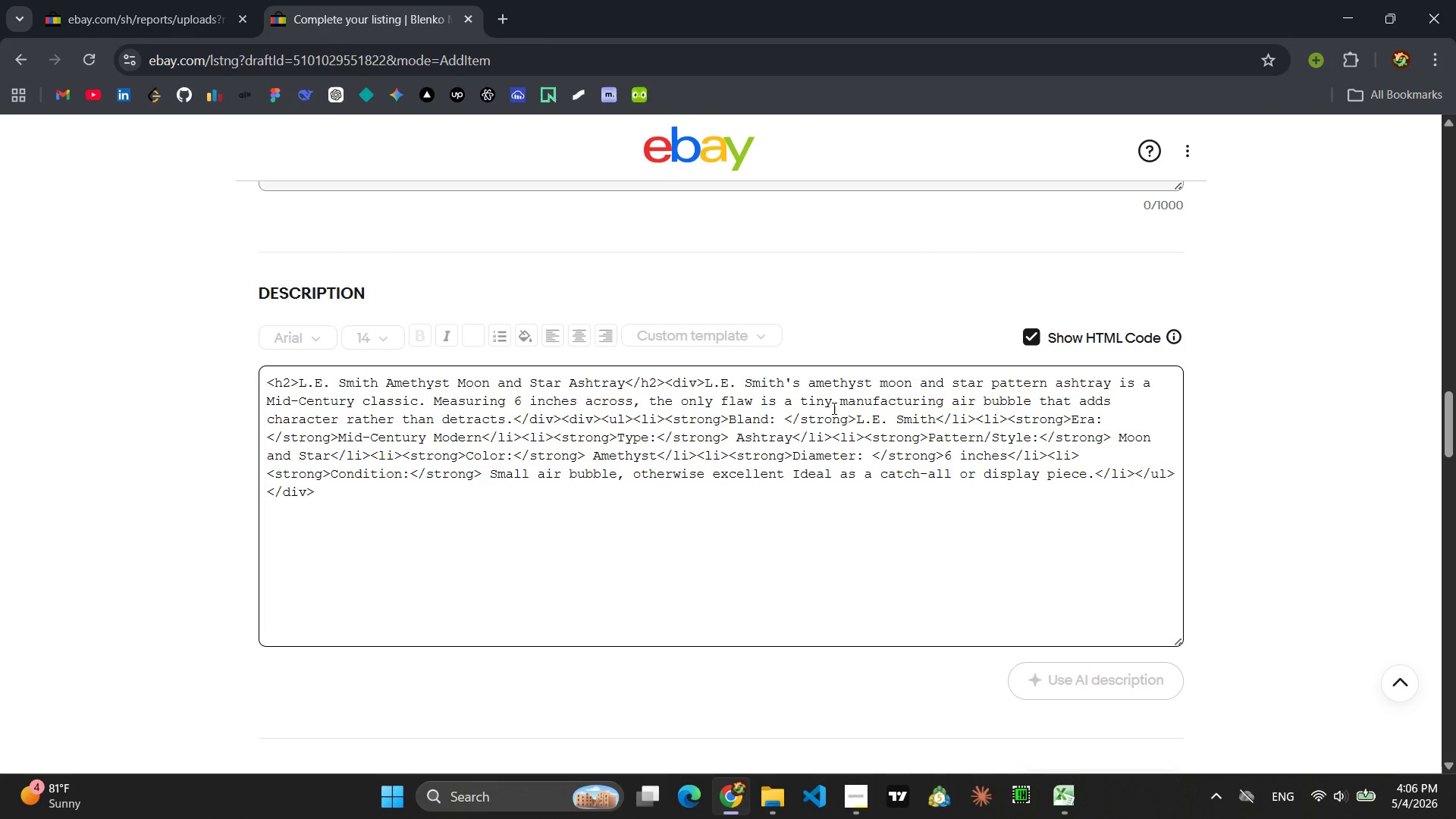 
key(Control+ControlLeft)
 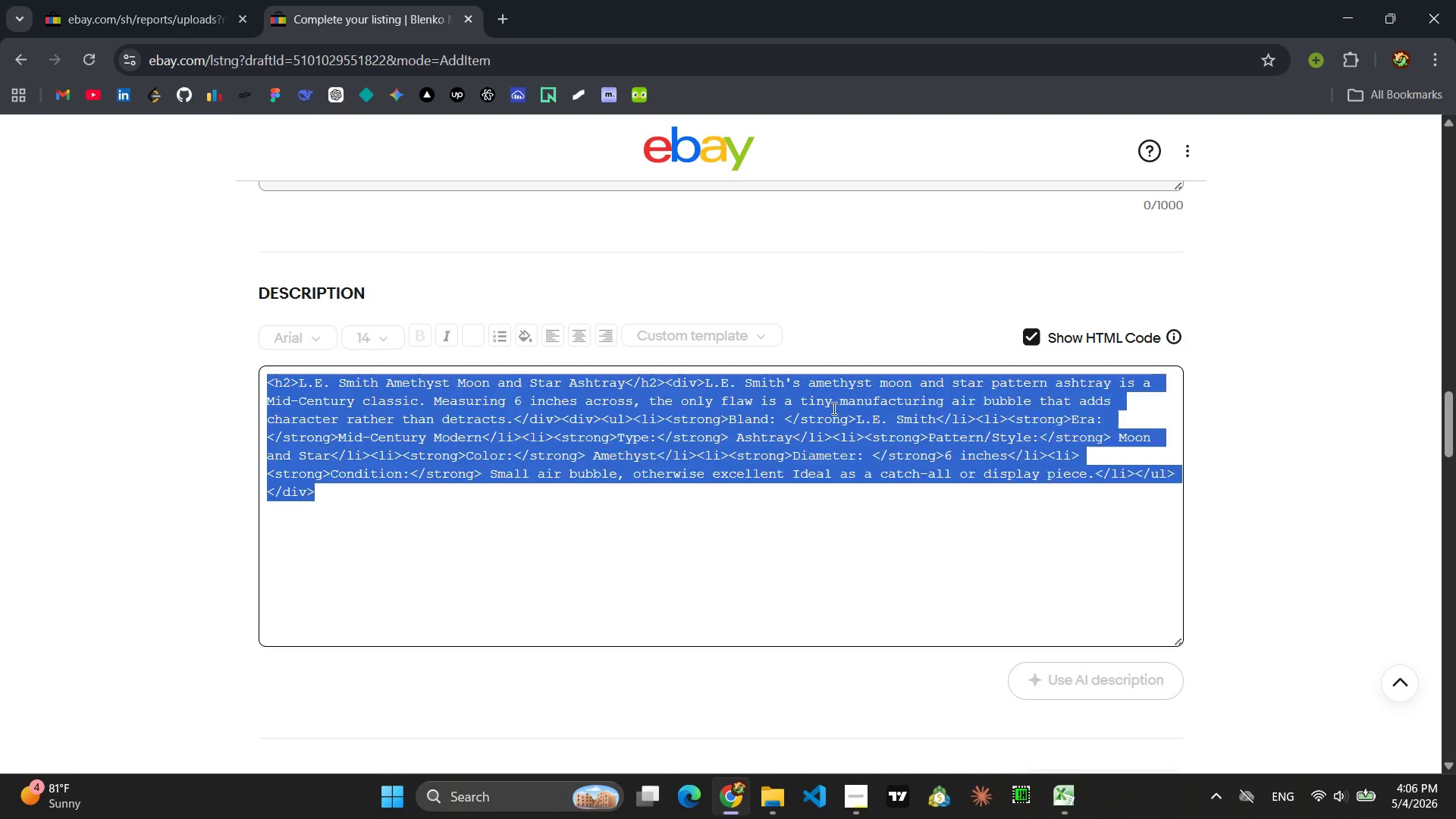 
key(Control+A)
 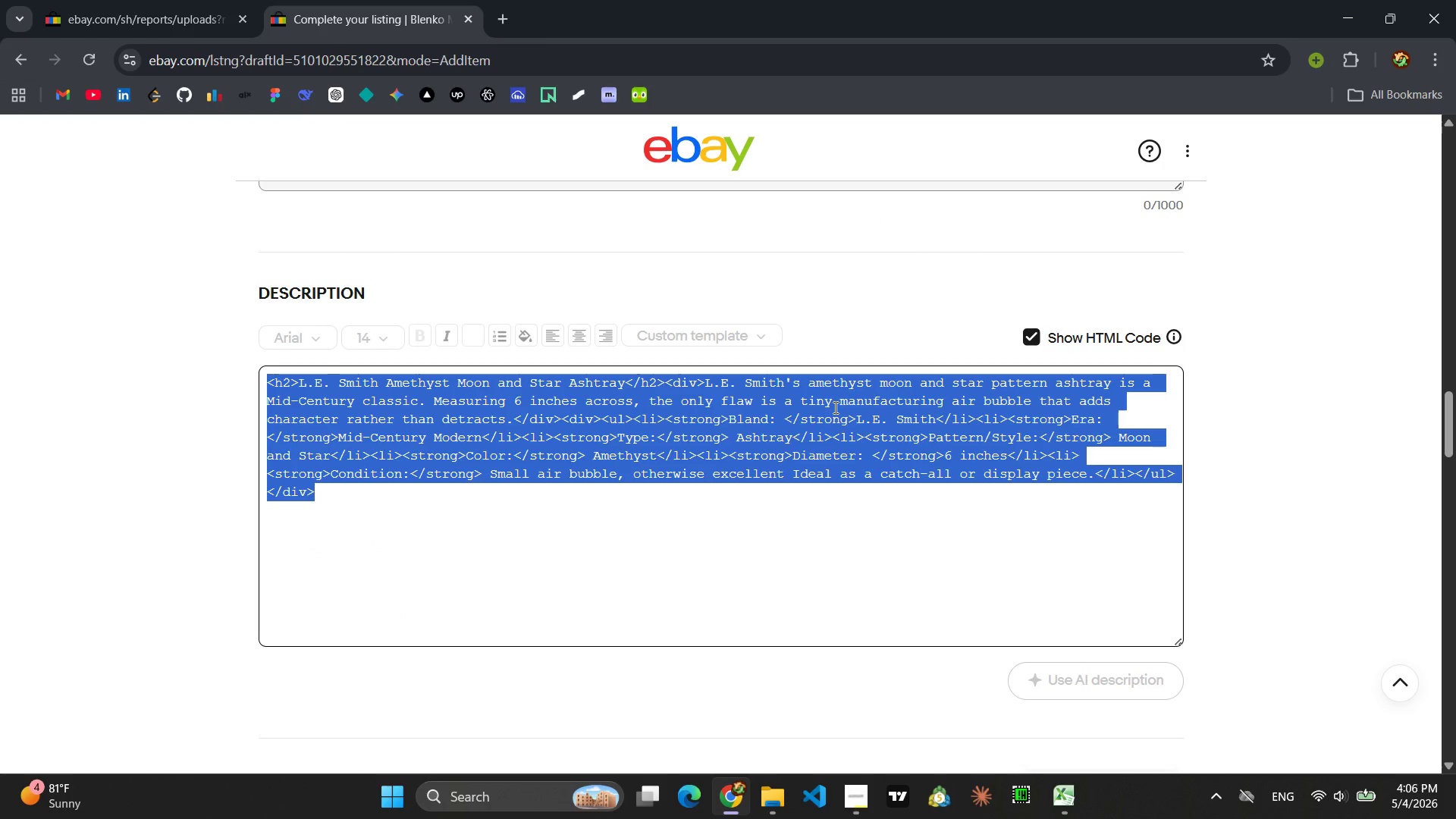 
key(Control+C)
 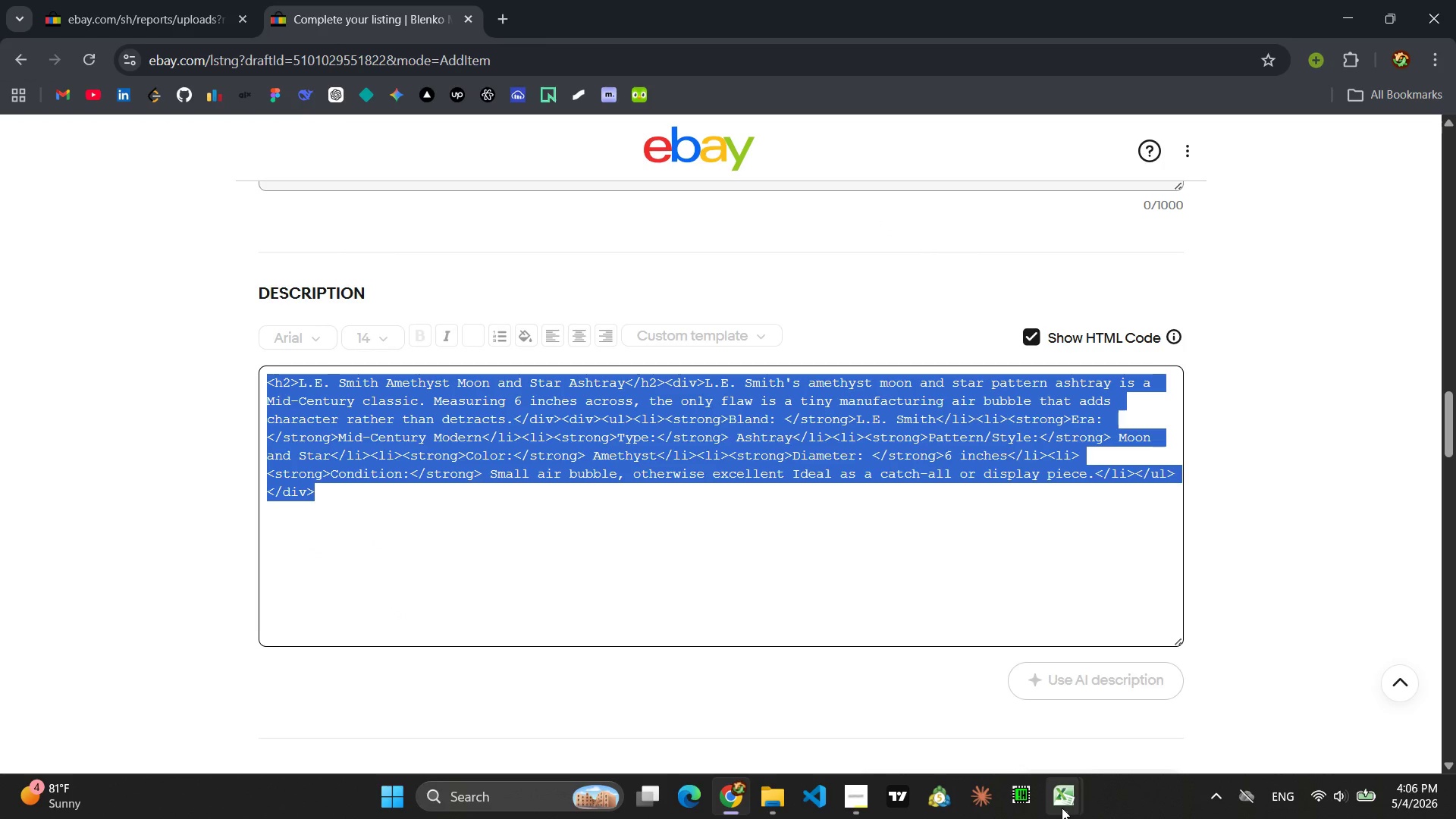 
left_click([1136, 730])
 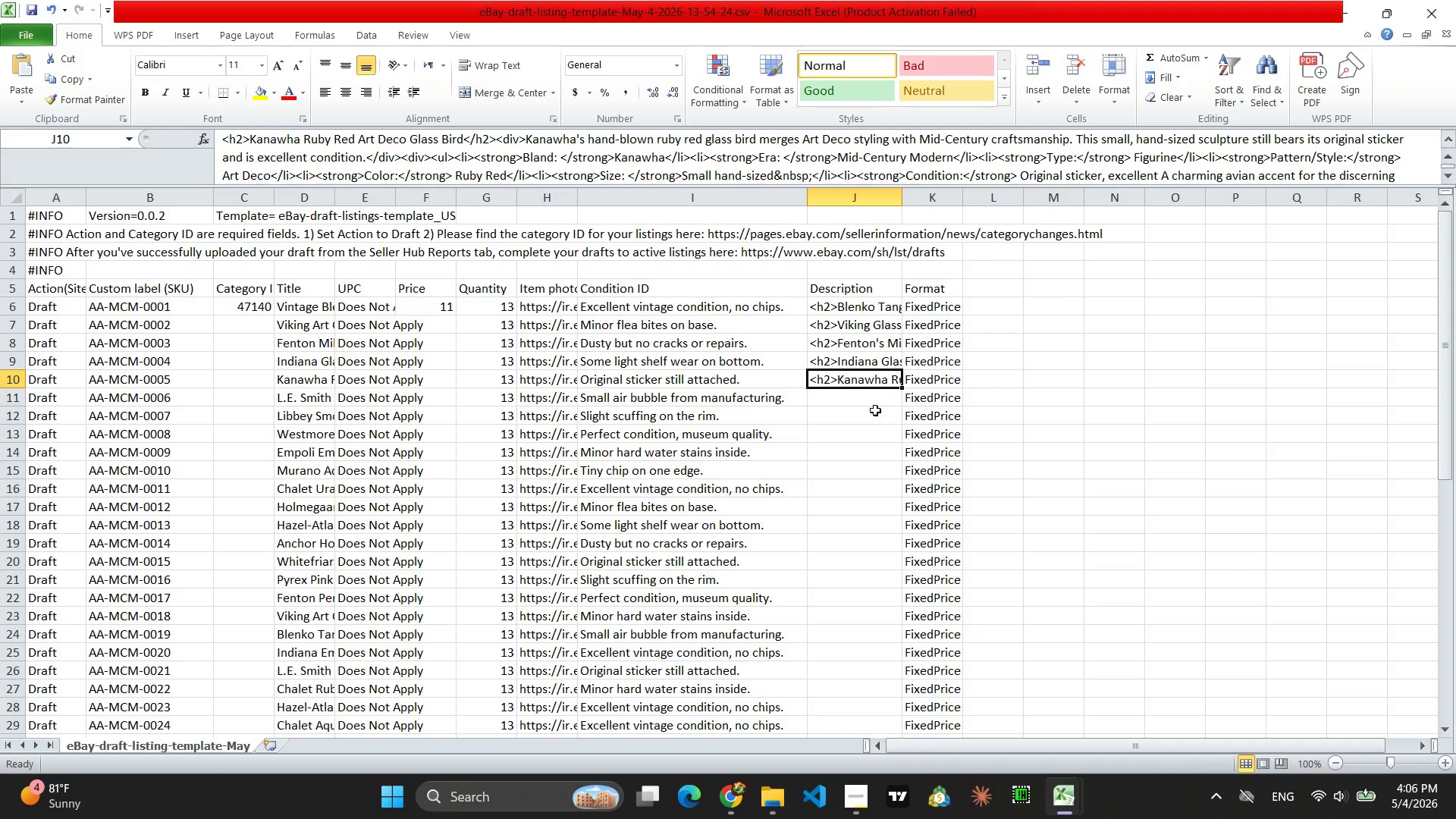 
left_click([861, 399])
 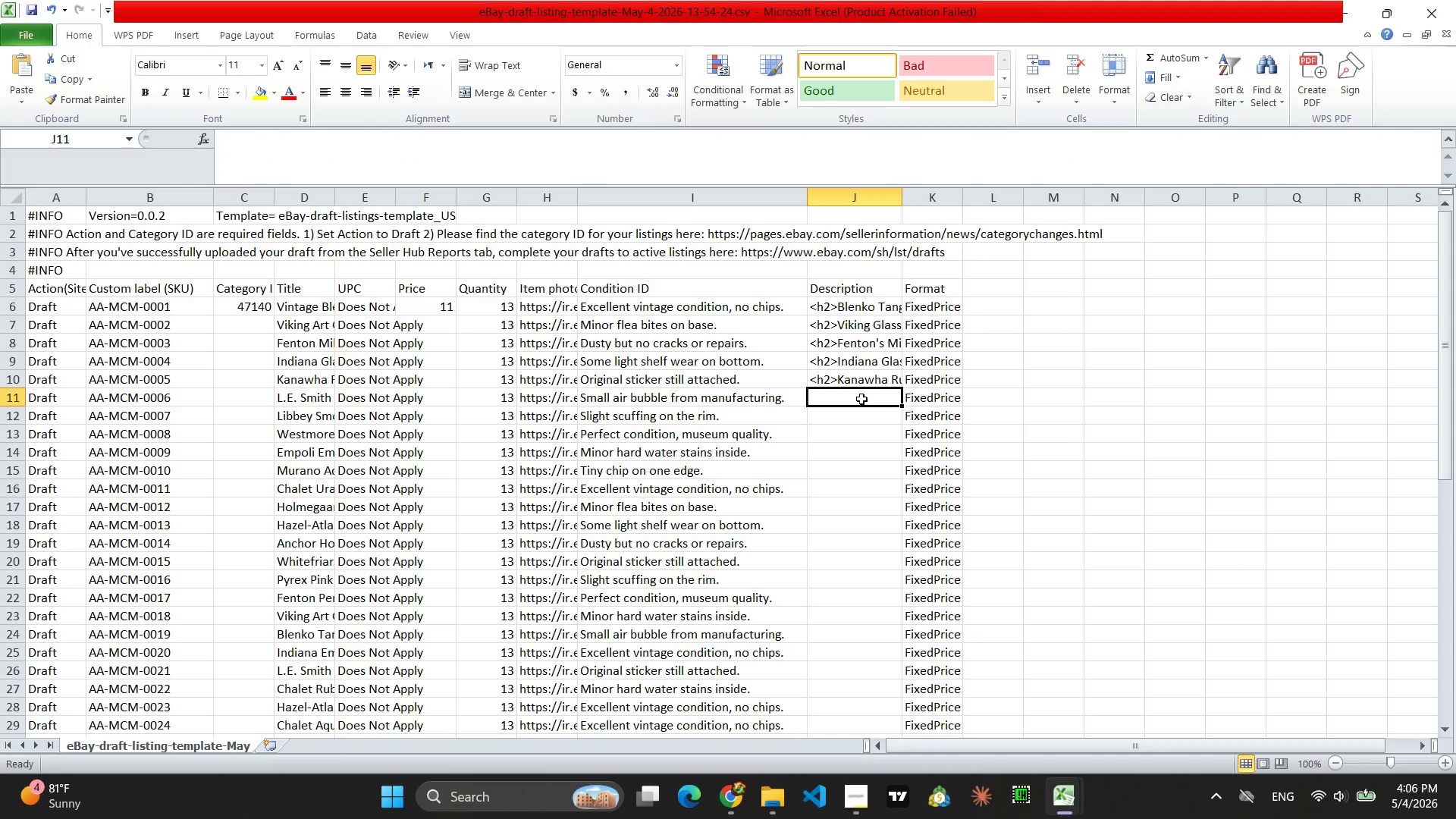 
key(Control+V)
 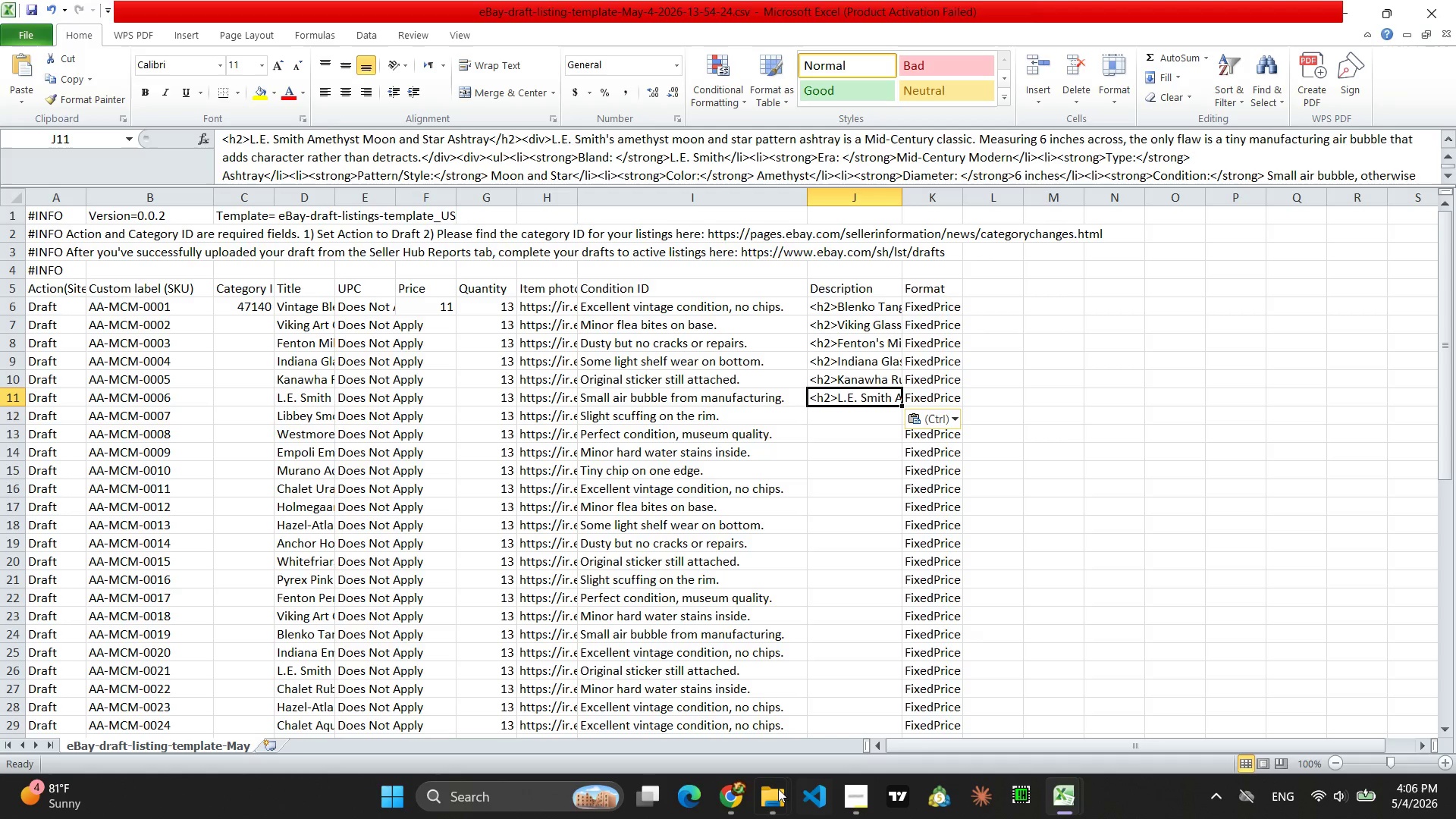 
left_click([730, 796])
 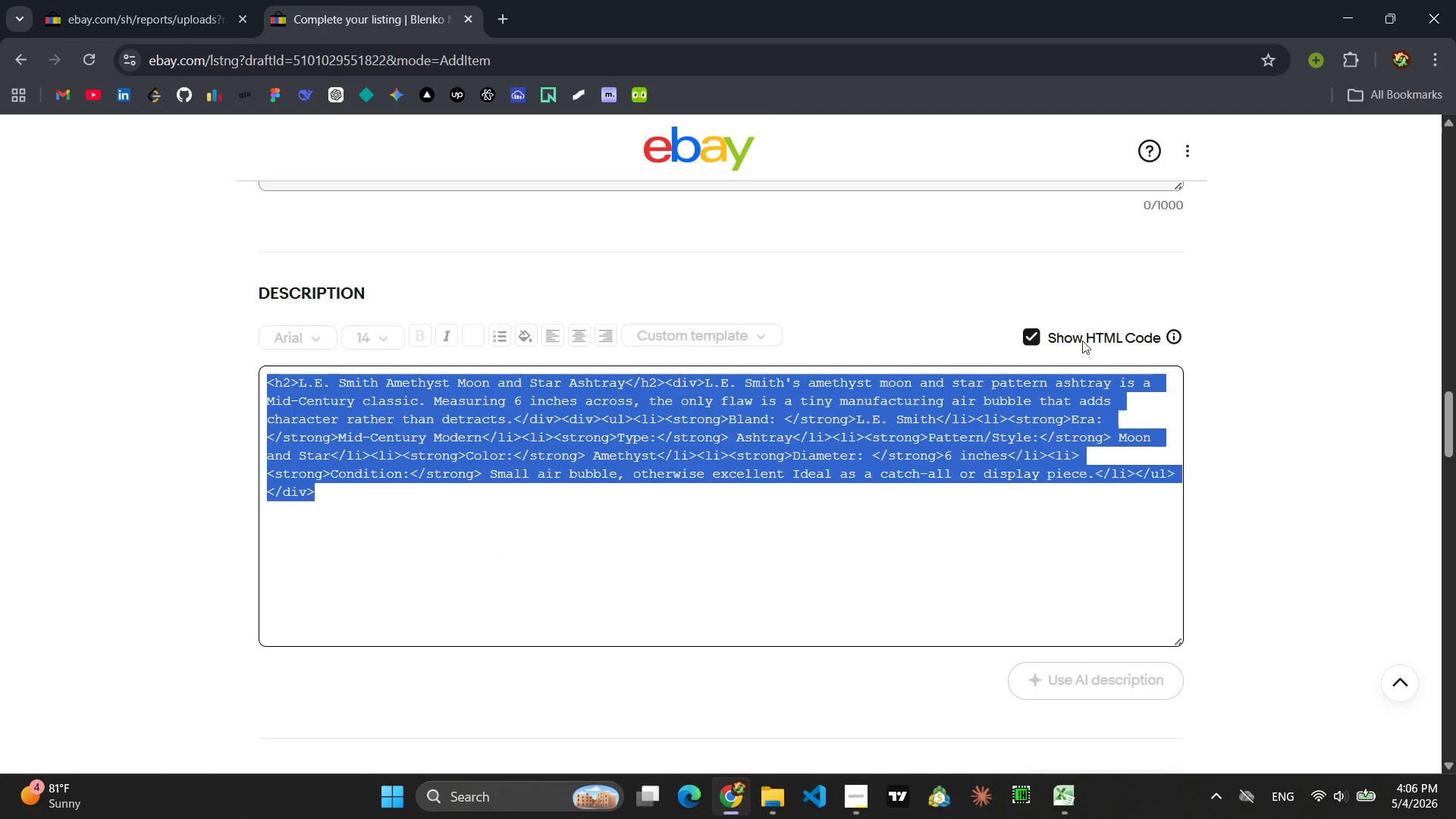 
left_click([1035, 334])
 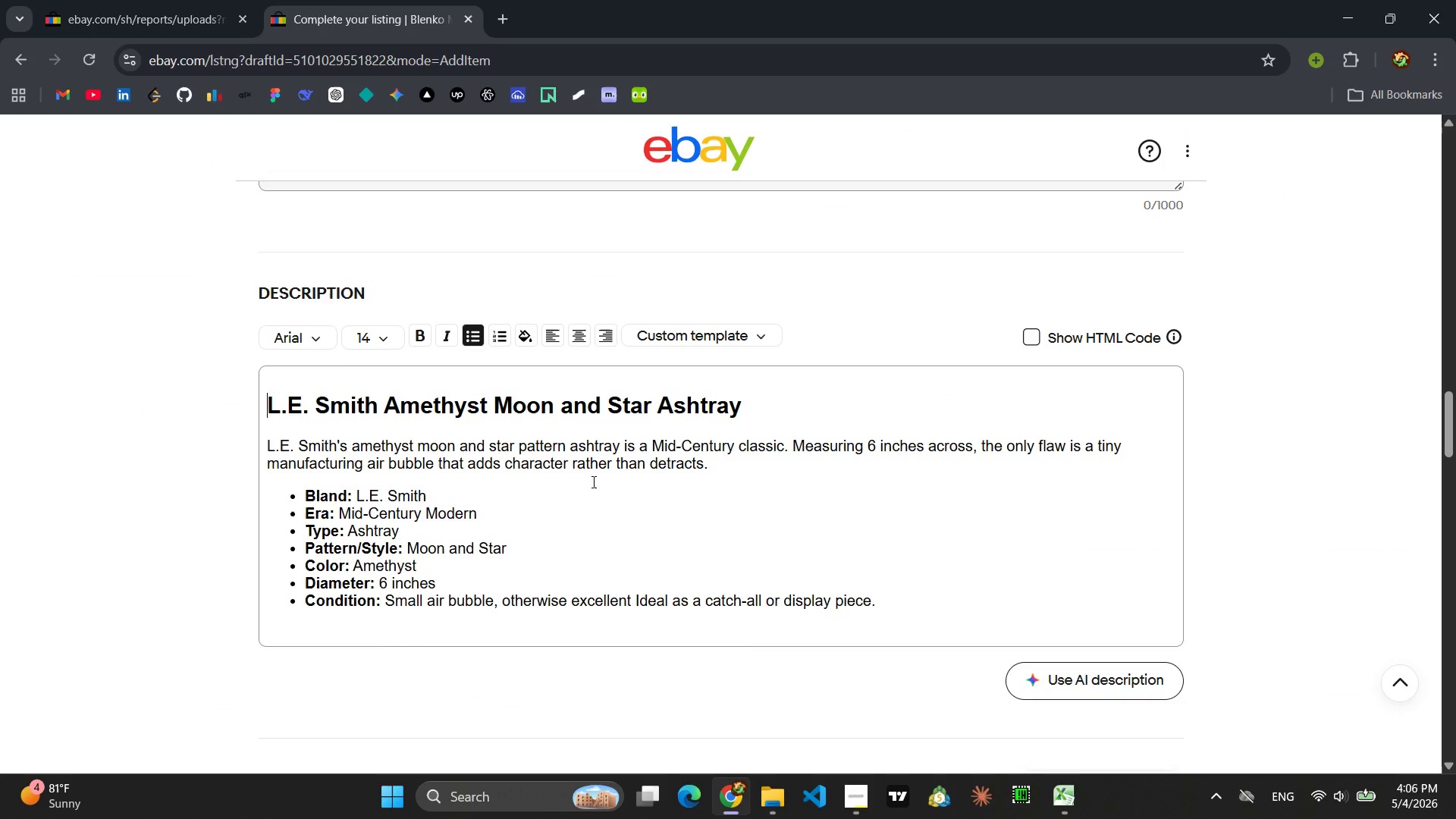 
wait(9.75)
 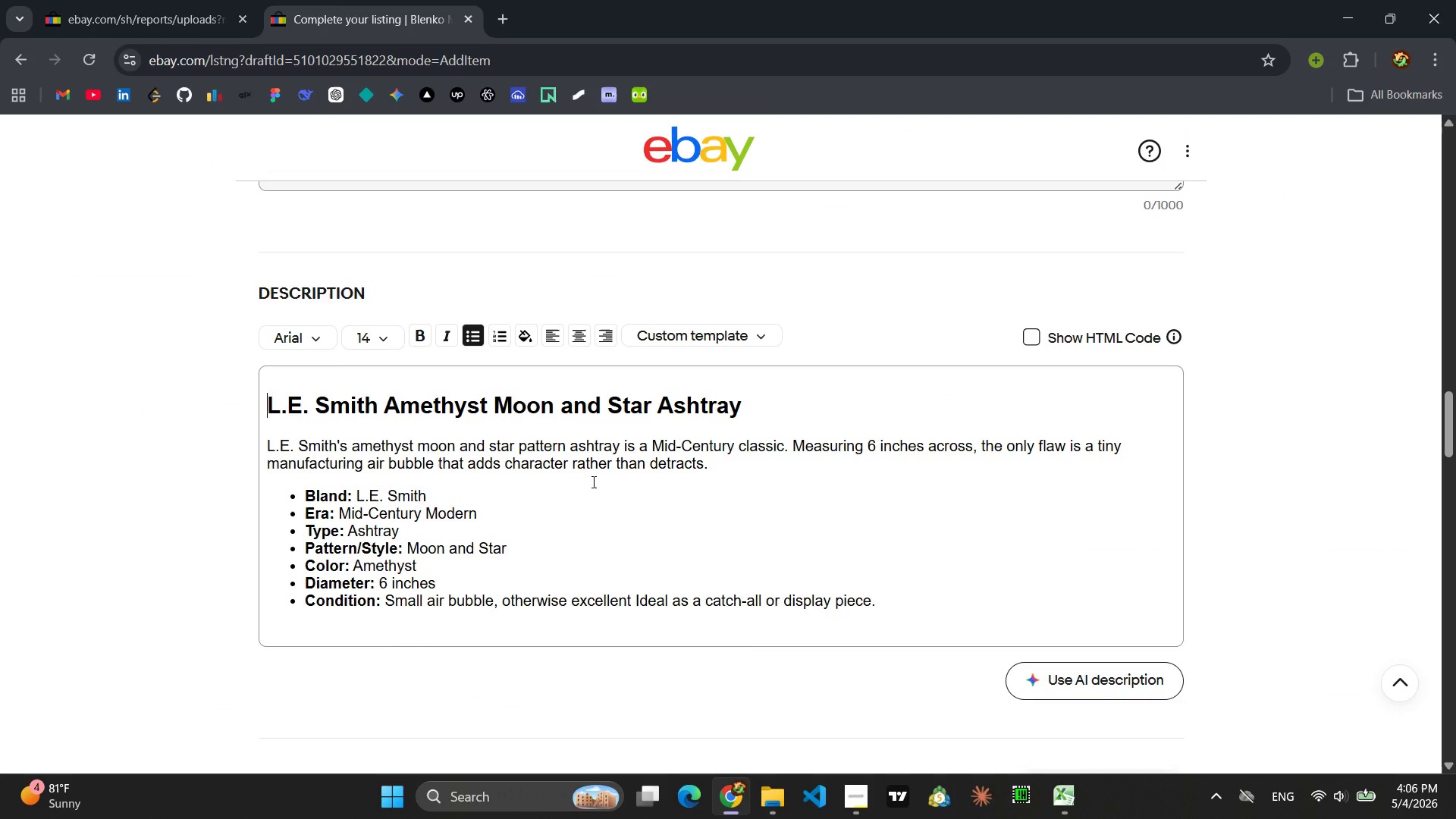 
left_click_drag(start_coordinate=[748, 406], to_coordinate=[252, 388])
 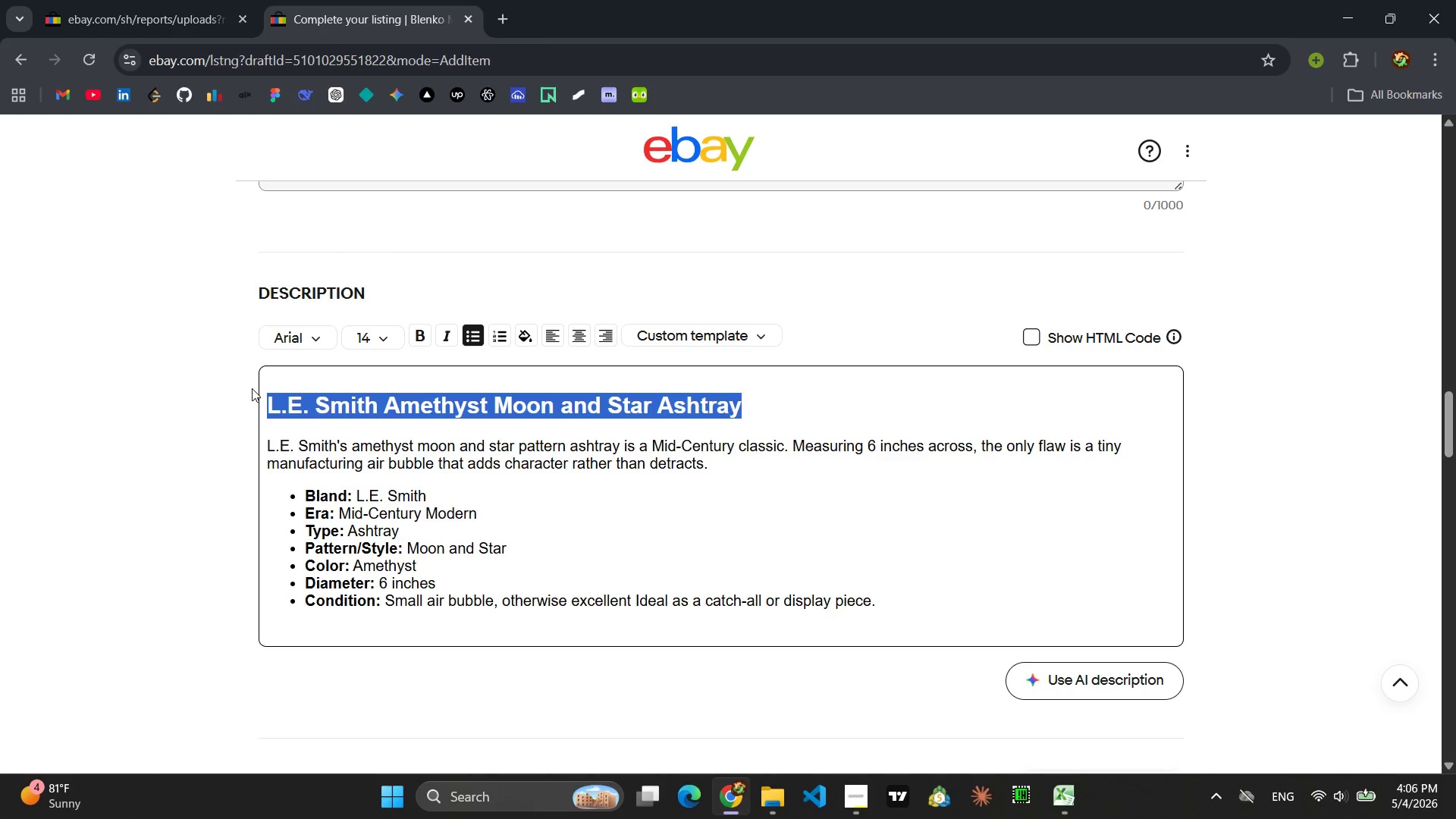 
type(Libby)
key(Backspace)
type(ey SMok)
key(Backspace)
key(Backspace)
key(Backspace)
type(moke Gray Tomi)
key(Backspace)
key(Backspace)
key(Backspace)
key(Backspace)
type(Atomic A)
key(Backspace)
type(Starburst Goblets)
 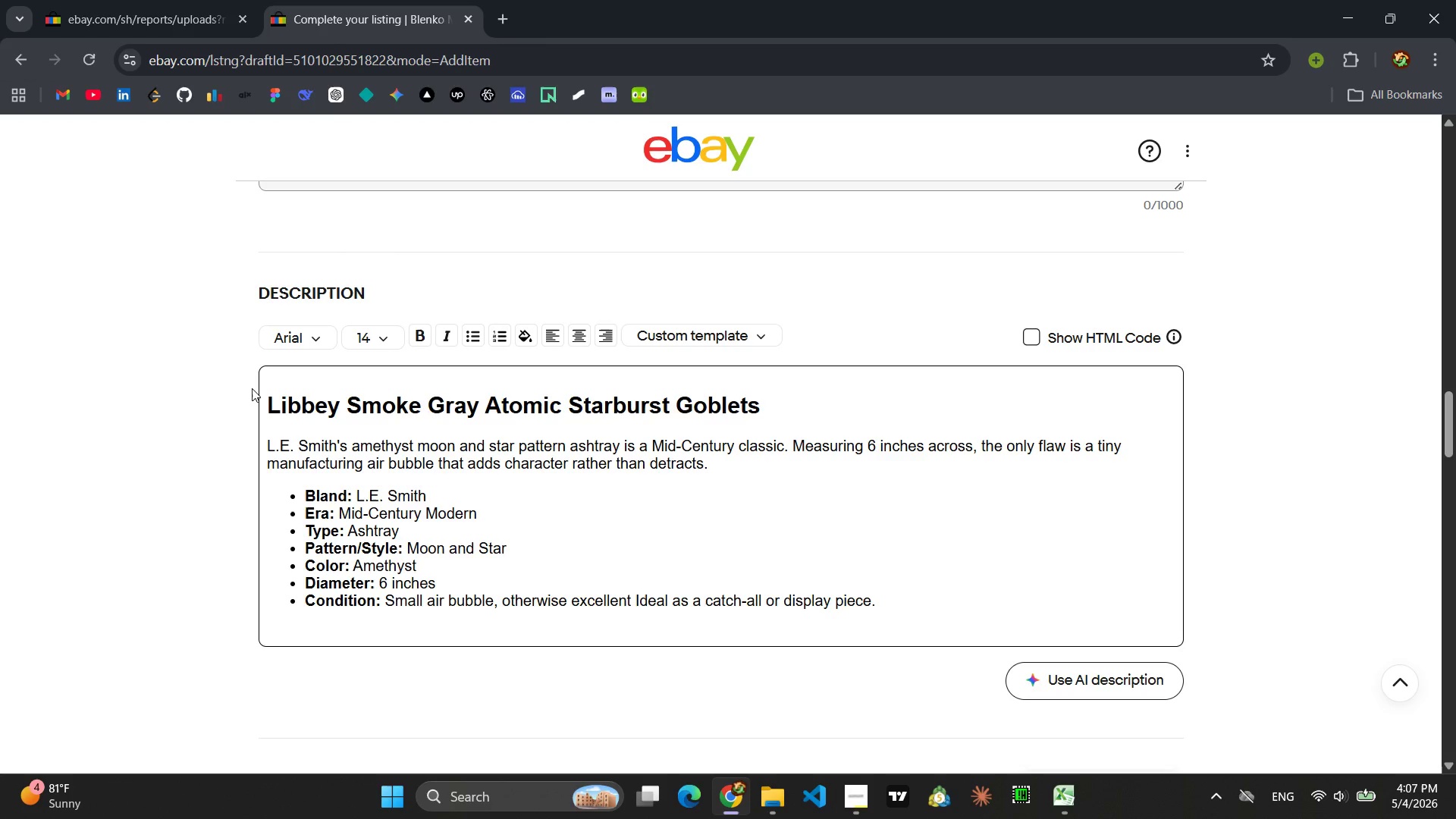 
scroll: coordinate [252, 388], scroll_direction: up, amount: 3.0
 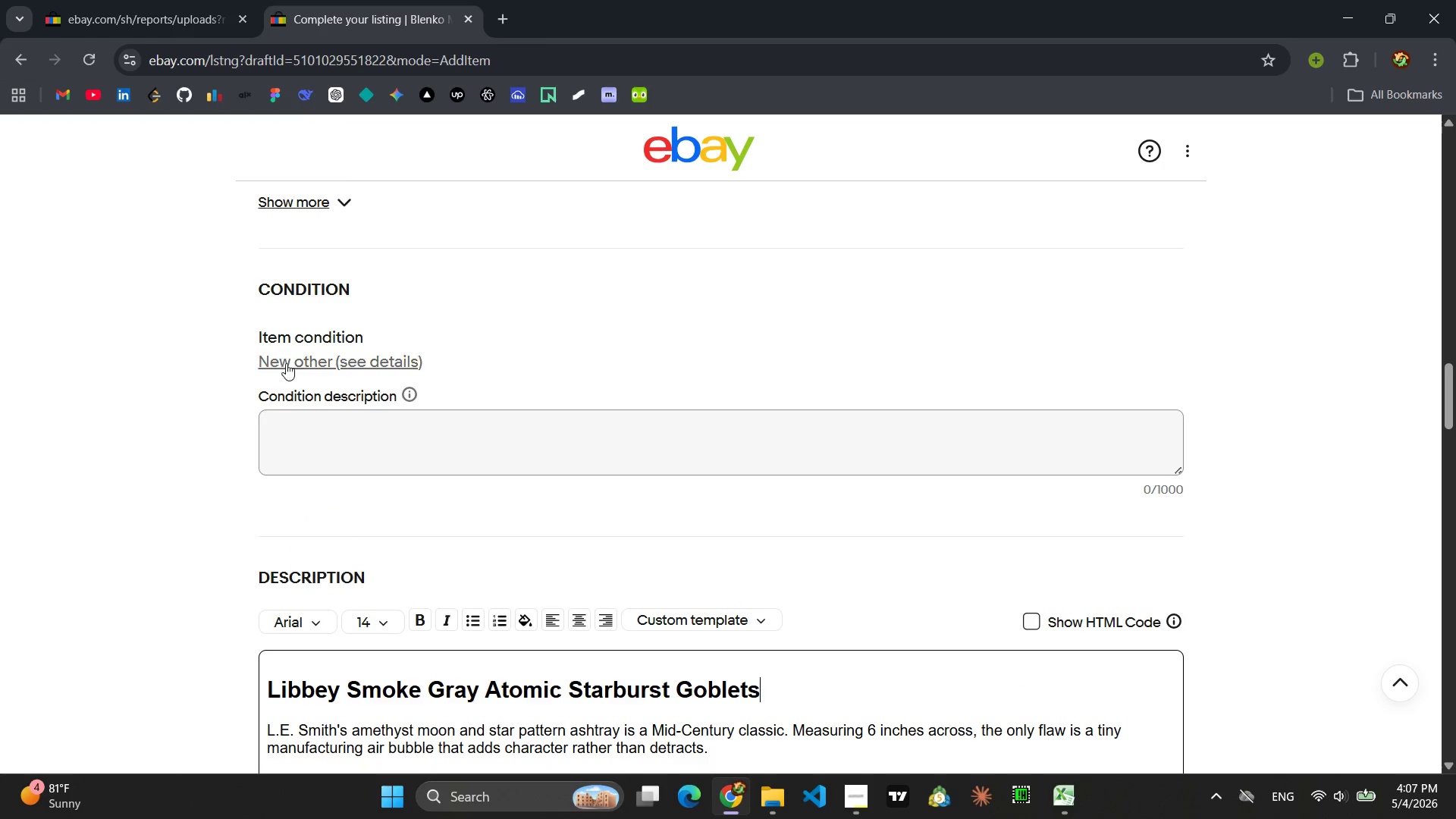 
scroll: coordinate [566, 393], scroll_direction: down, amount: 4.0
 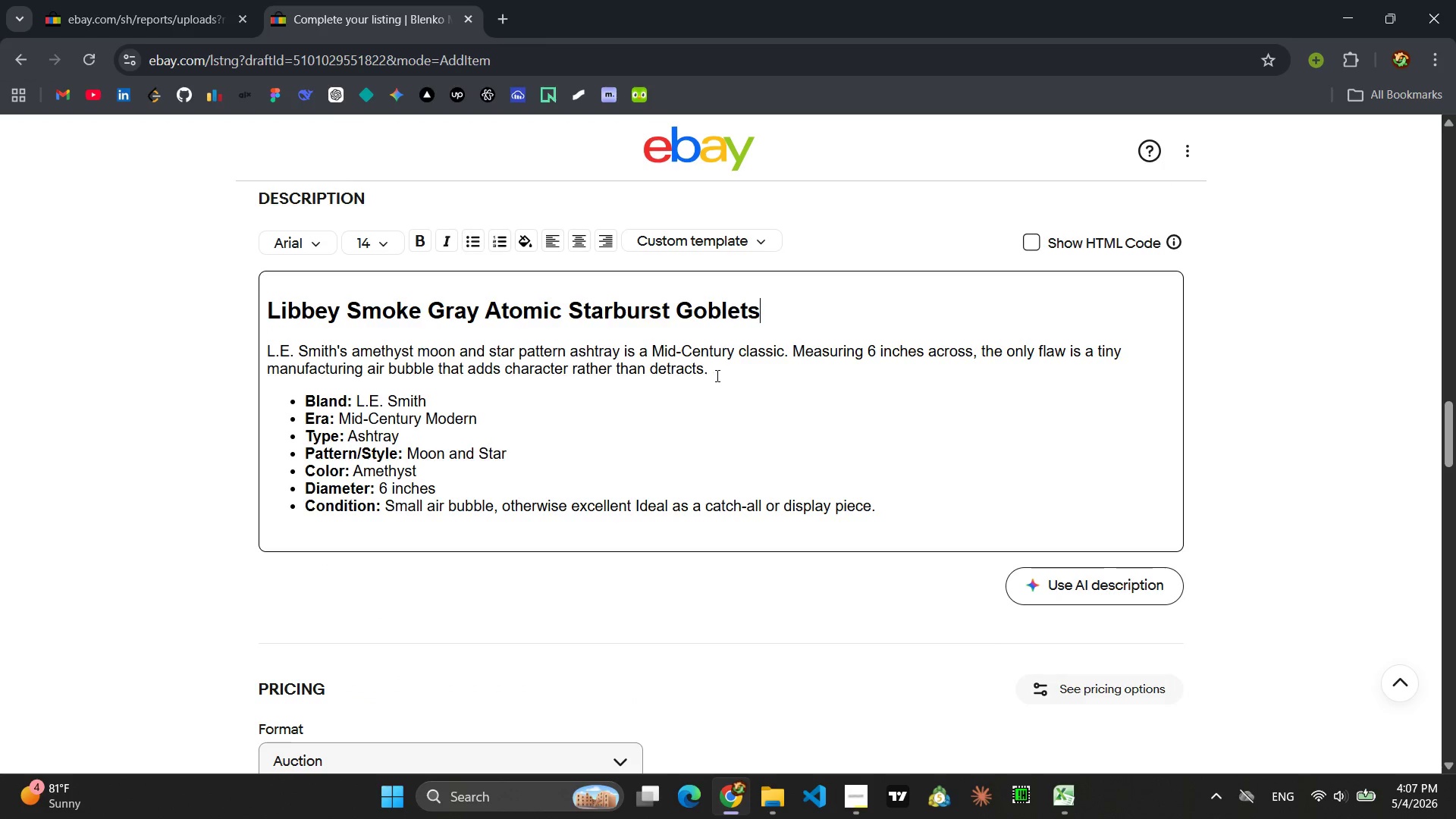 
left_click_drag(start_coordinate=[716, 375], to_coordinate=[255, 353])
 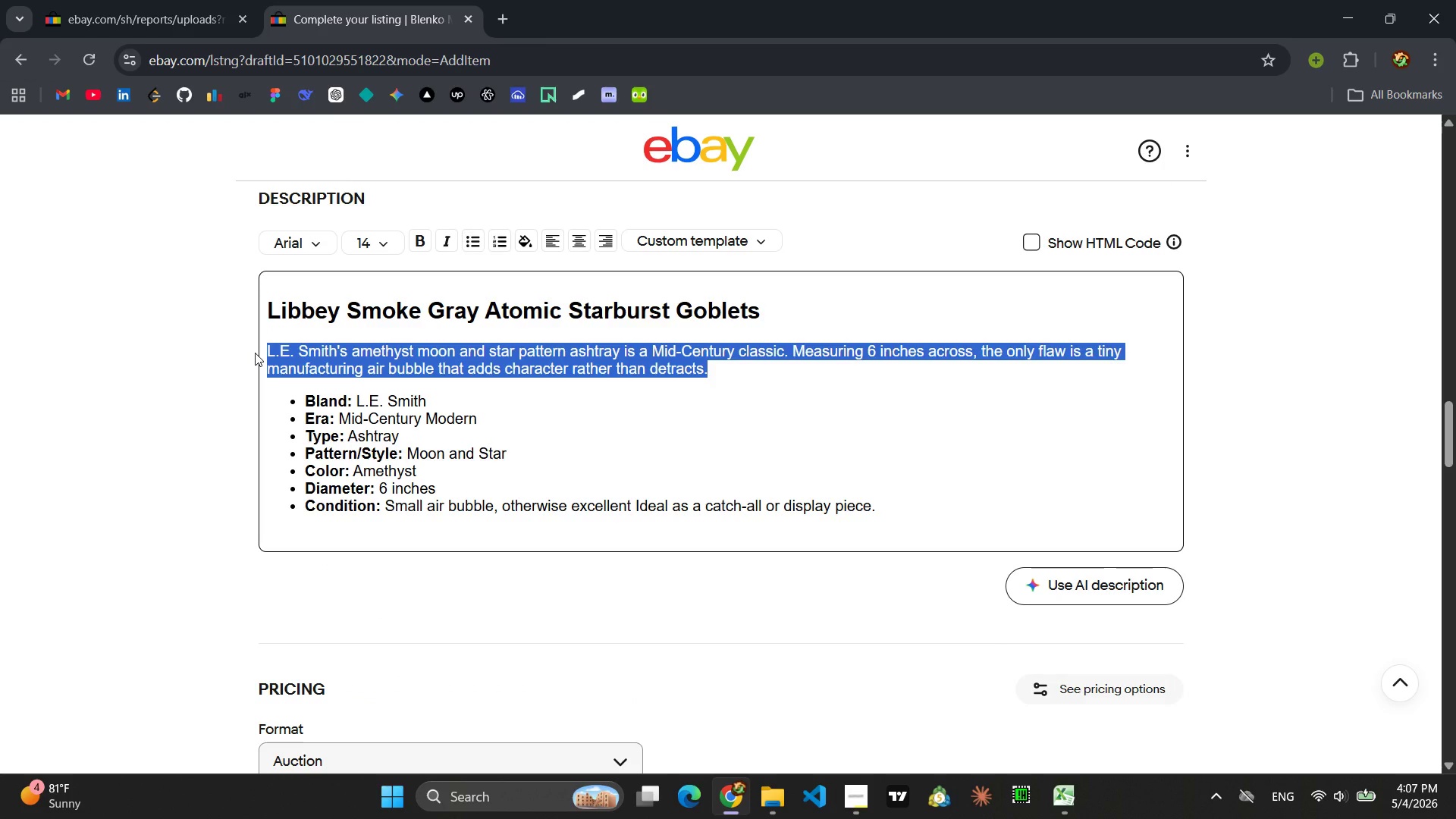 
type(Libb)
 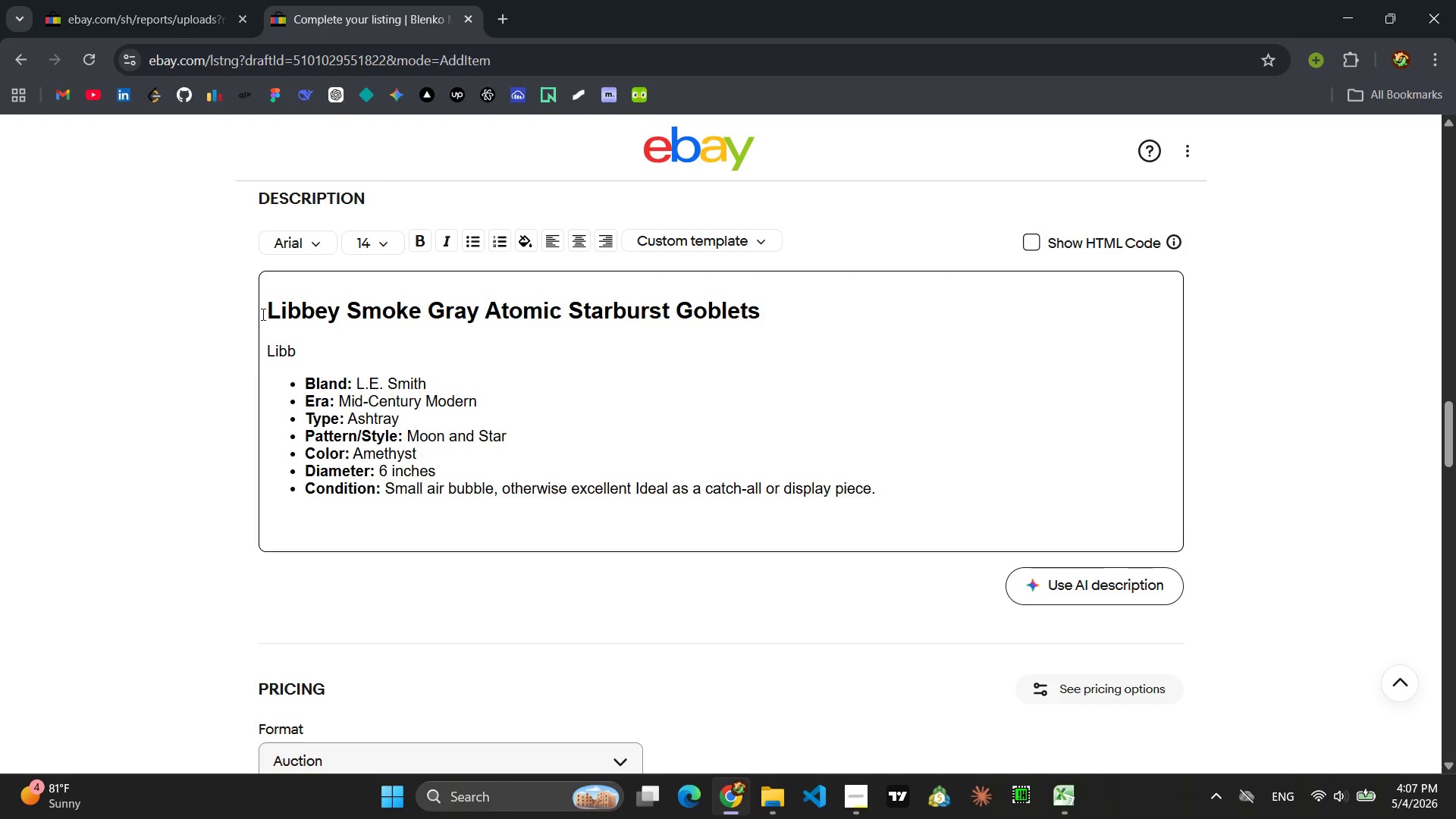 
type(ey's smoek)
key(Backspace)
key(Backspace)
type(ke gray atomic starburst goblets encapsulate 1959)
key(Backspace)
type(0s barware. Hand-blown and standing 6 inches tall, the set has only slight rim scuffing that does not obscure tht )
key(Backspace)
key(Backspace)
type(e dynamic starburst motif.)
 